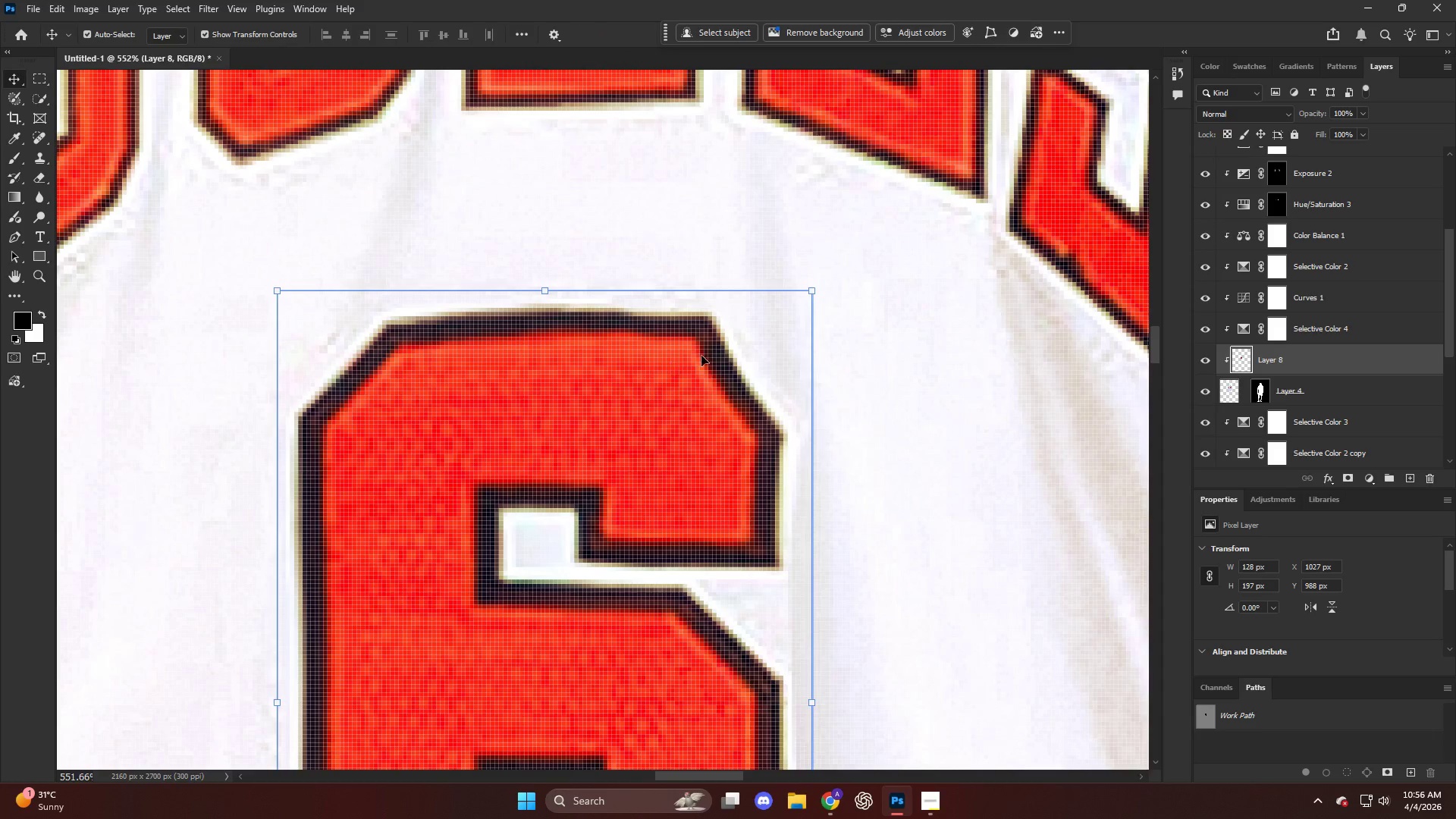 
scroll: coordinate [774, 310], scroll_direction: up, amount: 23.0
 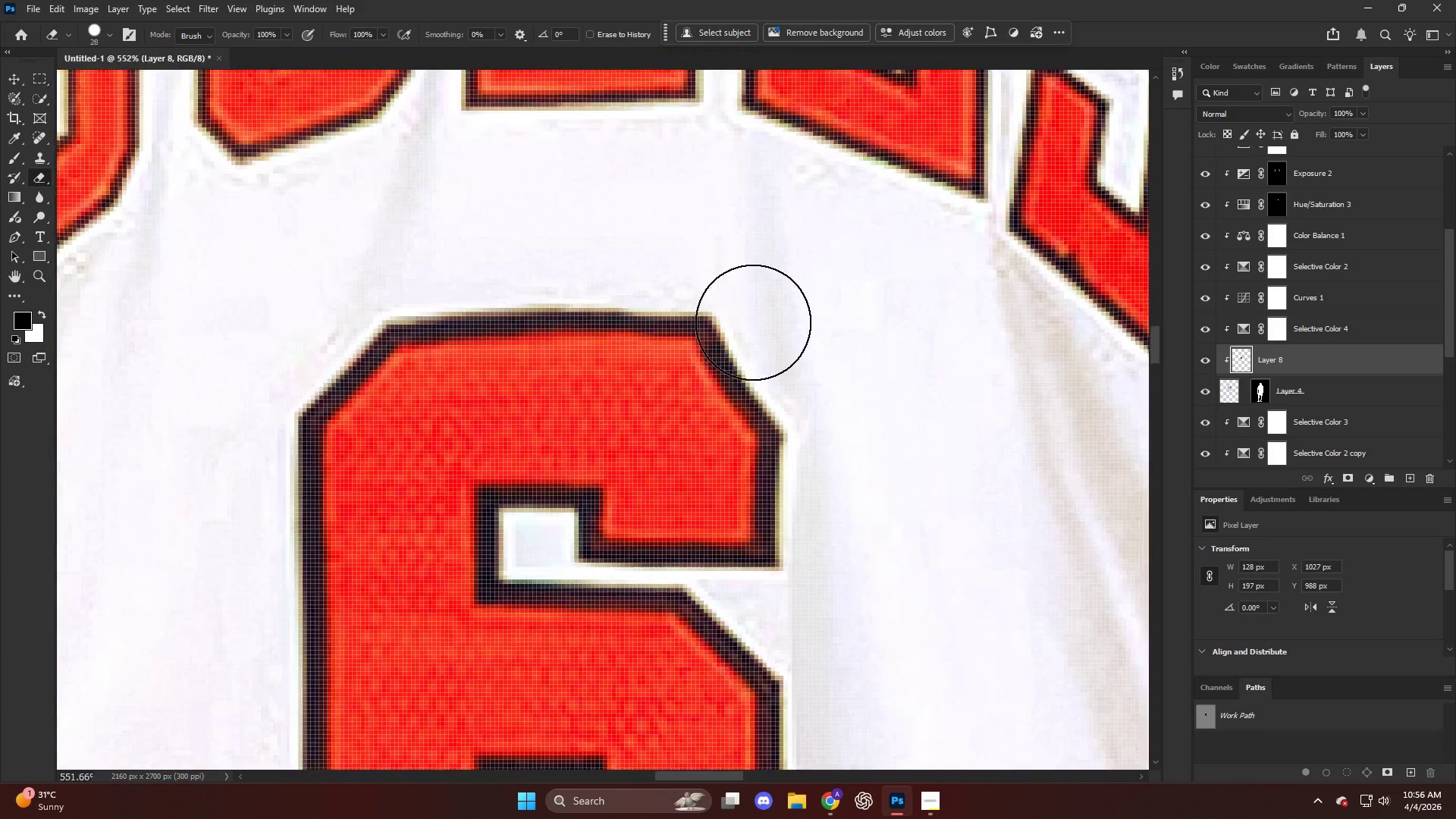 
key(Alt+AltLeft)
 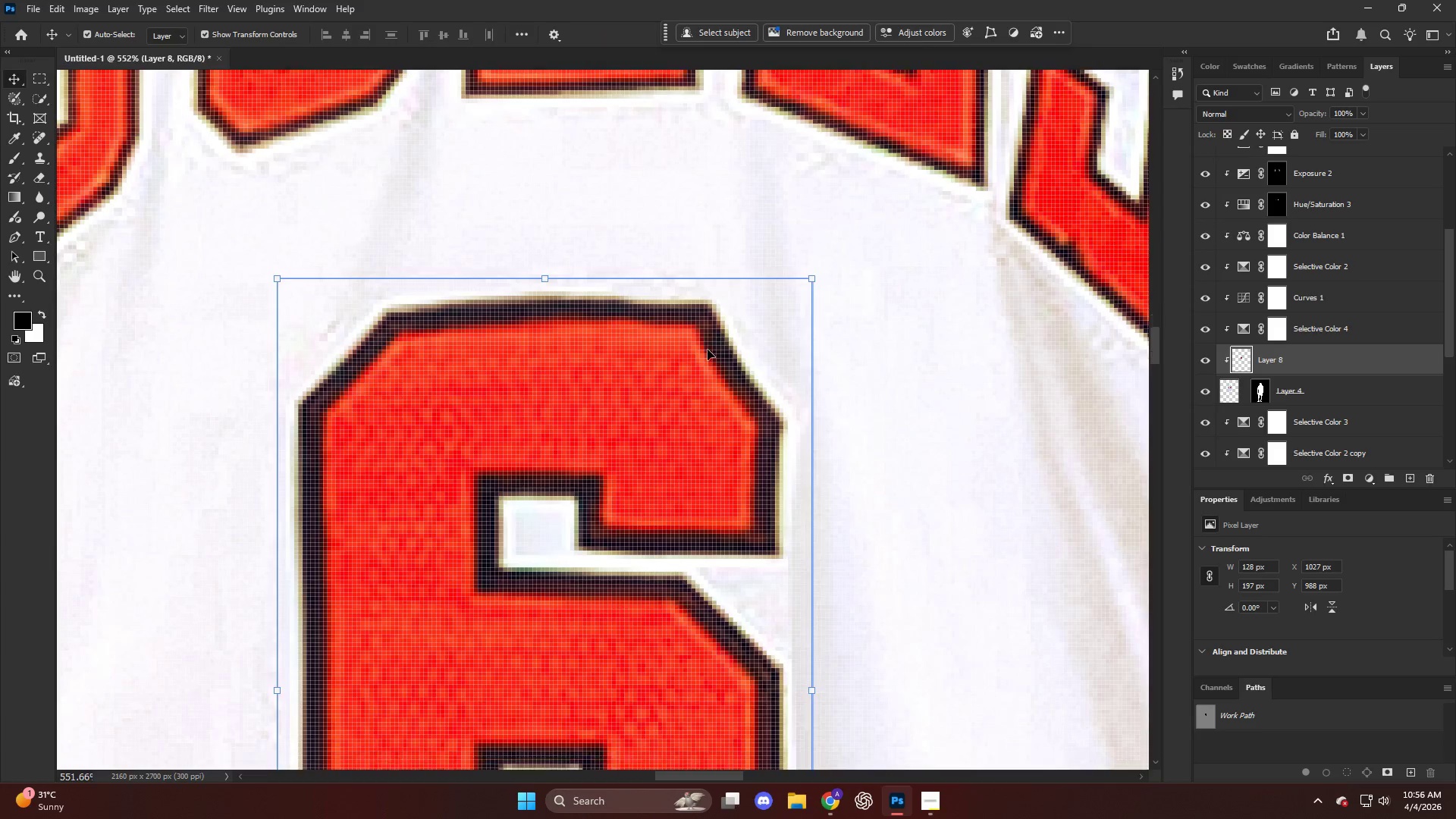 
left_click([708, 346])
 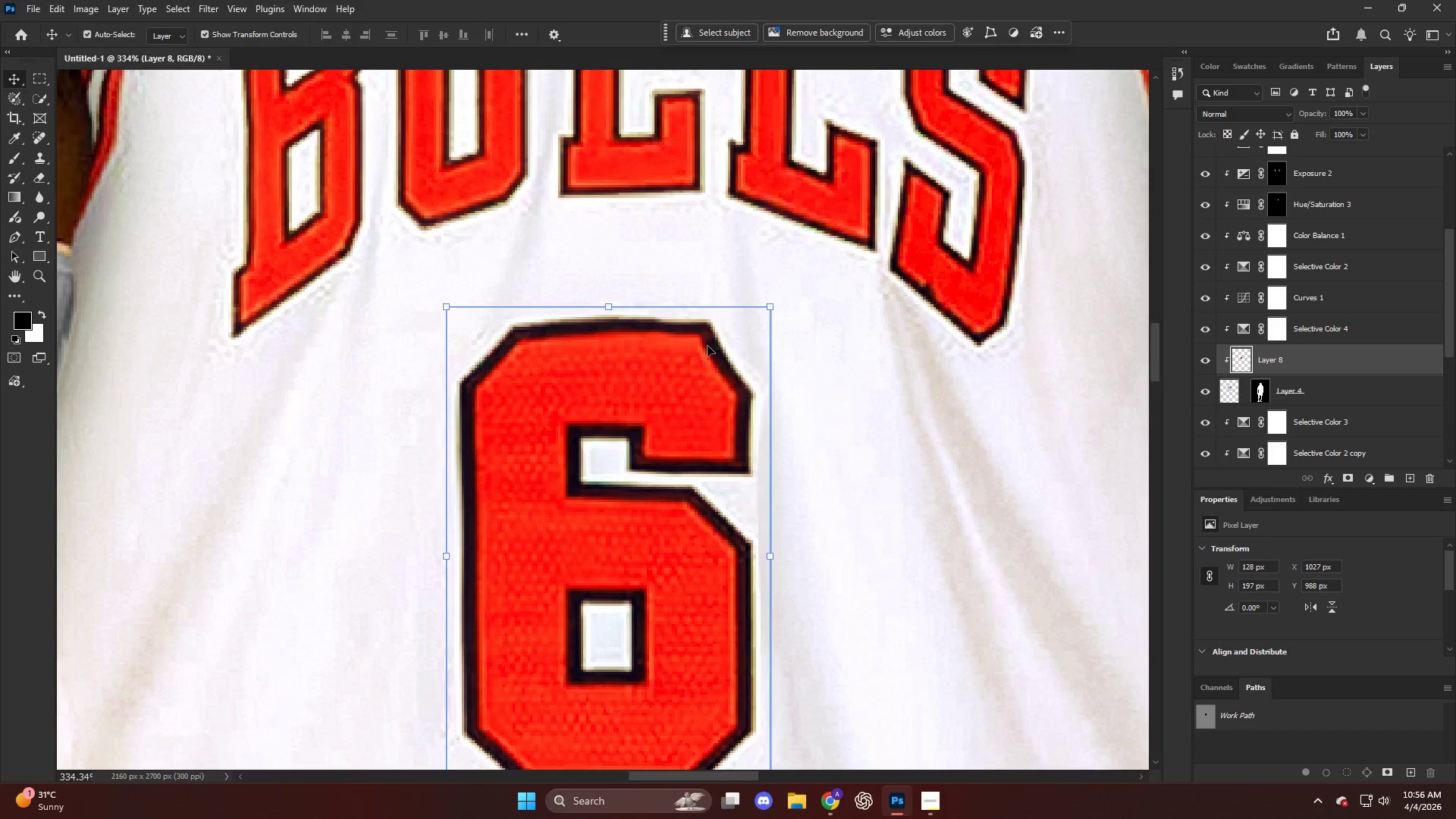 
scroll: coordinate [708, 350], scroll_direction: down, amount: 7.0
 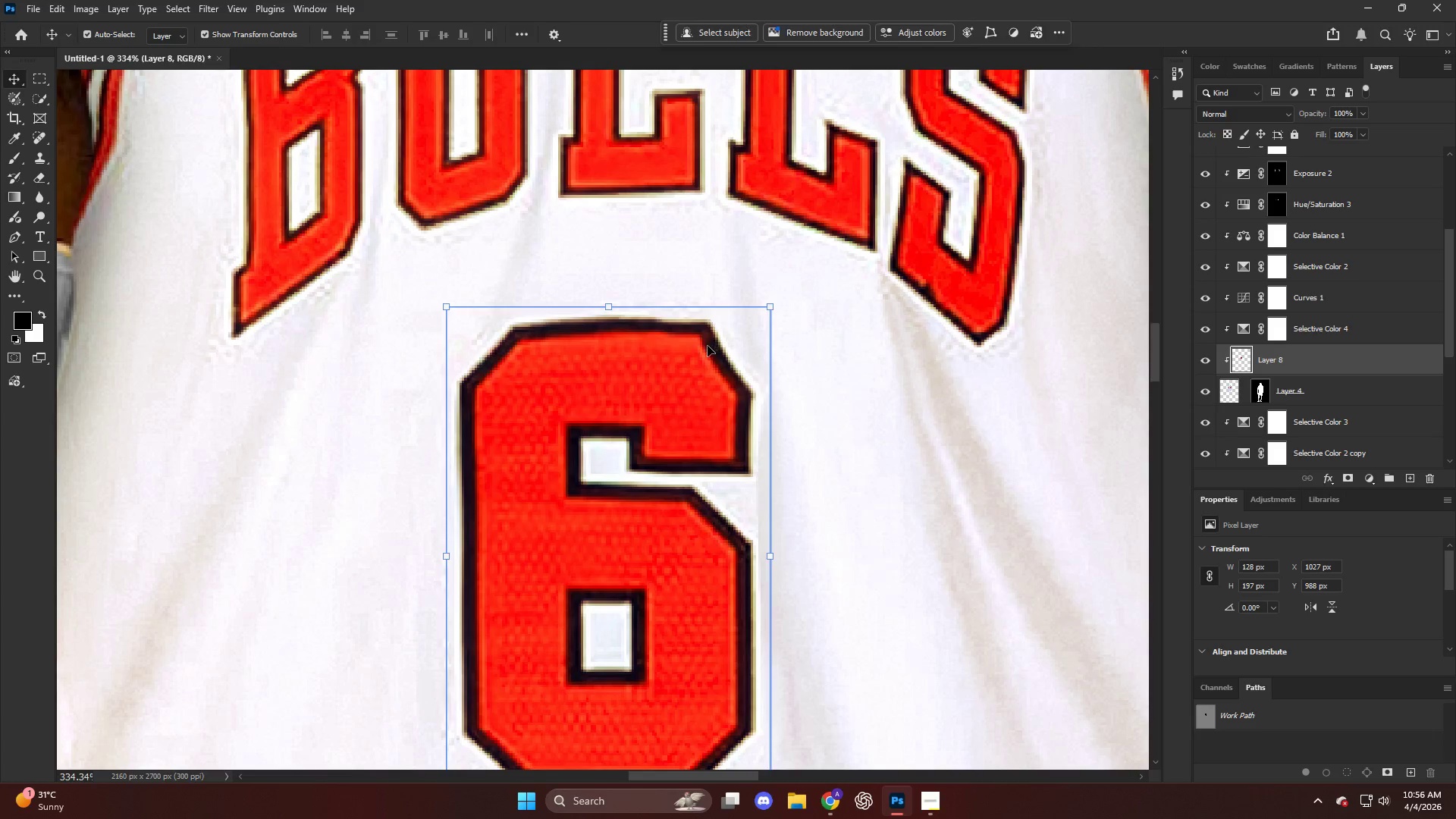 
hold_key(key=AltLeft, duration=0.56)
scroll: coordinate [704, 336], scroll_direction: down, amount: 12.0
 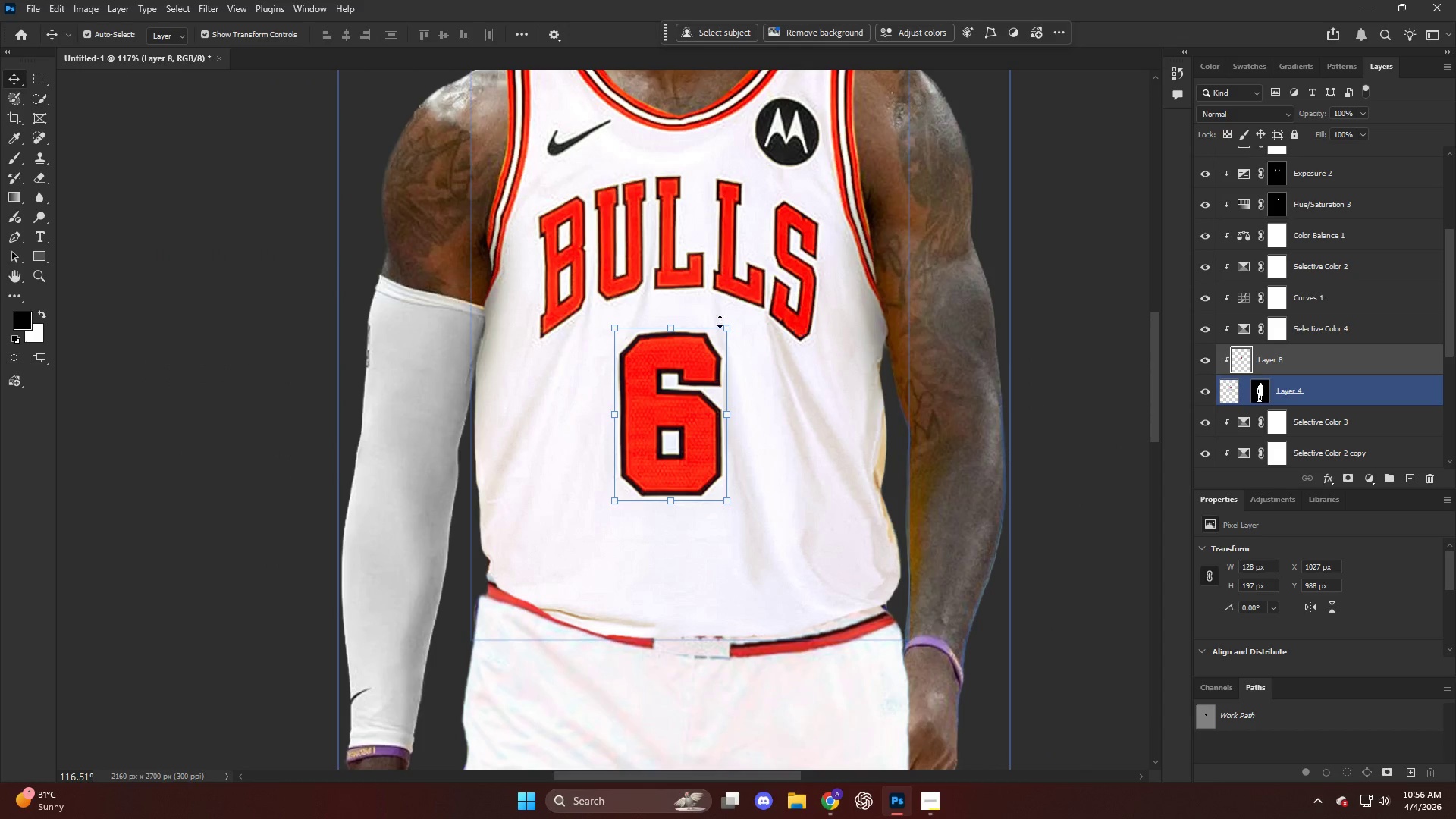 
hold_key(key=AltLeft, duration=1.19)
 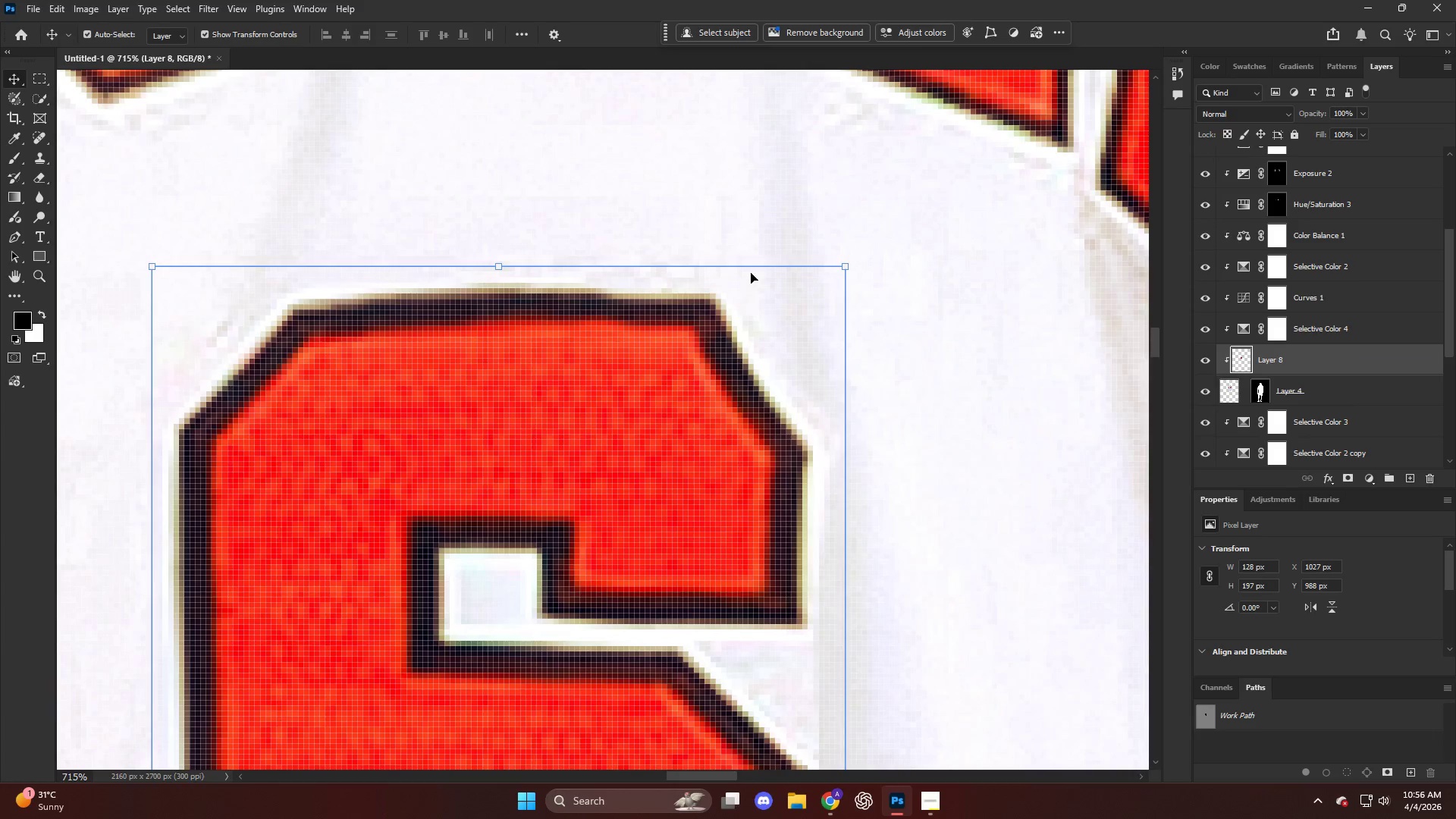 
left_click([686, 381])
 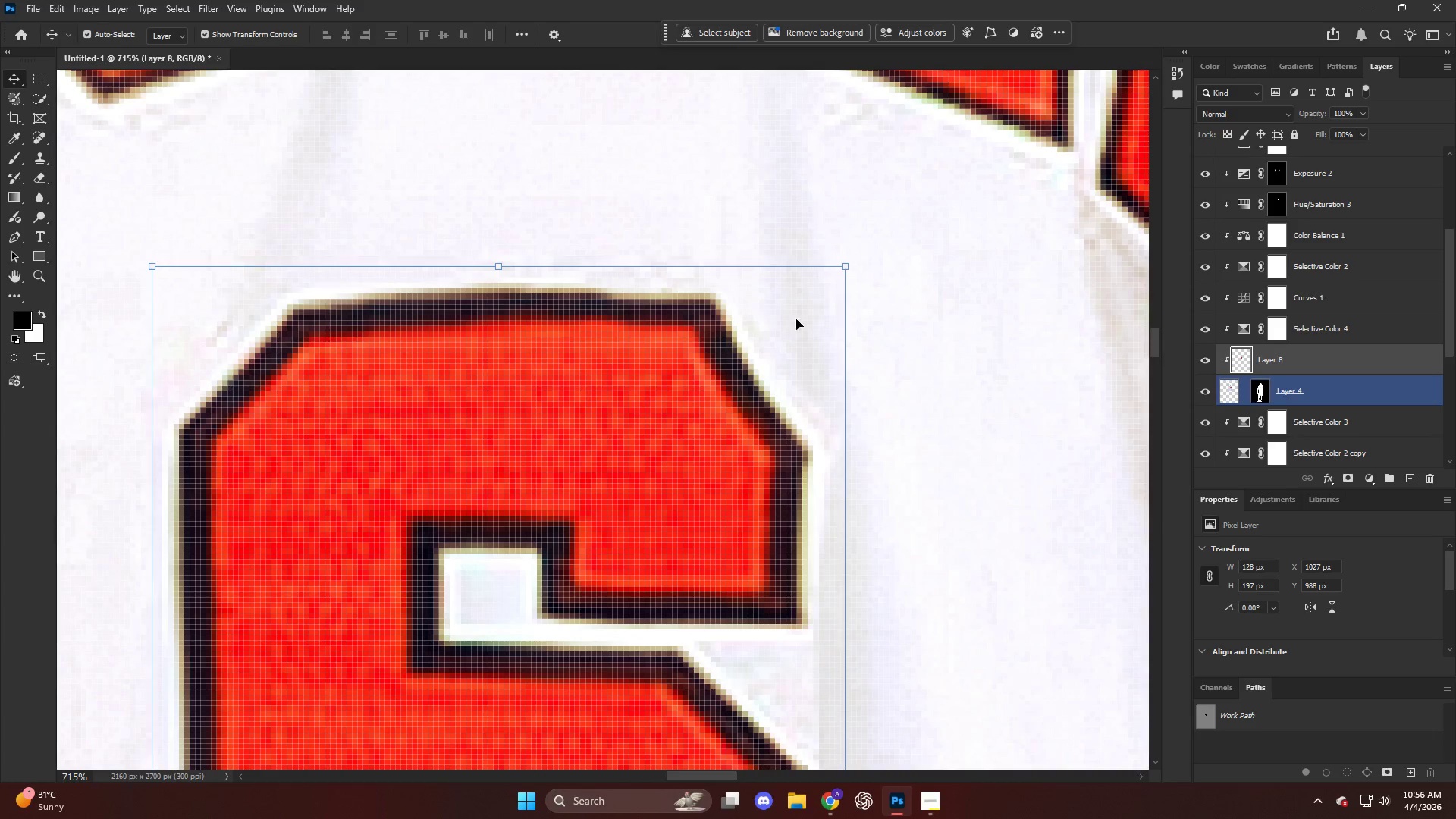 
scroll: coordinate [688, 390], scroll_direction: up, amount: 20.0
 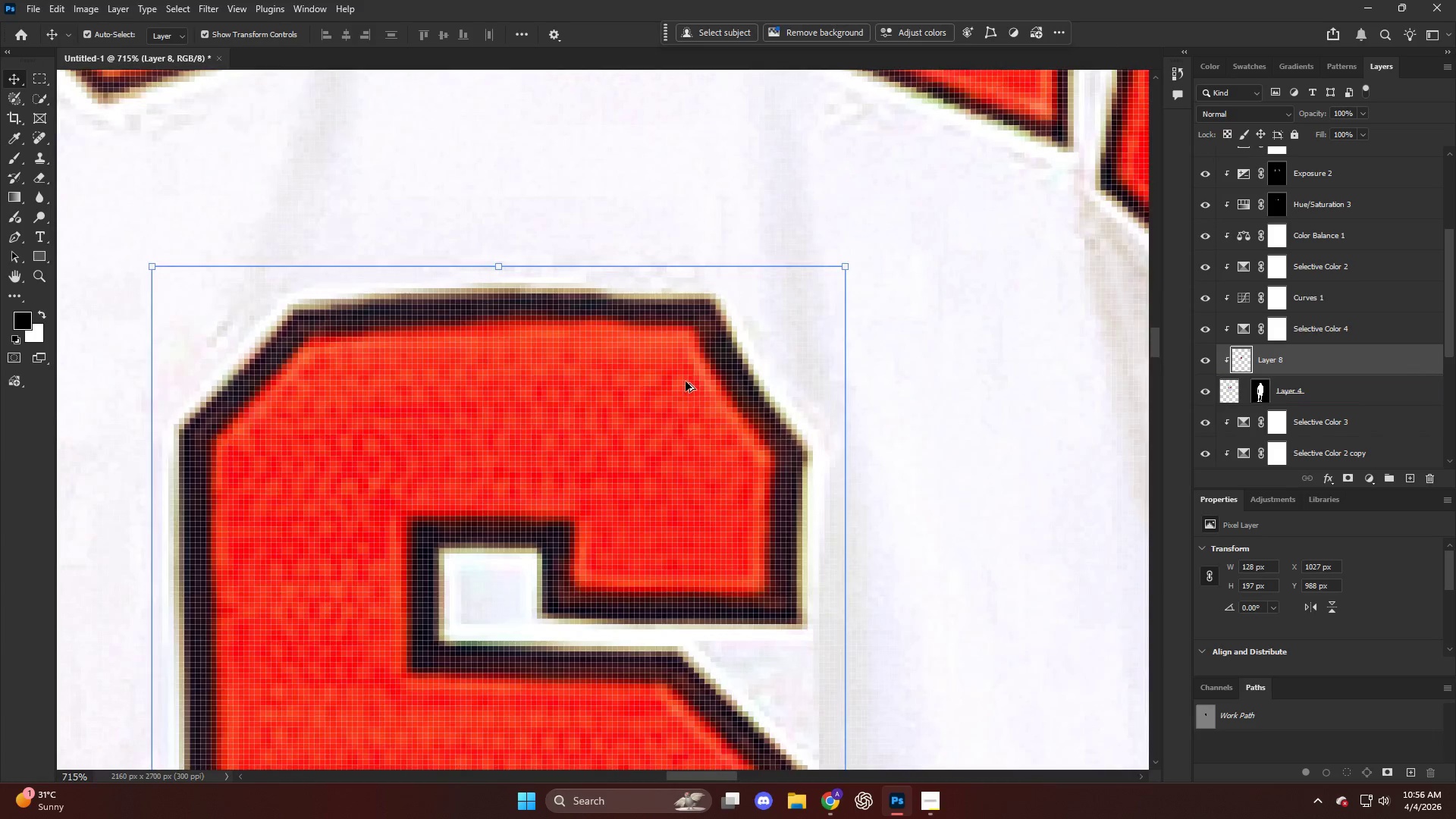 
key(Alt+AltLeft)
 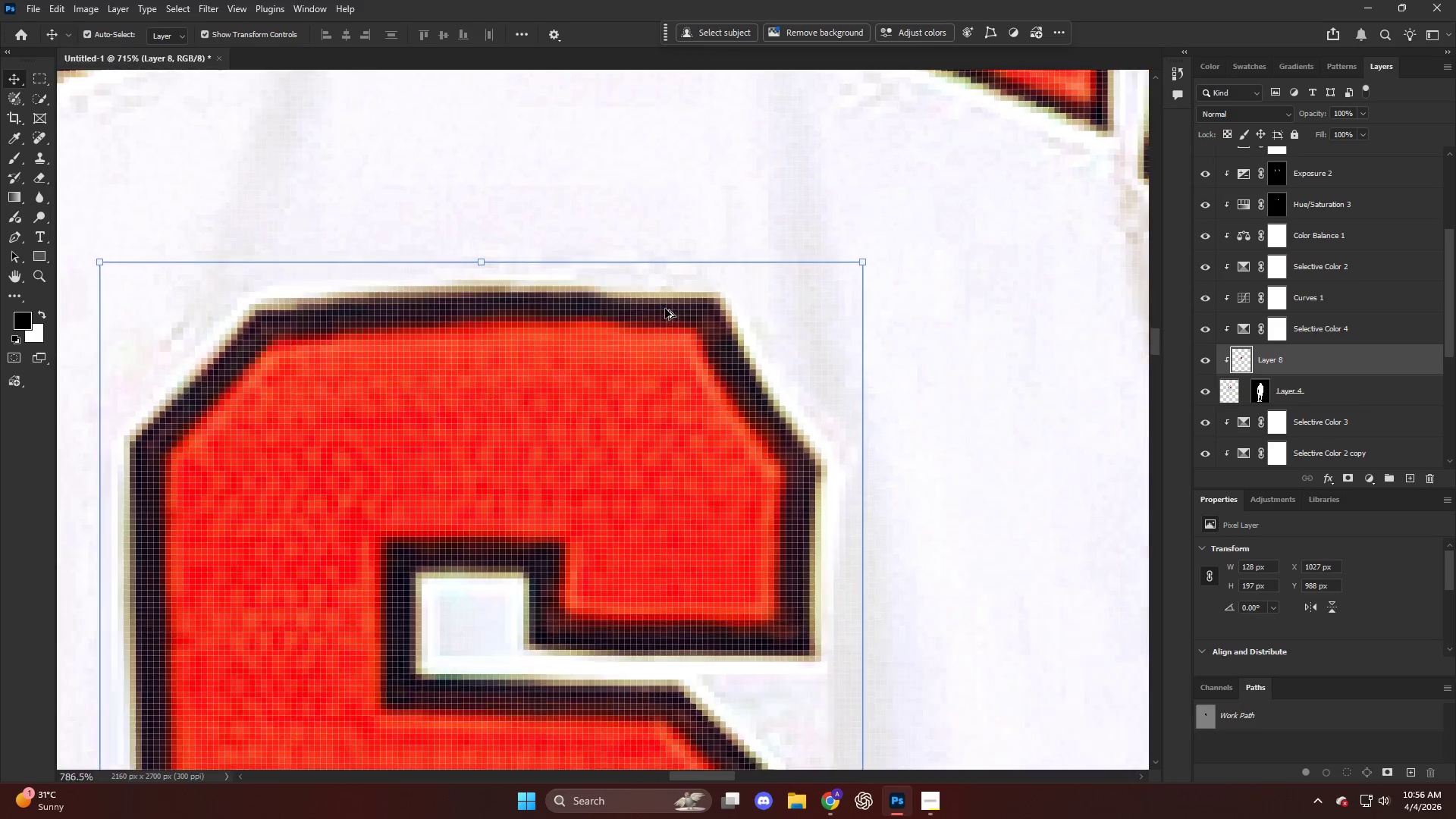 
key(S)
 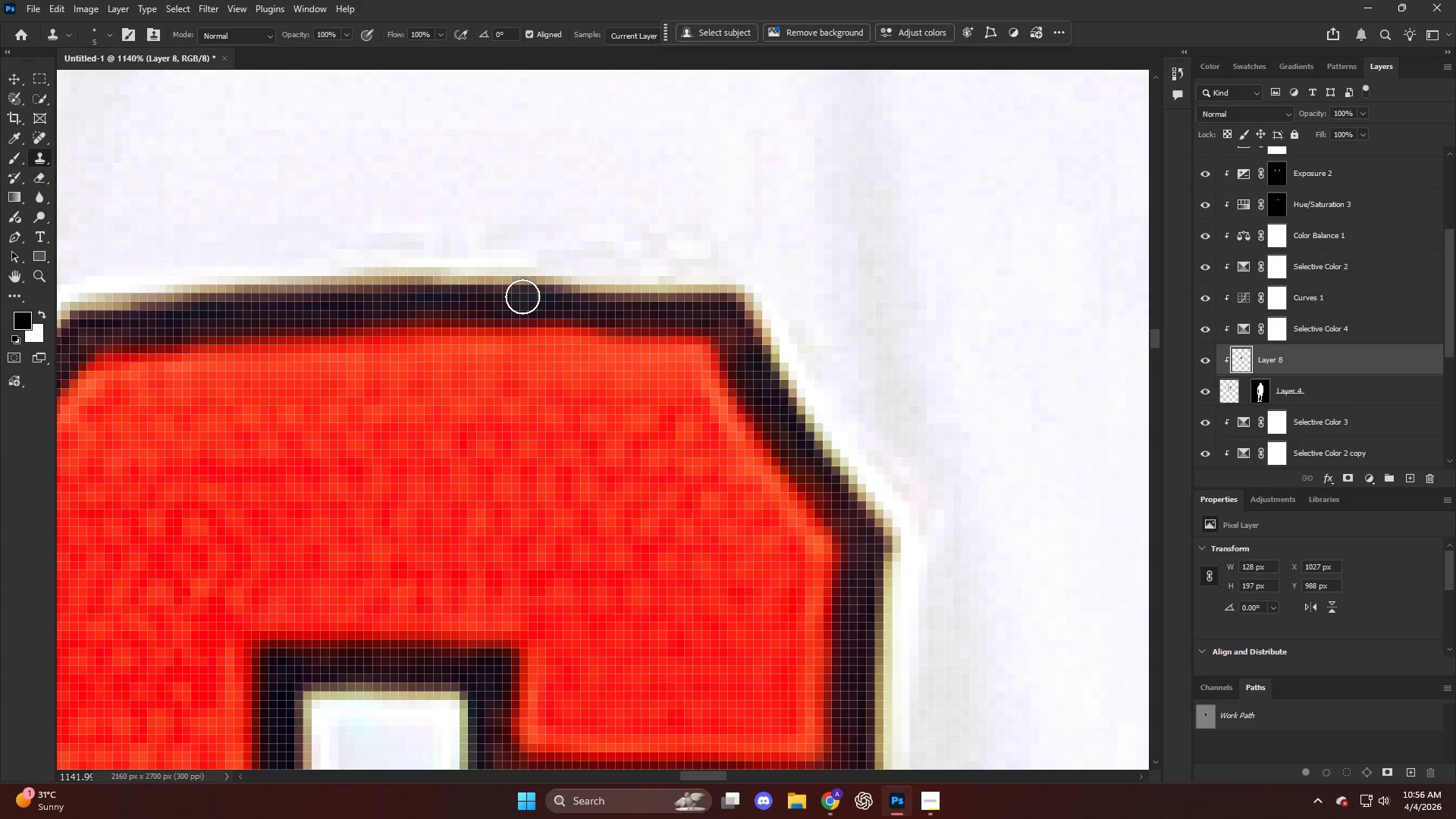 
scroll: coordinate [663, 308], scroll_direction: up, amount: 5.0
 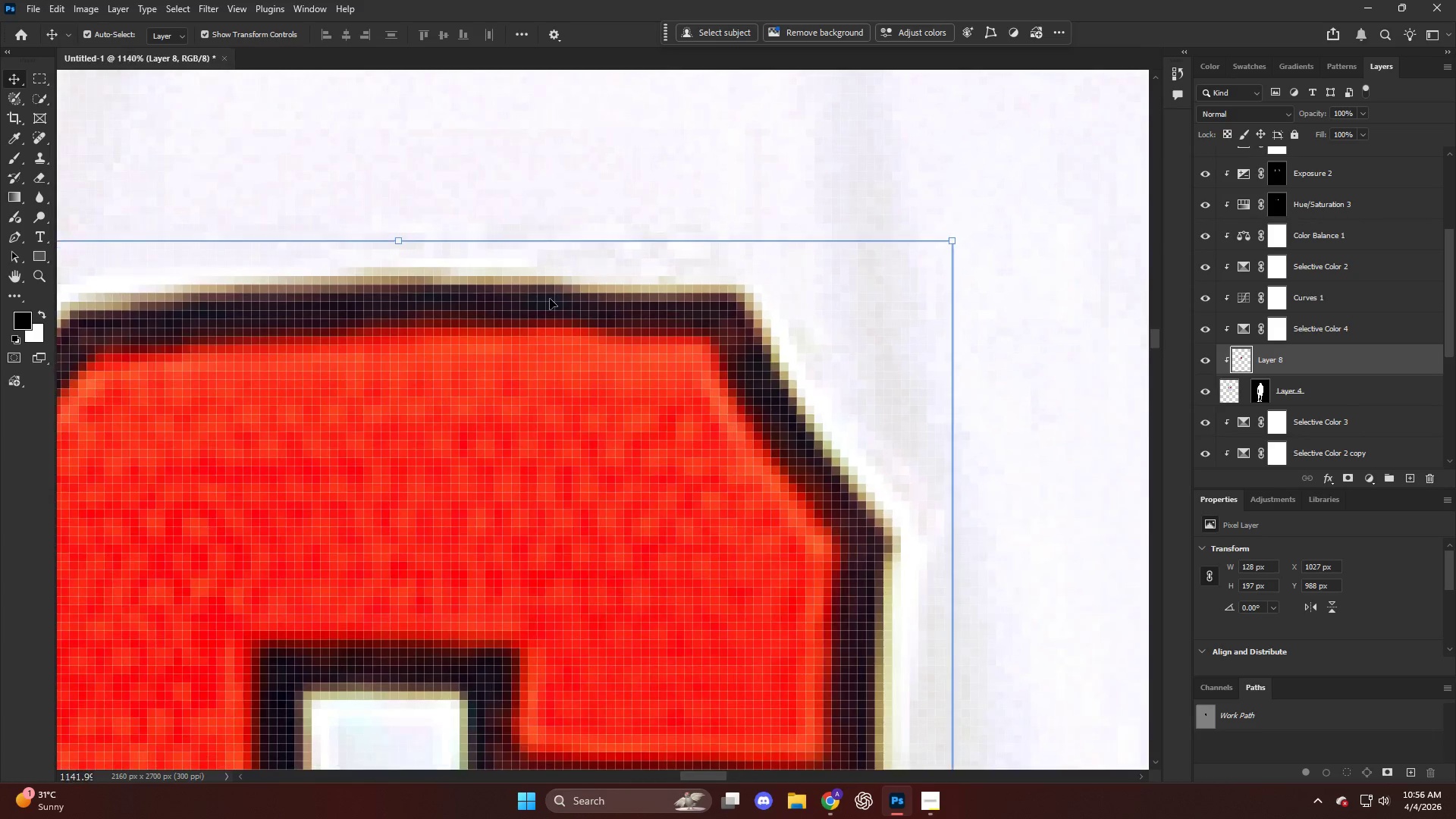 
hold_key(key=AltLeft, duration=0.69)
left_click([531, 296])
 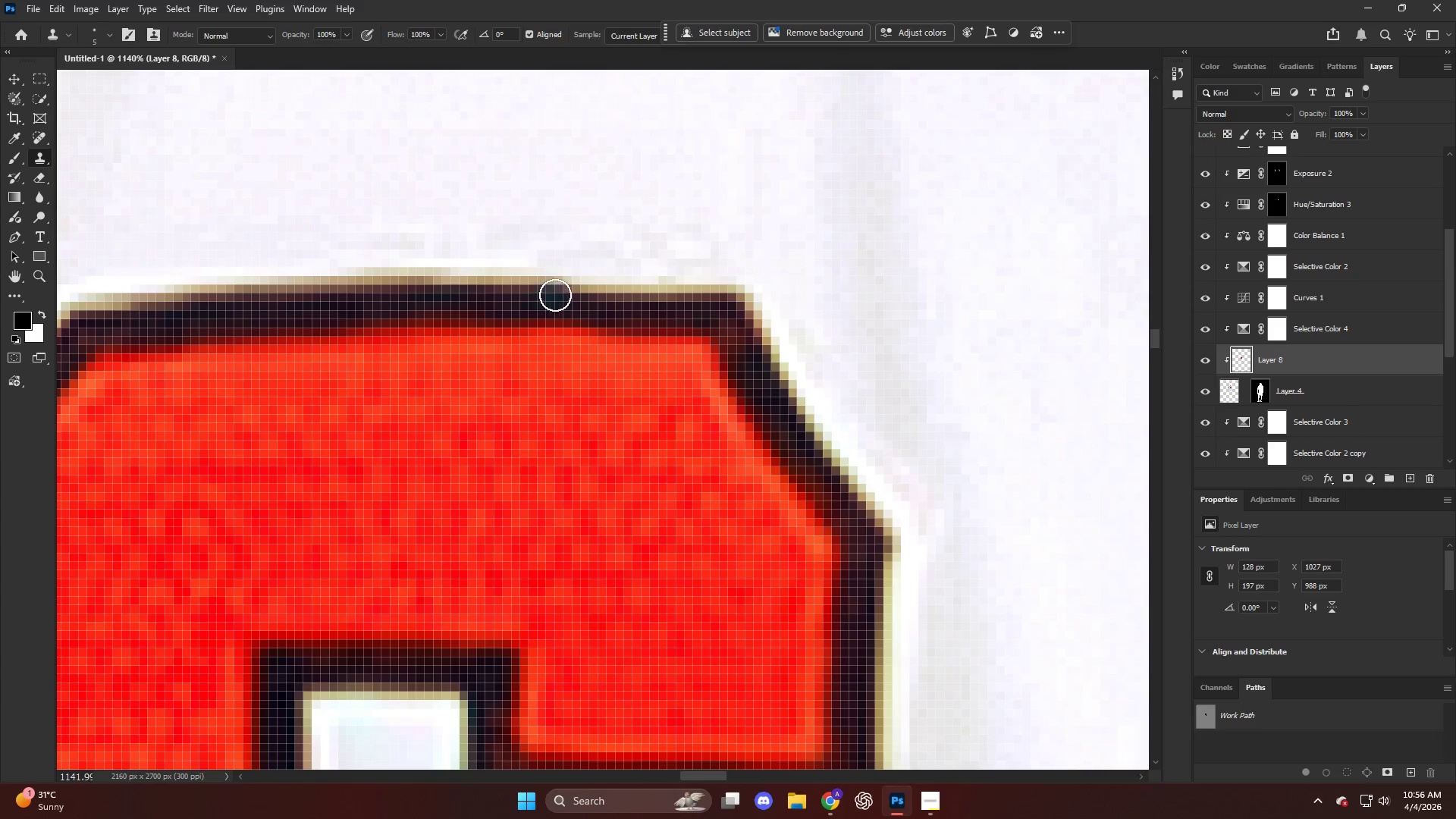 
left_click_drag(start_coordinate=[566, 295], to_coordinate=[689, 298])
 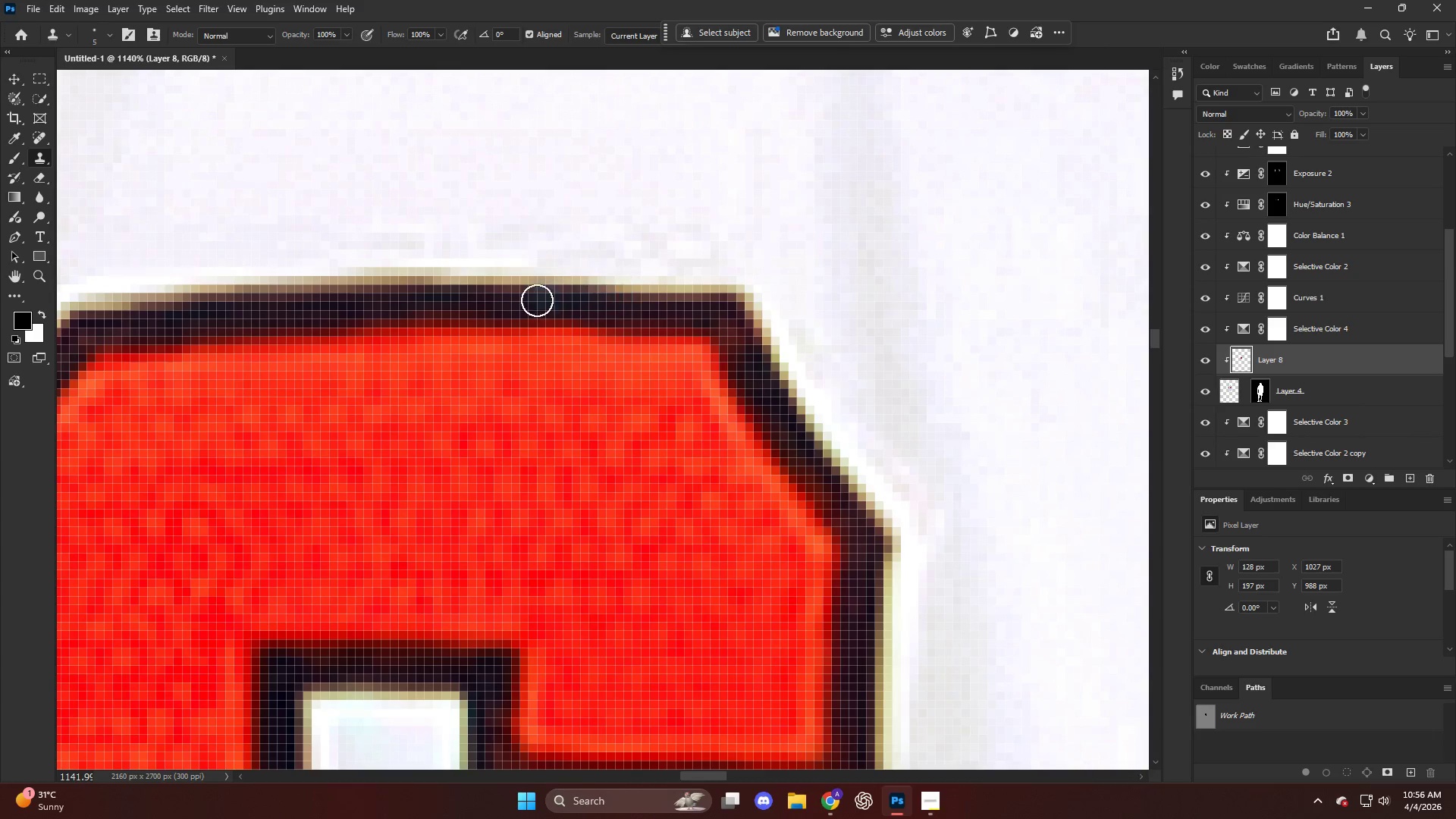 
key(S)
 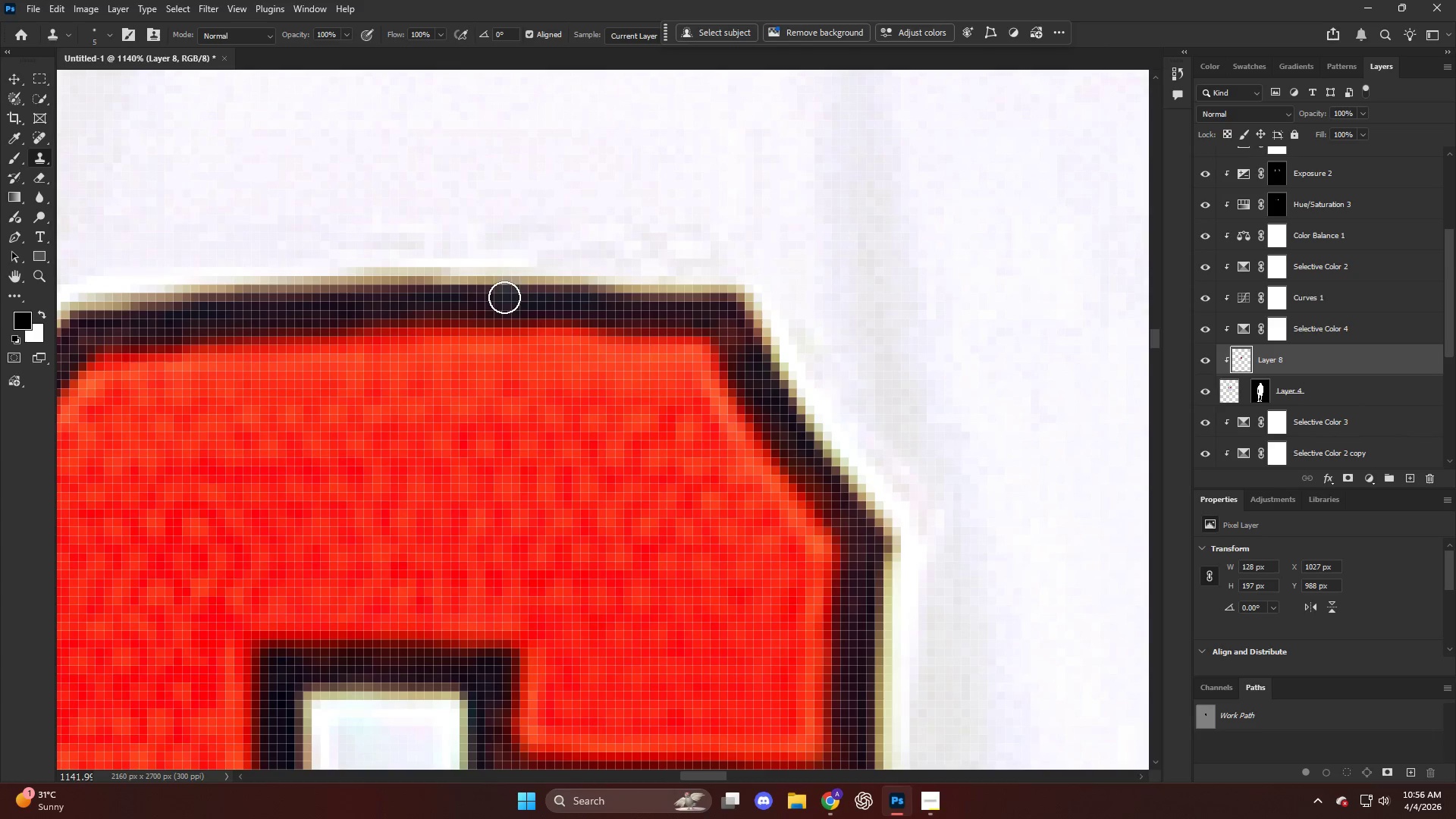 
hold_key(key=AltLeft, duration=0.97)
 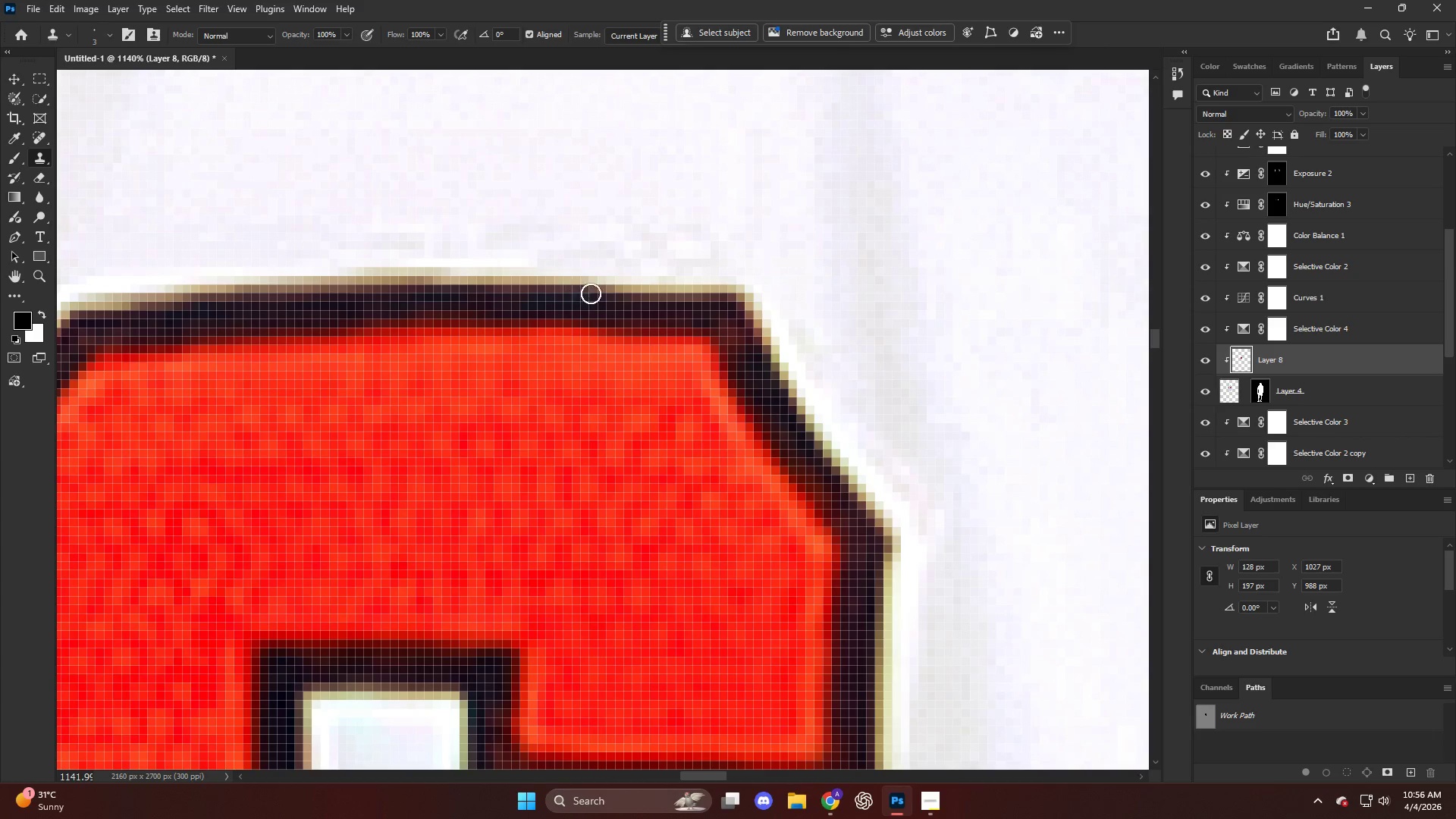 
left_click_drag(start_coordinate=[591, 293], to_coordinate=[719, 296])
 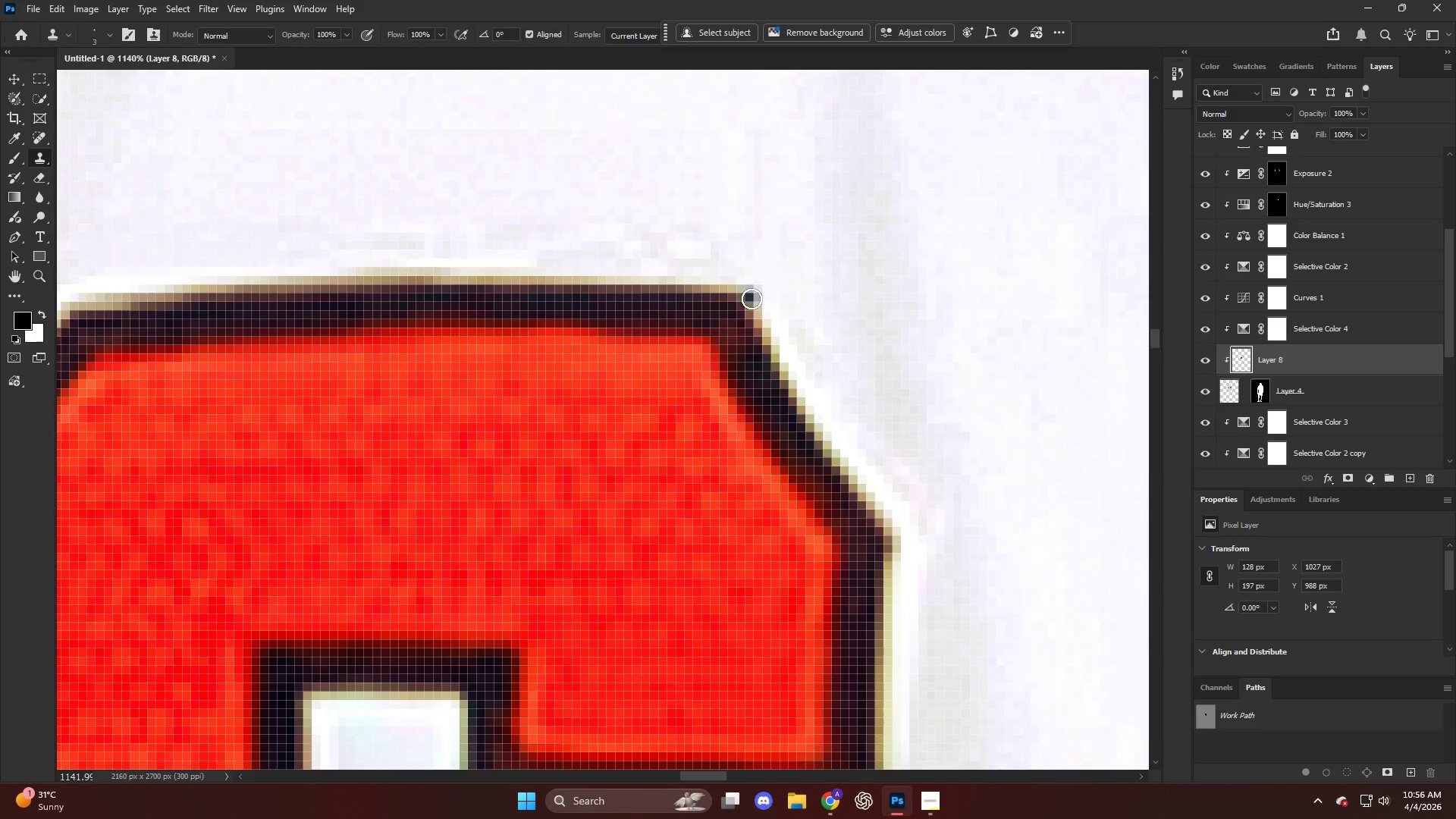 
hold_key(key=AltLeft, duration=0.91)
scroll: coordinate [765, 292], scroll_direction: down, amount: 21.0
 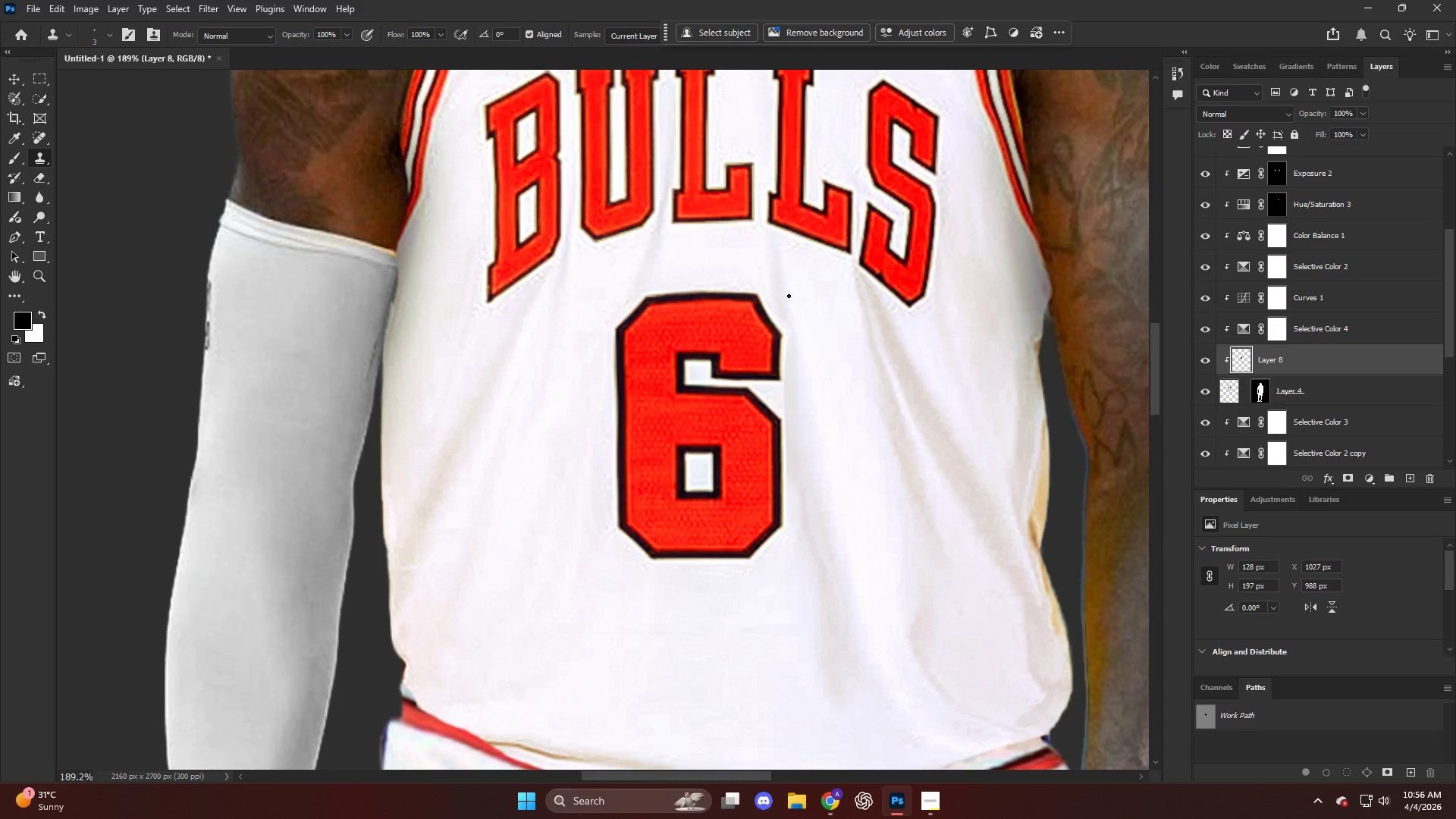 
hold_key(key=AltLeft, duration=1.0)
scroll: coordinate [774, 321], scroll_direction: up, amount: 16.0
 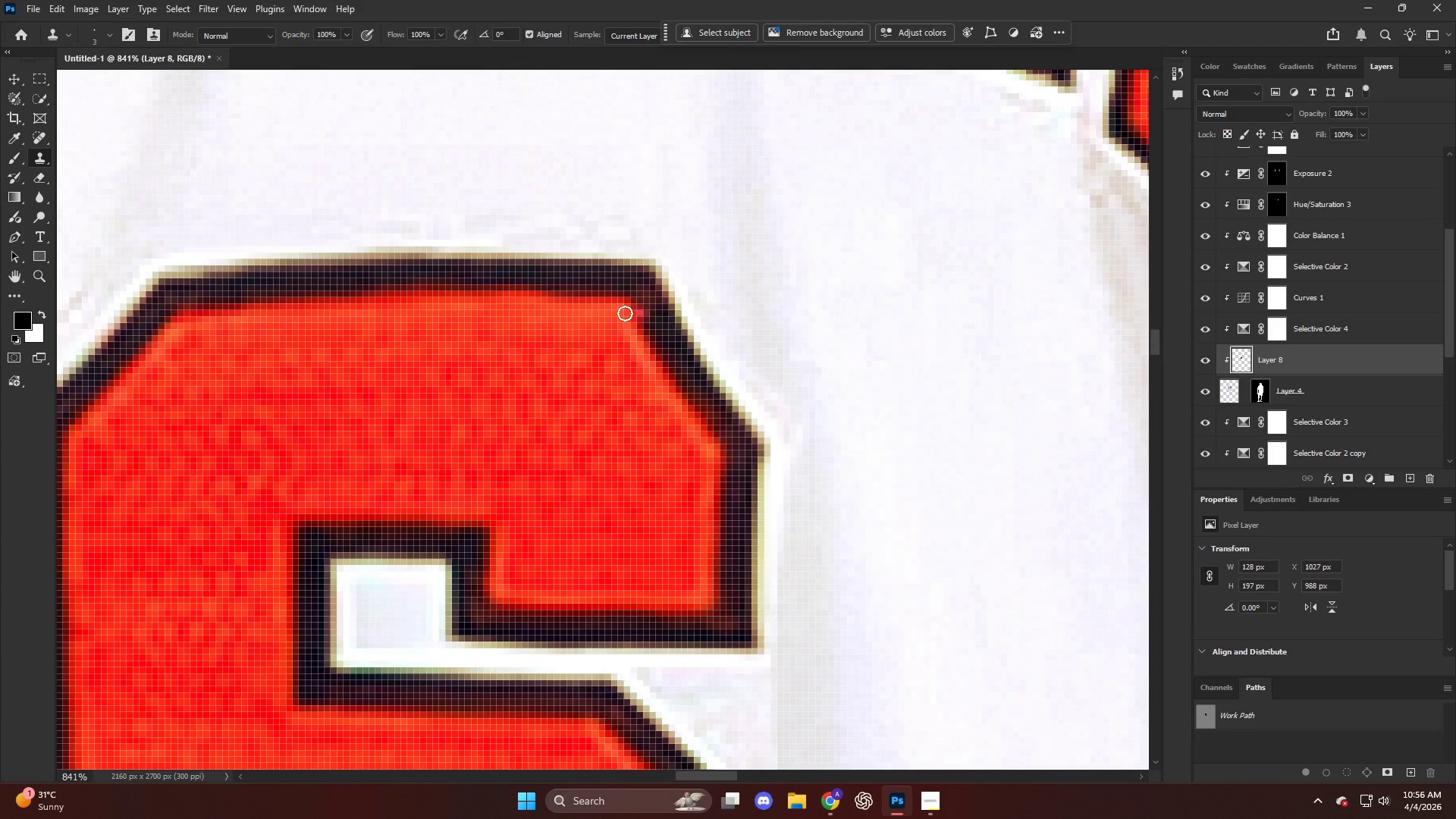 
hold_key(key=AltLeft, duration=1.06)
scroll: coordinate [580, 306], scroll_direction: down, amount: 1.0
 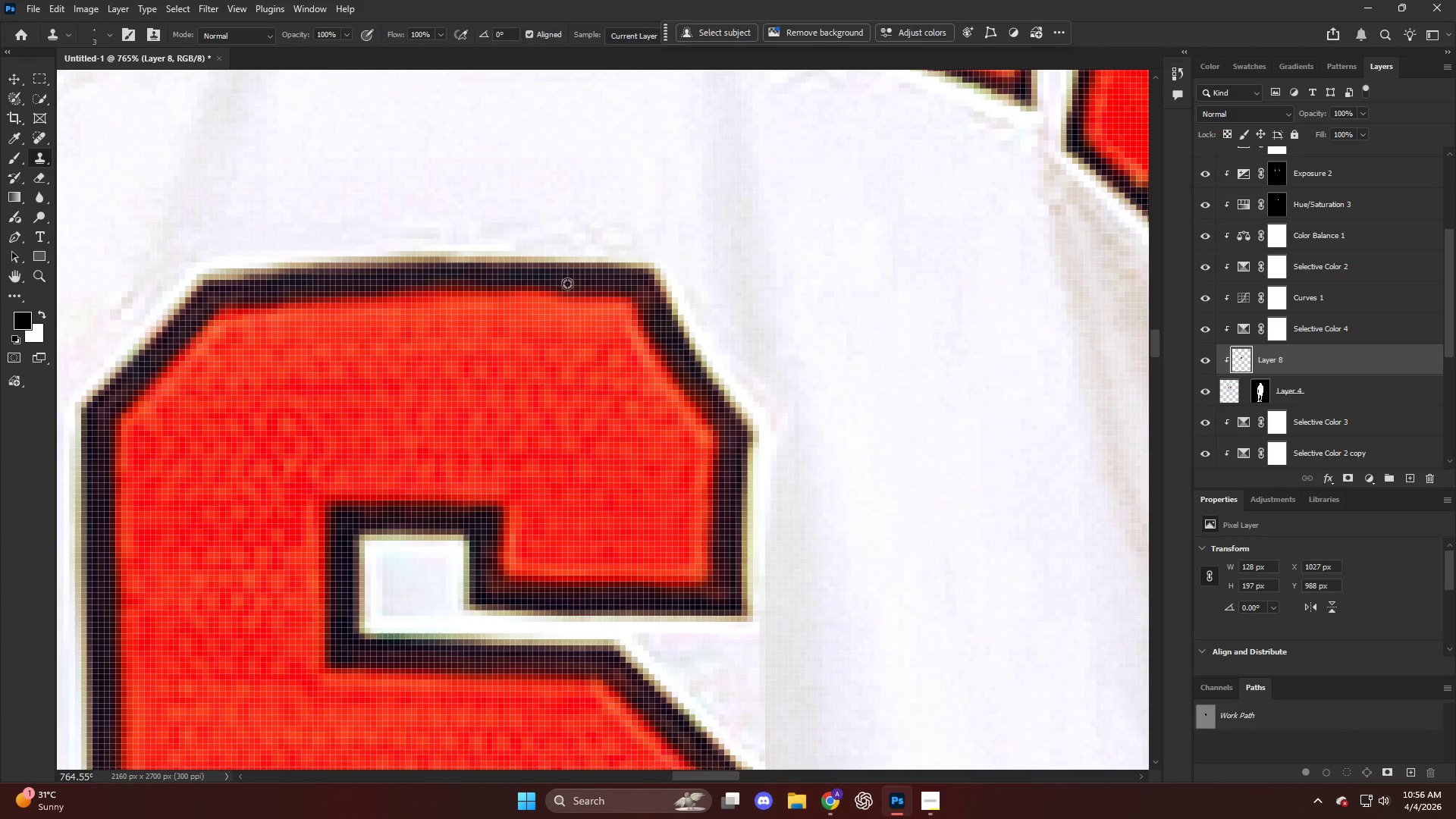 
left_click([576, 277])
 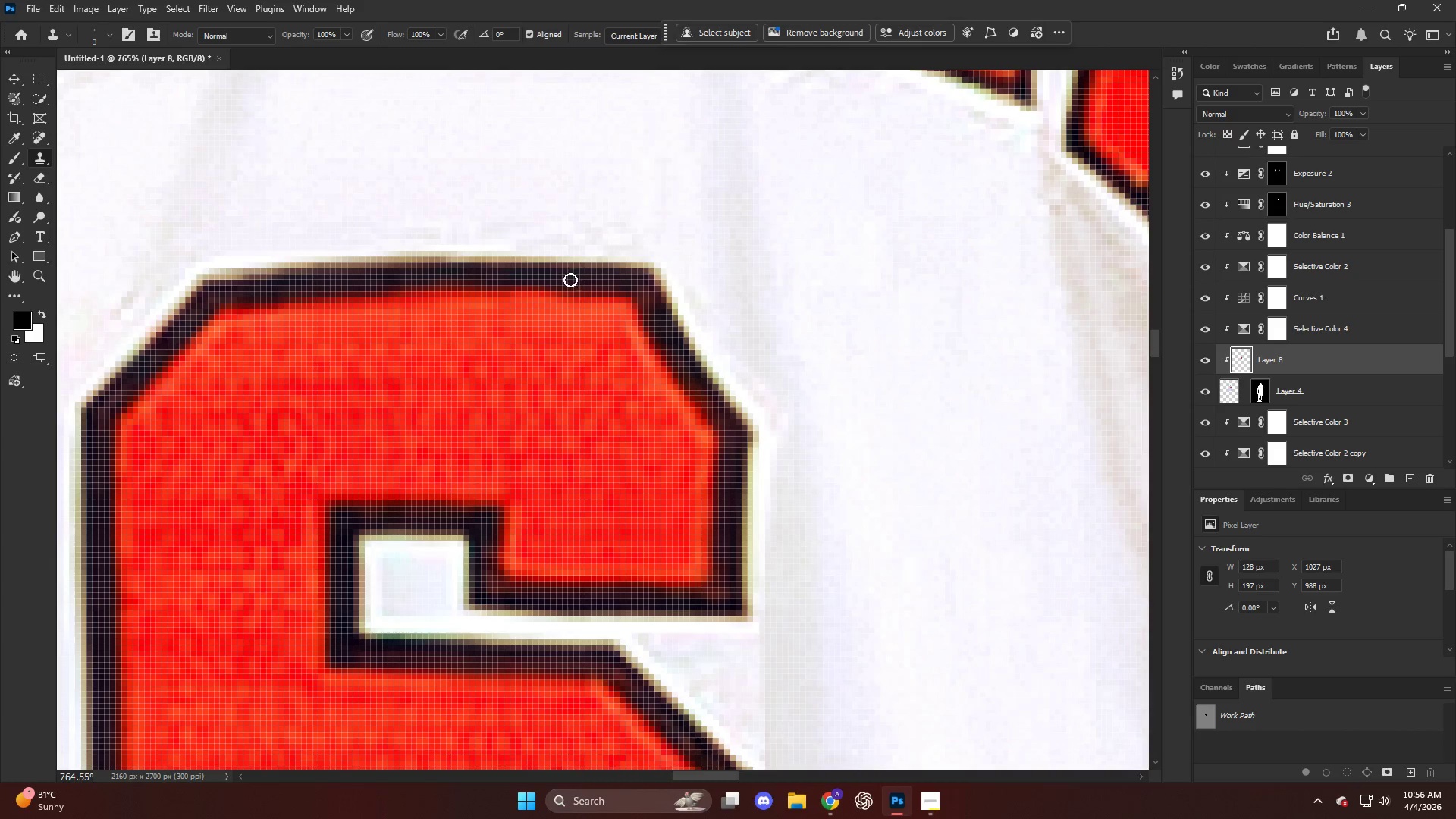 
left_click_drag(start_coordinate=[563, 282], to_coordinate=[617, 287])
 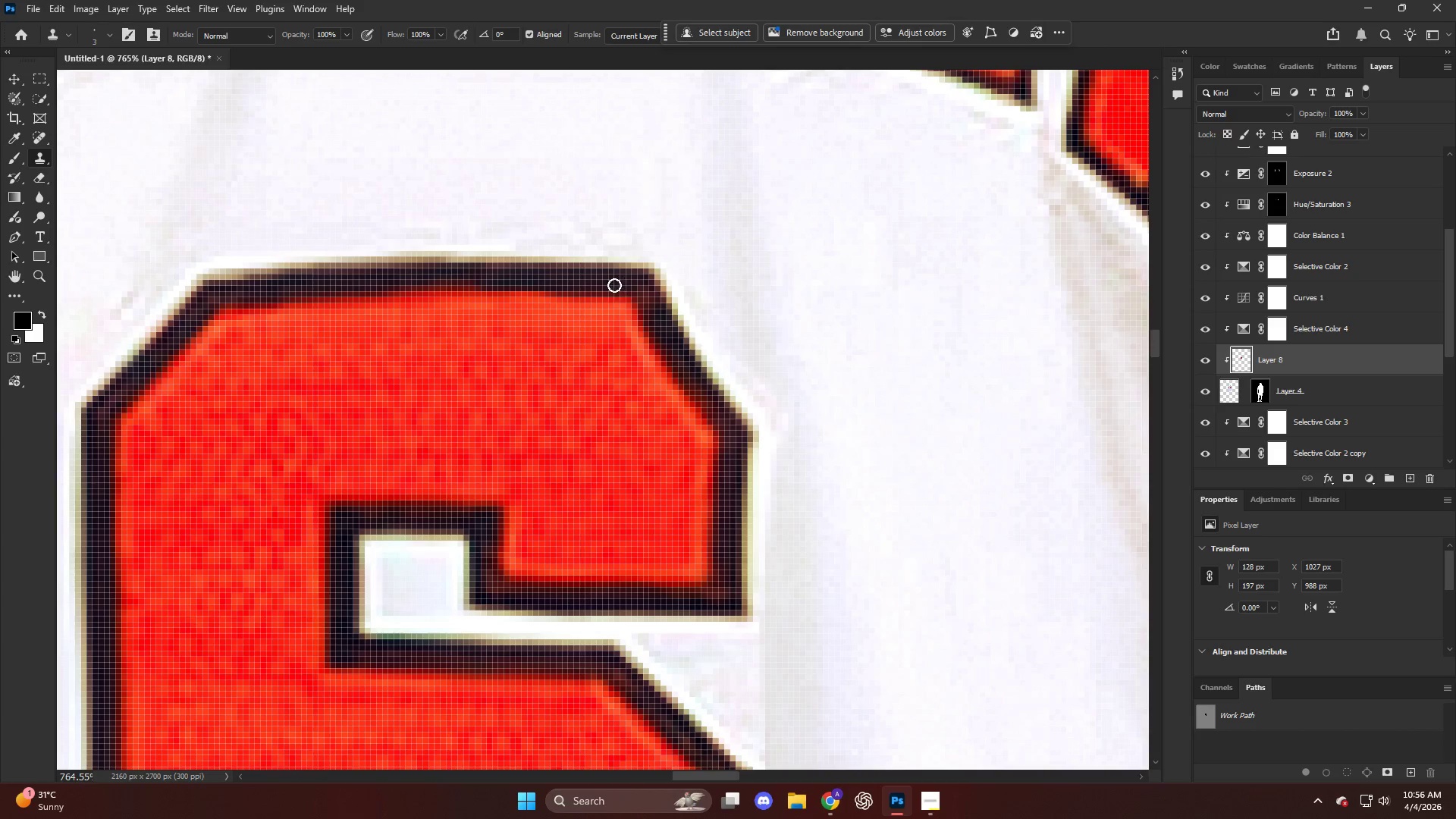 
hold_key(key=AltLeft, duration=1.11)
left_click([450, 284])
 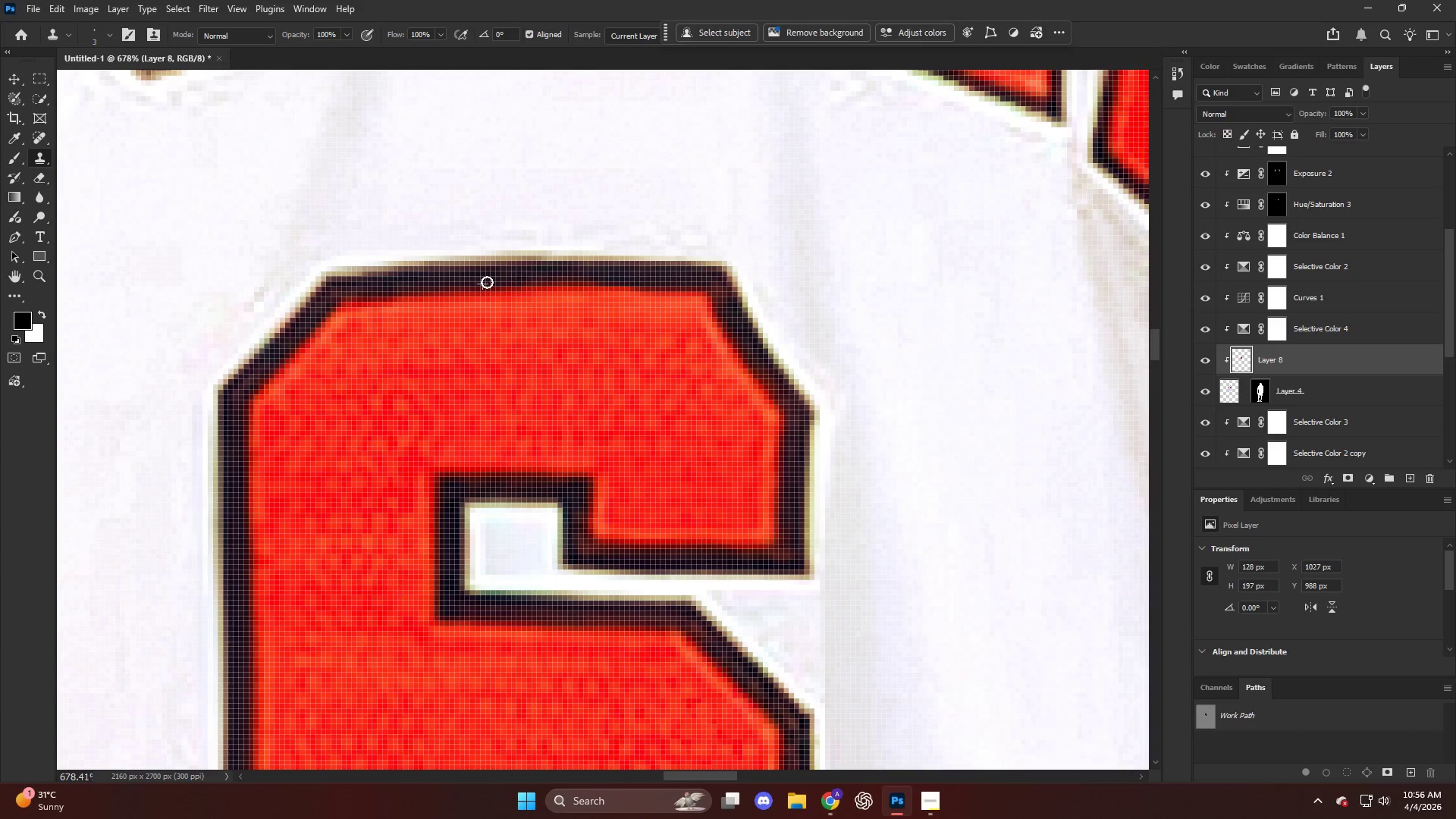 
scroll: coordinate [447, 293], scroll_direction: down, amount: 2.0
 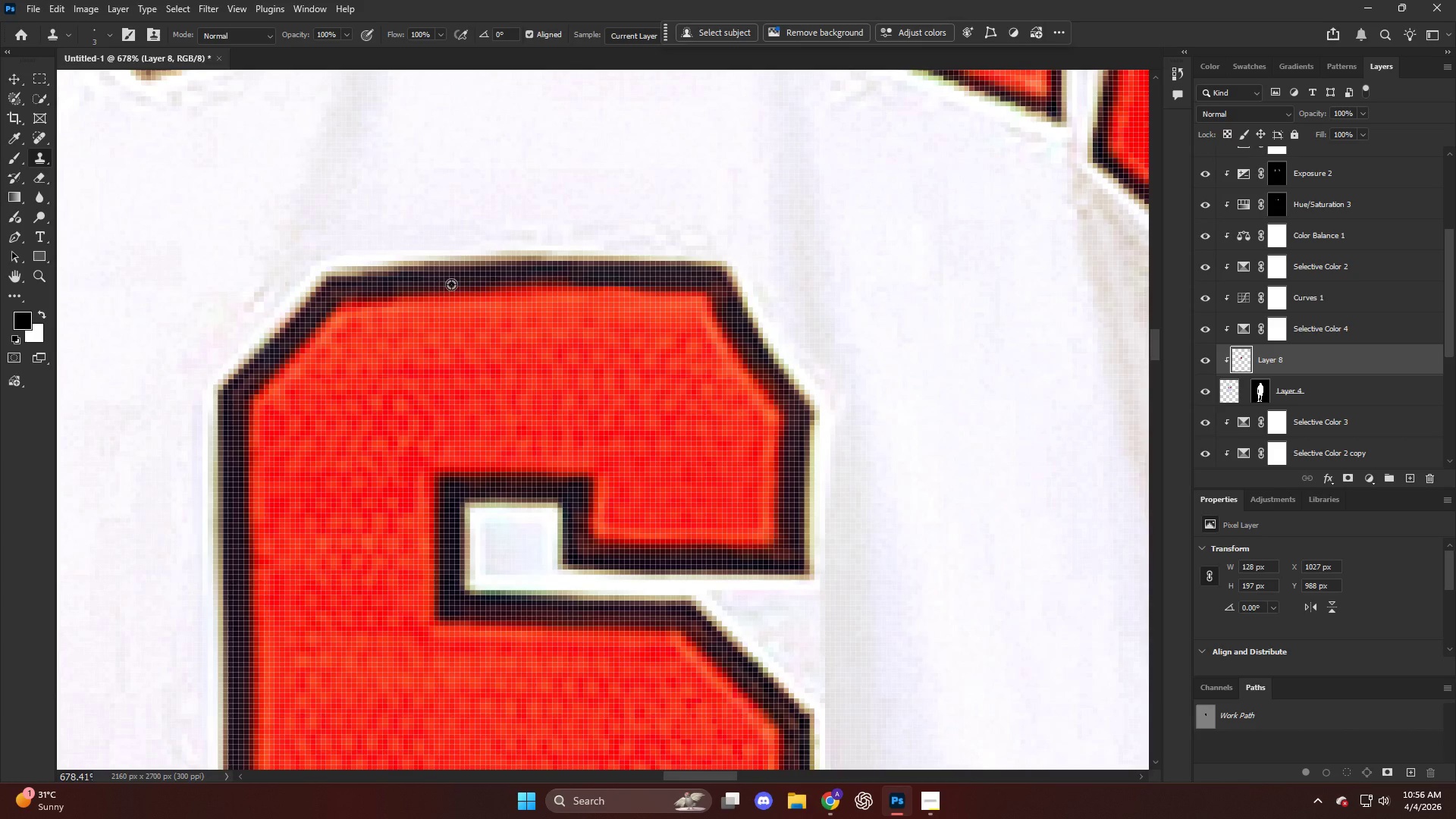 
hold_key(key=AltLeft, duration=0.91)
scroll: coordinate [645, 320], scroll_direction: down, amount: 34.0
 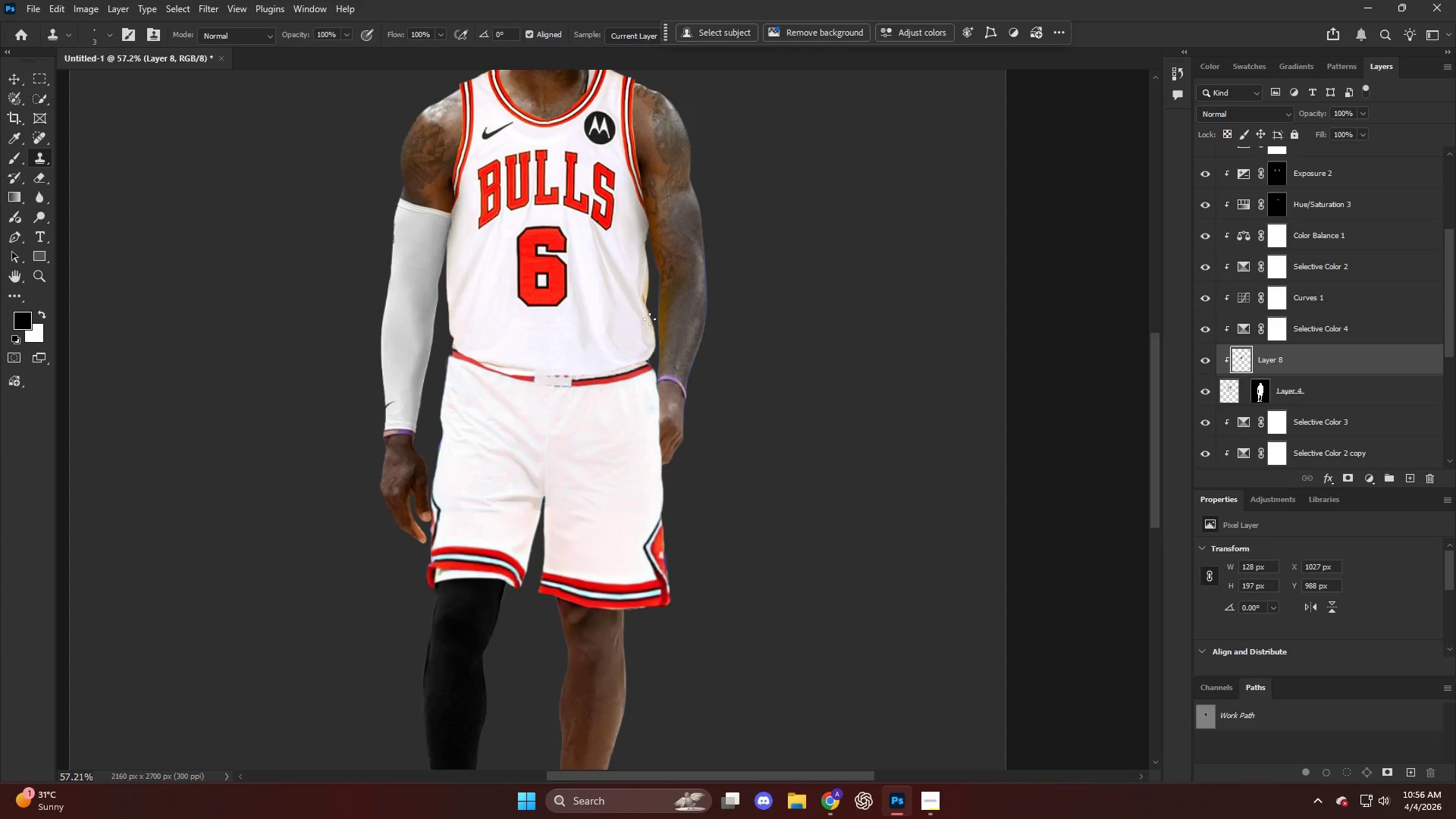 
wait(6.28)
 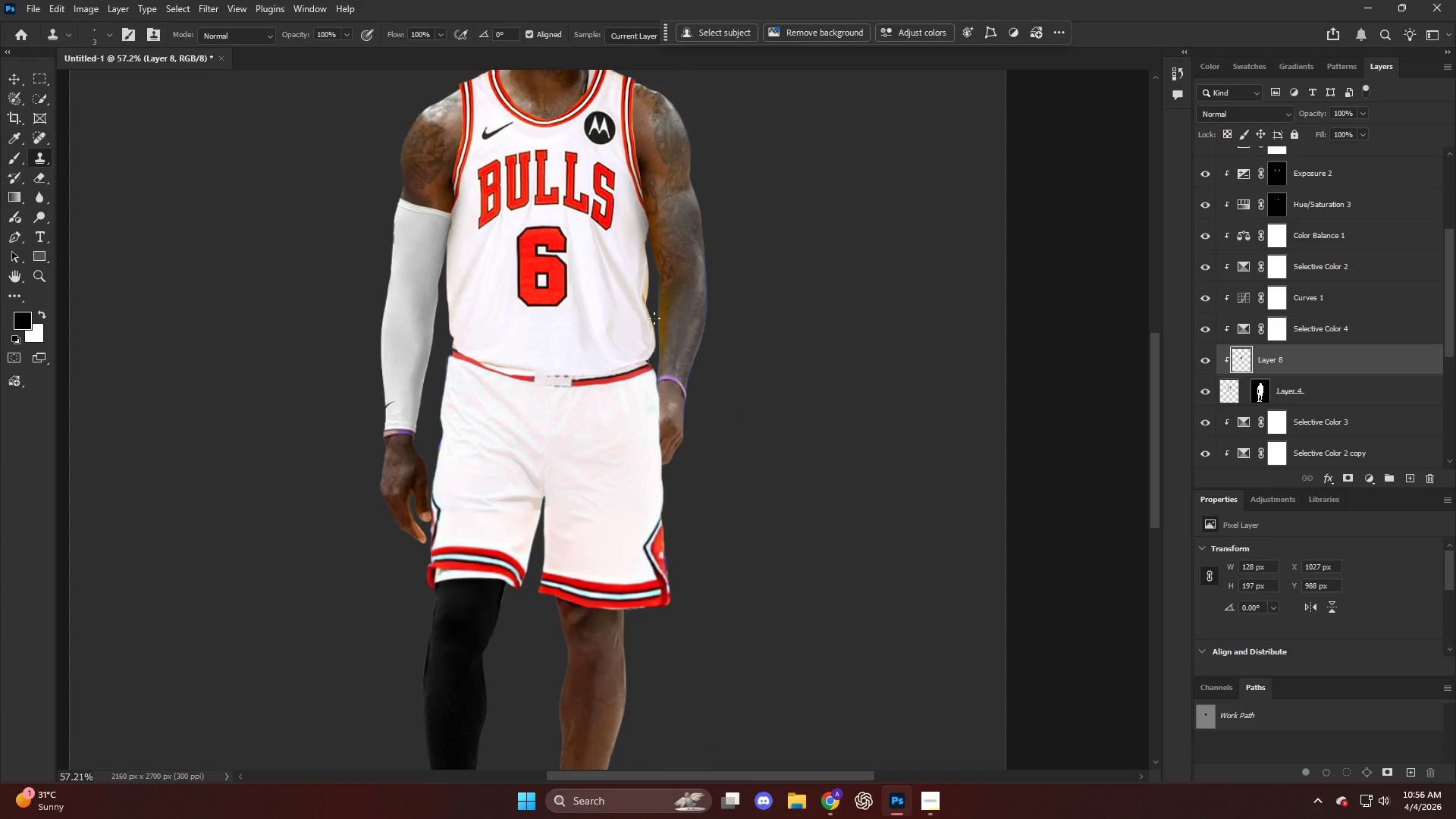 
hold_key(key=AltLeft, duration=0.47)
scroll: coordinate [579, 297], scroll_direction: down, amount: 5.0
 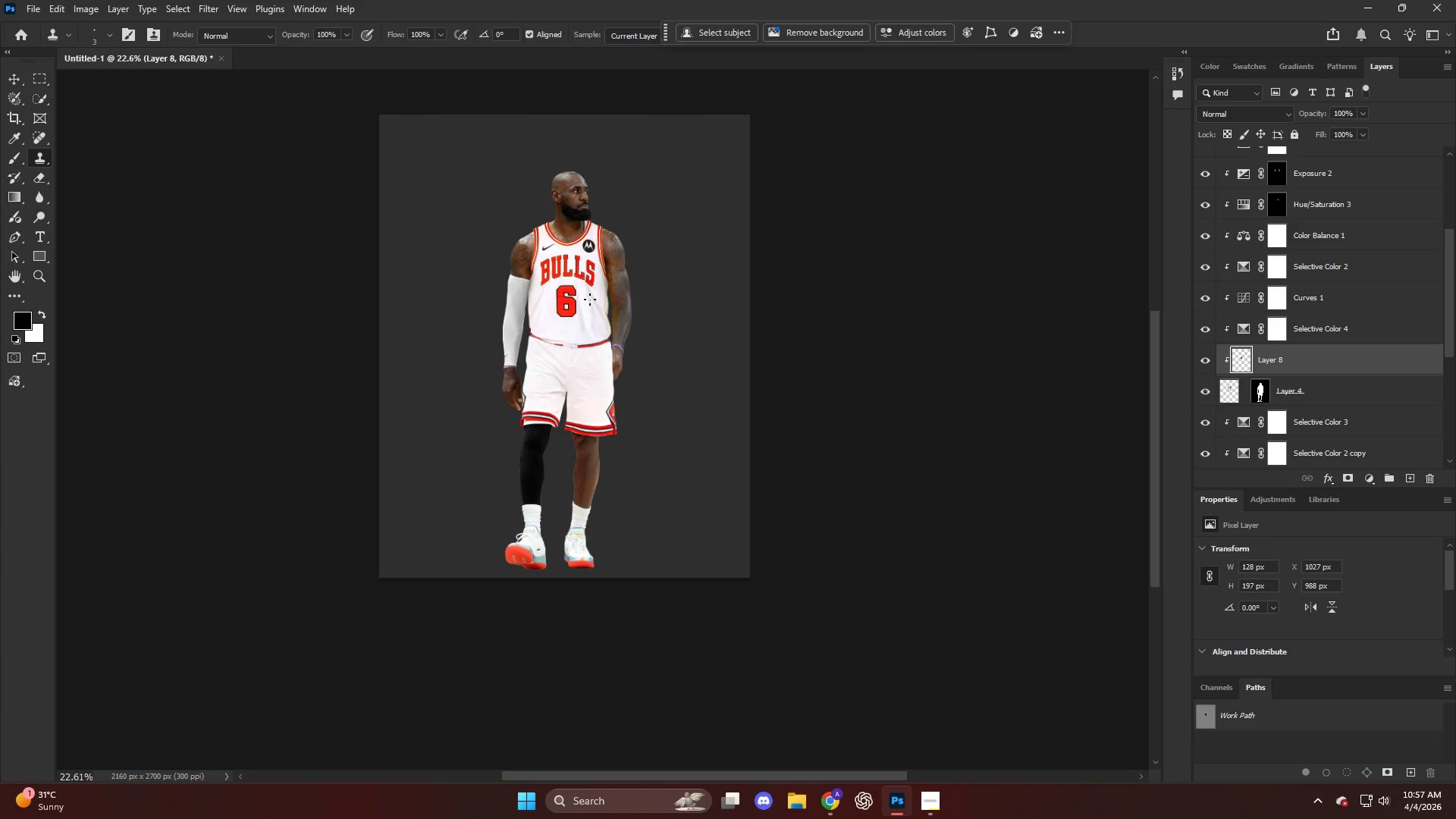 
hold_key(key=AltLeft, duration=0.53)
 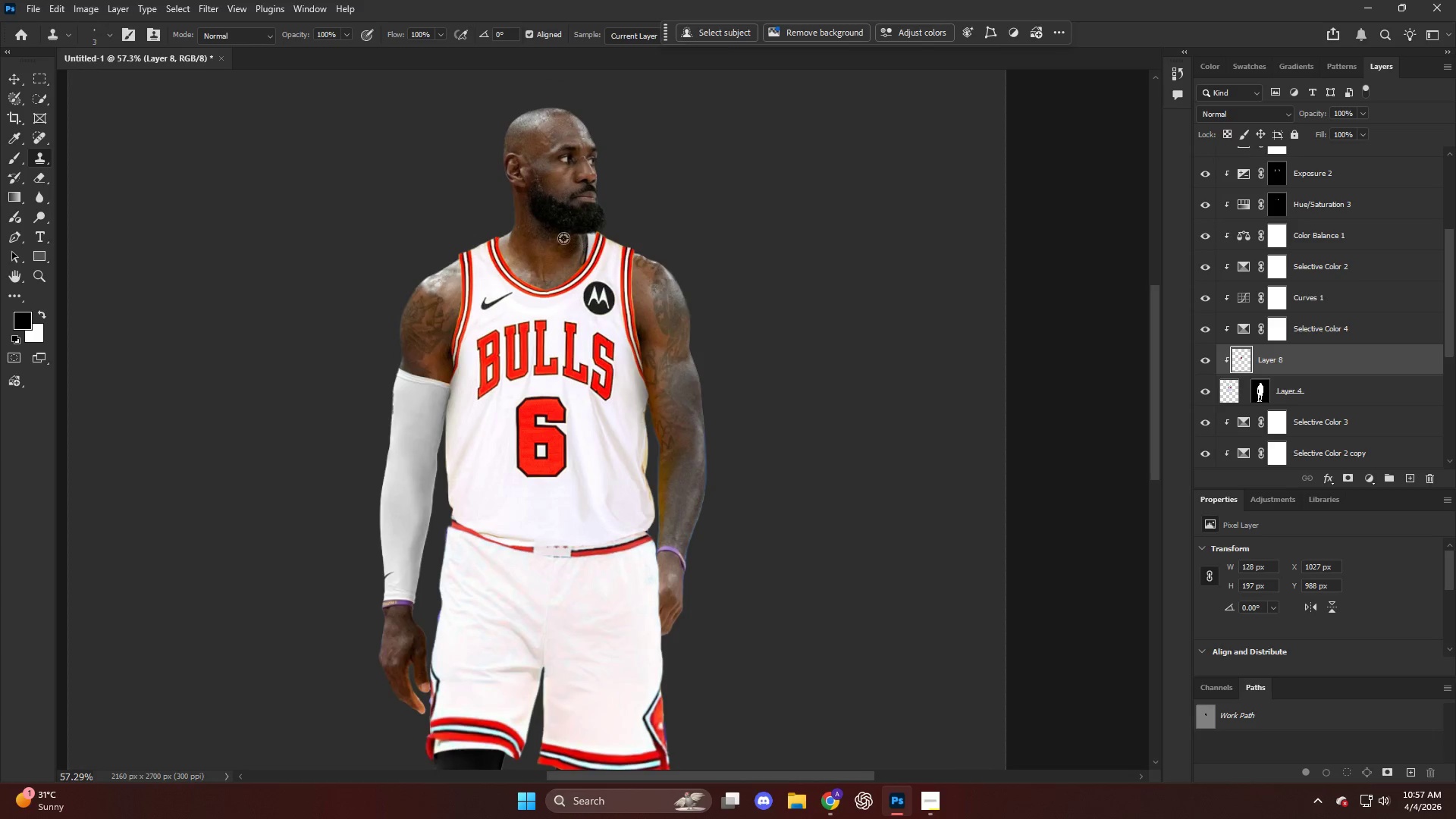 
key(Alt+AltLeft)
 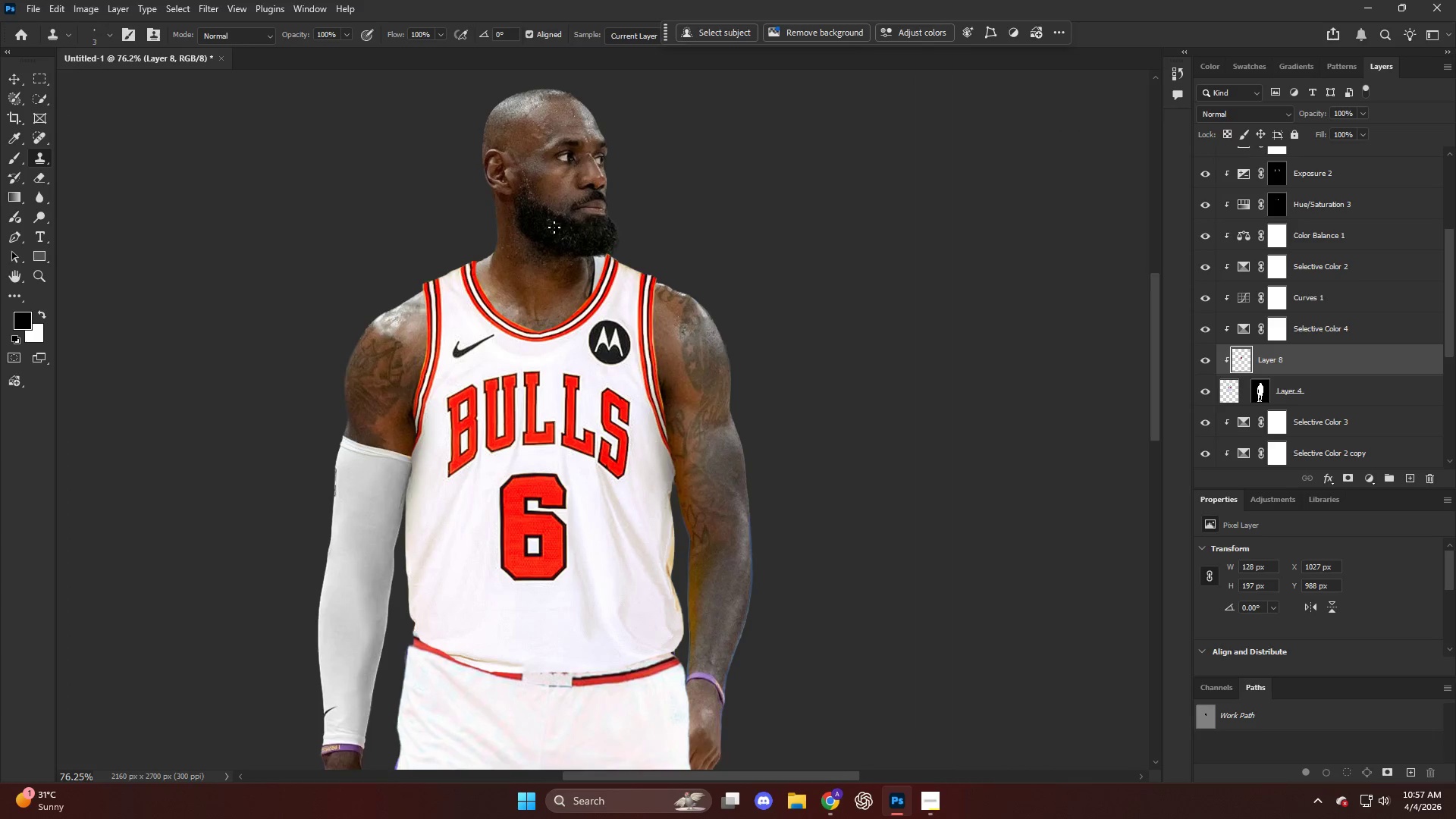 
scroll: coordinate [554, 228], scroll_direction: up, amount: 22.0
 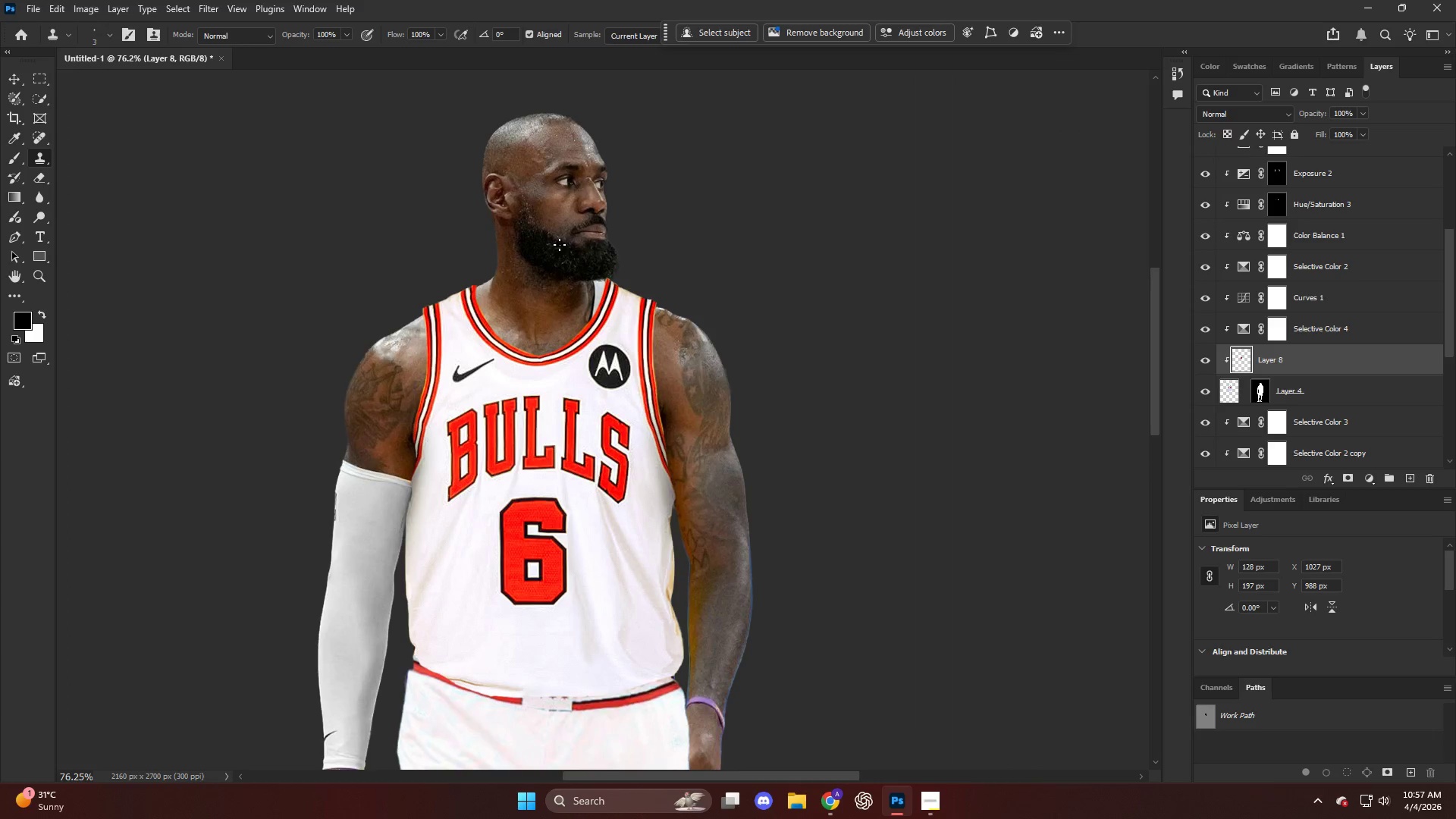 
hold_key(key=AltLeft, duration=0.78)
 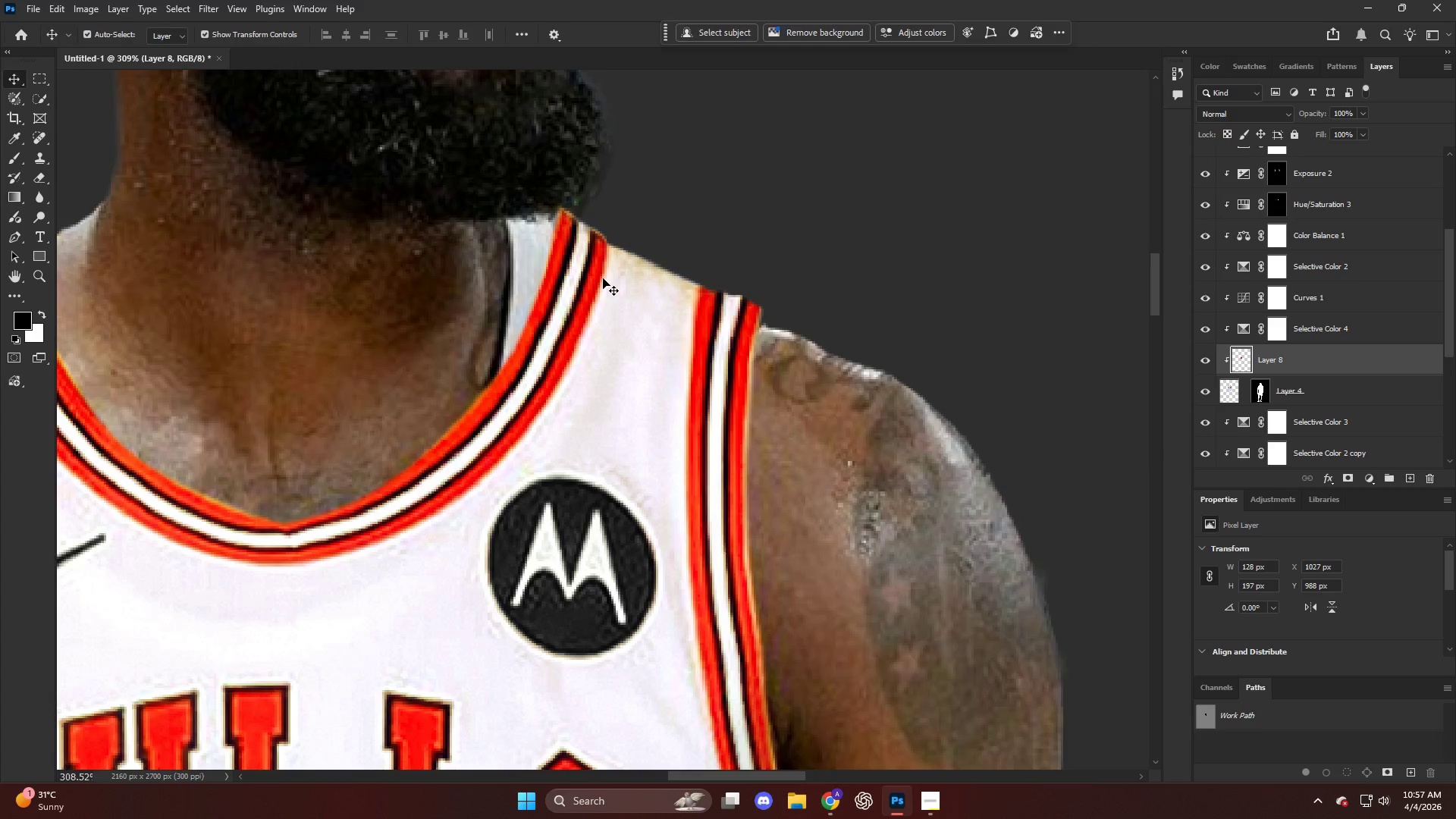 
key(V)
 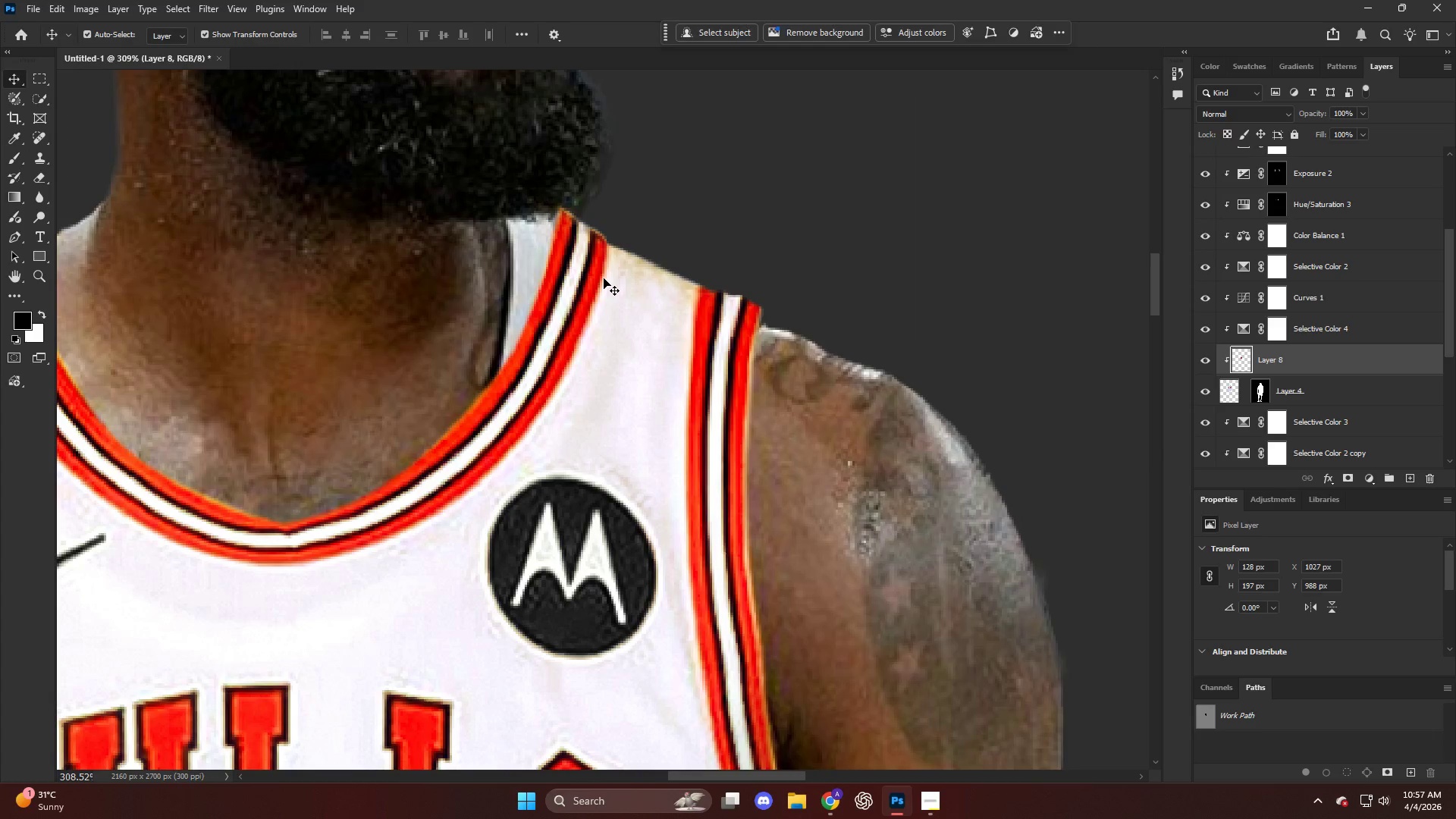 
scroll: coordinate [672, 329], scroll_direction: up, amount: 15.0
 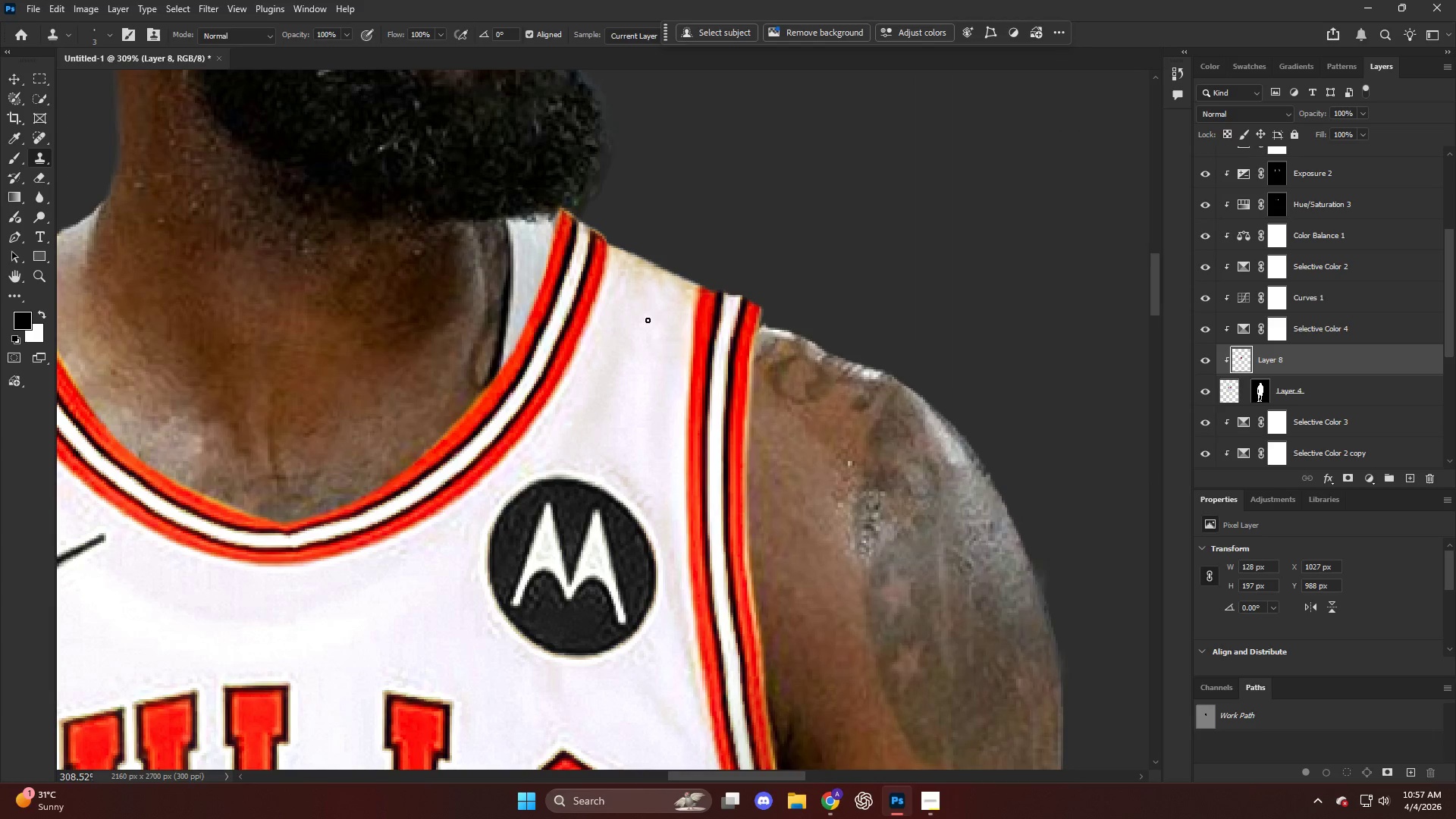 
left_click([603, 278])
 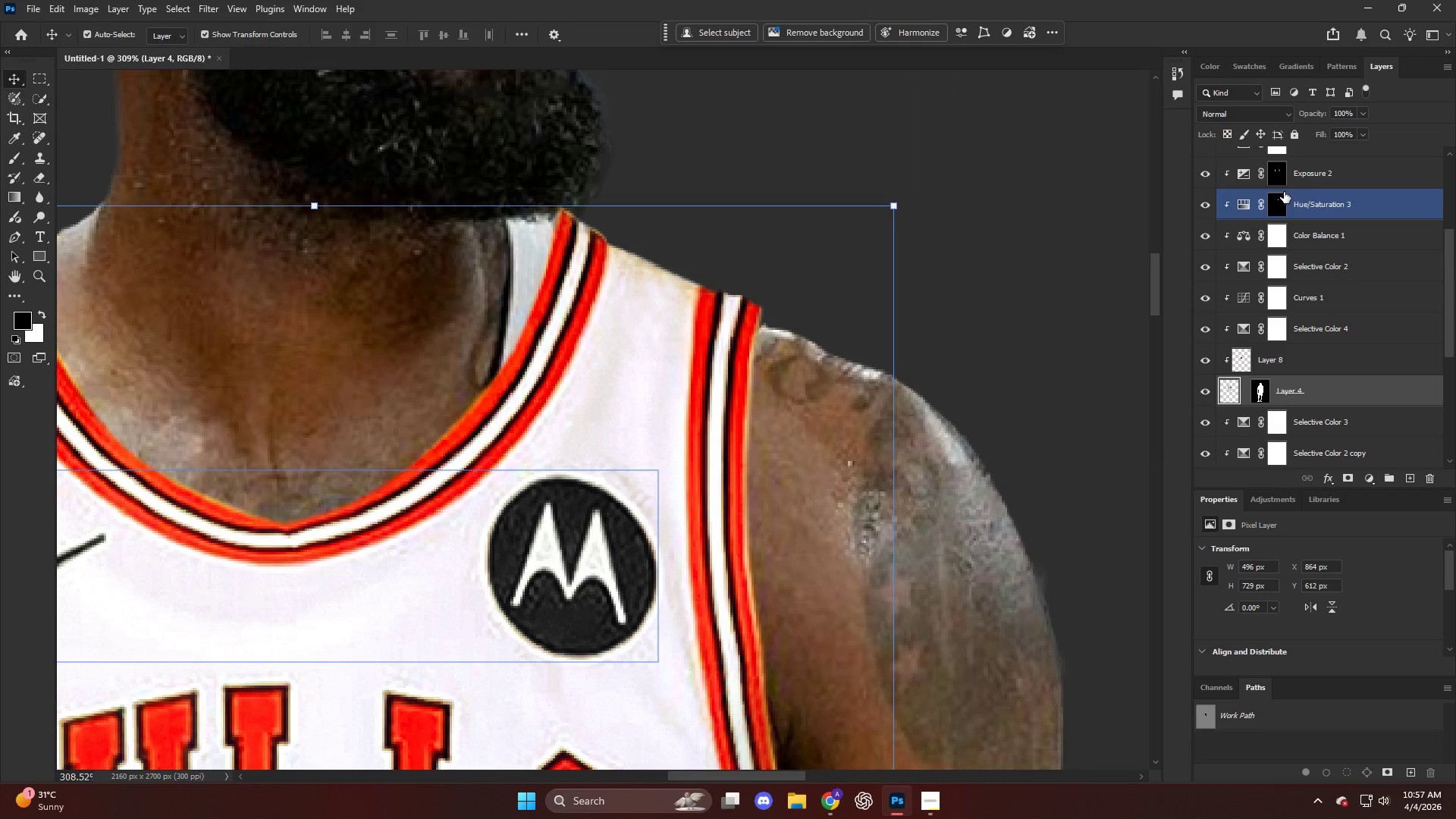 
left_click([1278, 174])
 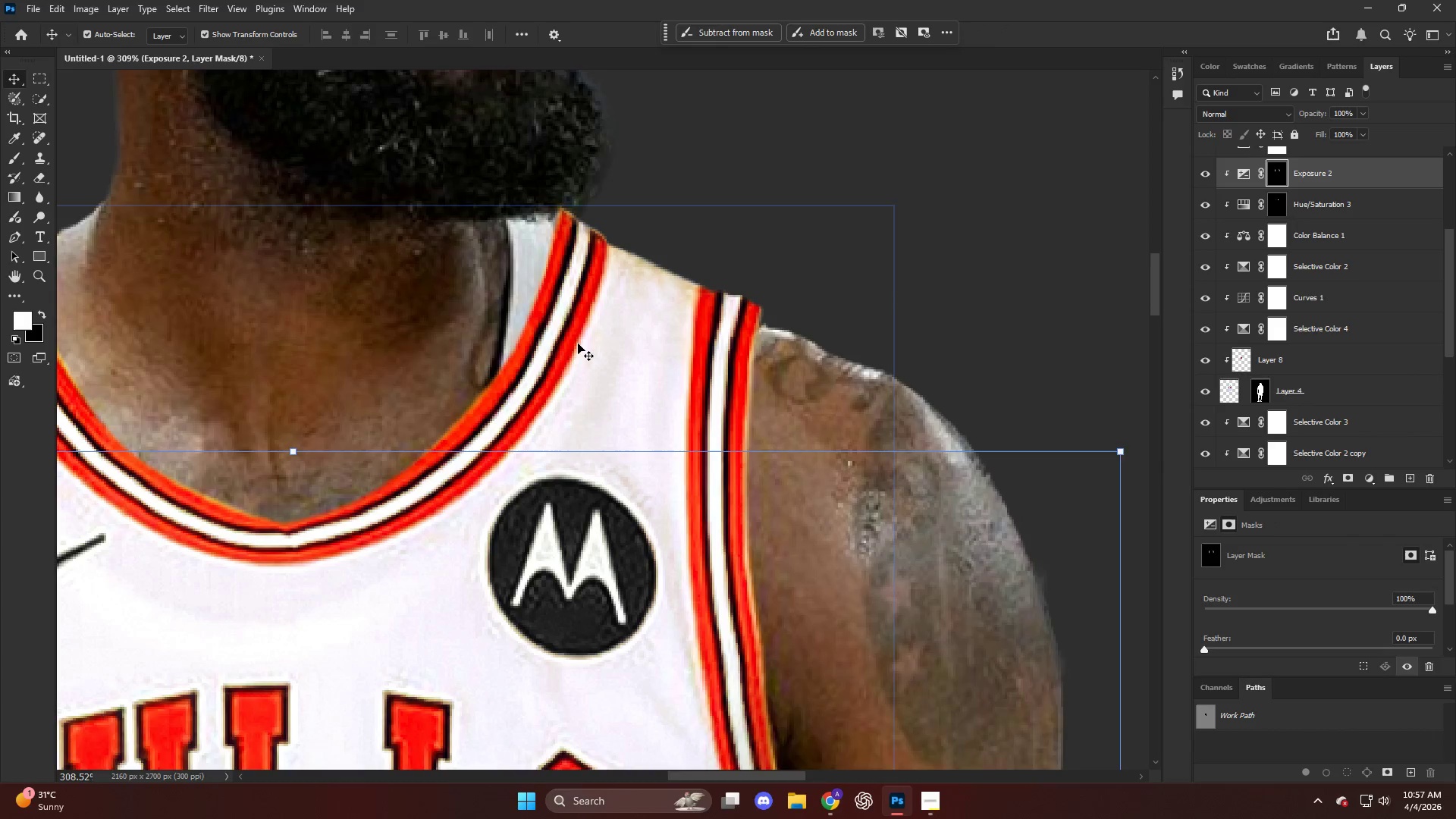 
key(B)
 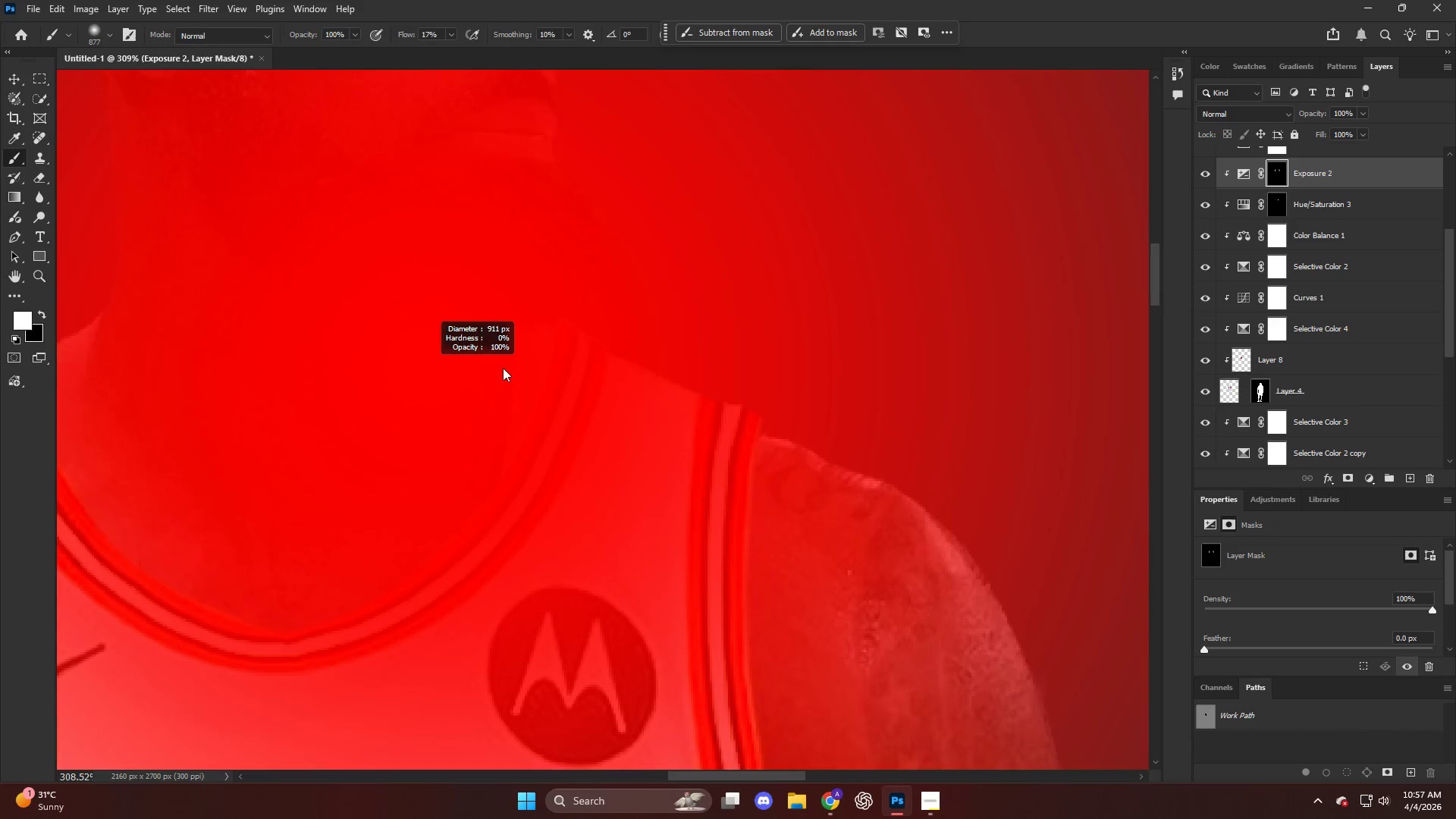 
scroll: coordinate [542, 344], scroll_direction: up, amount: 9.0
 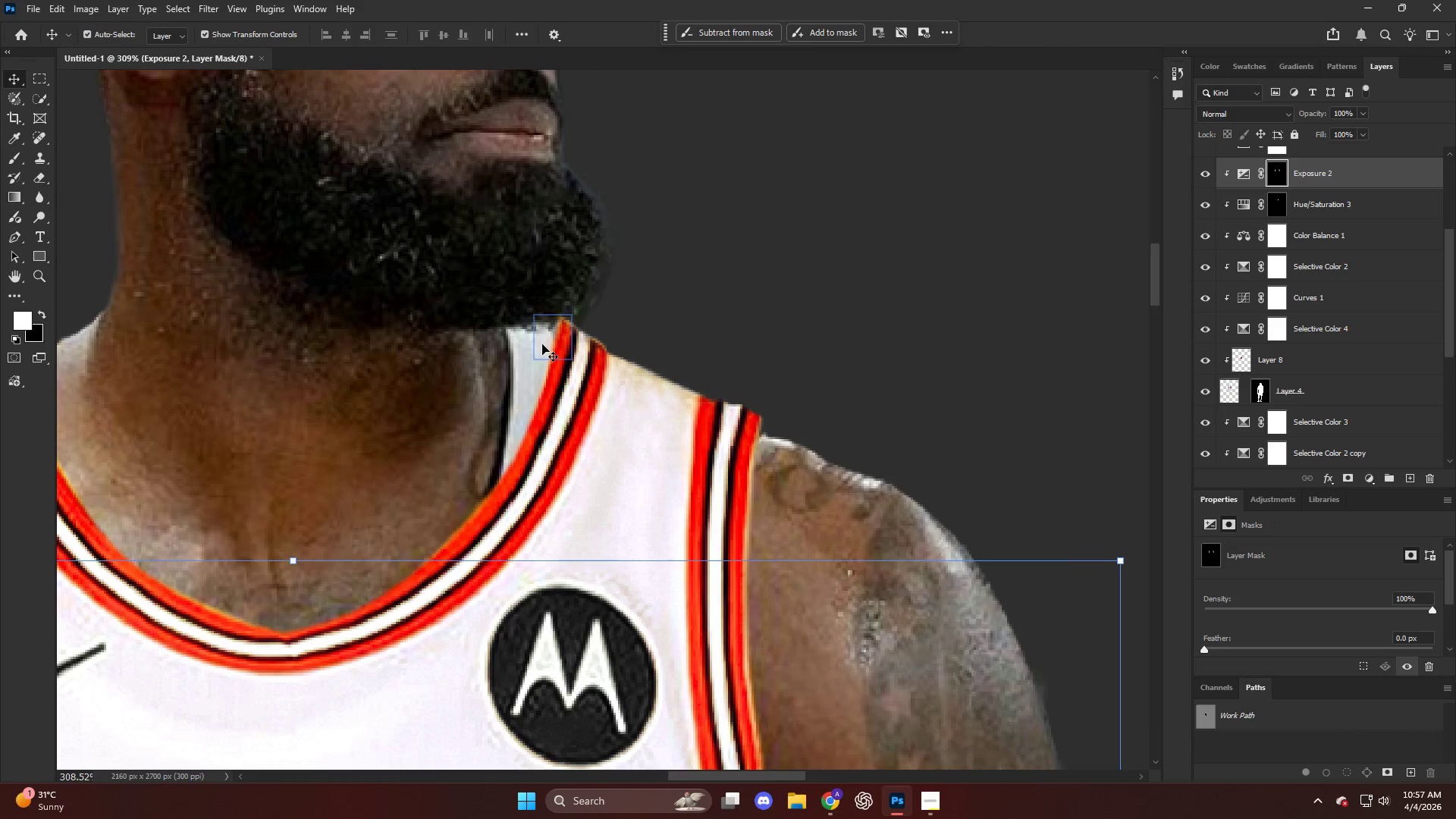 
key(CapsLock)
 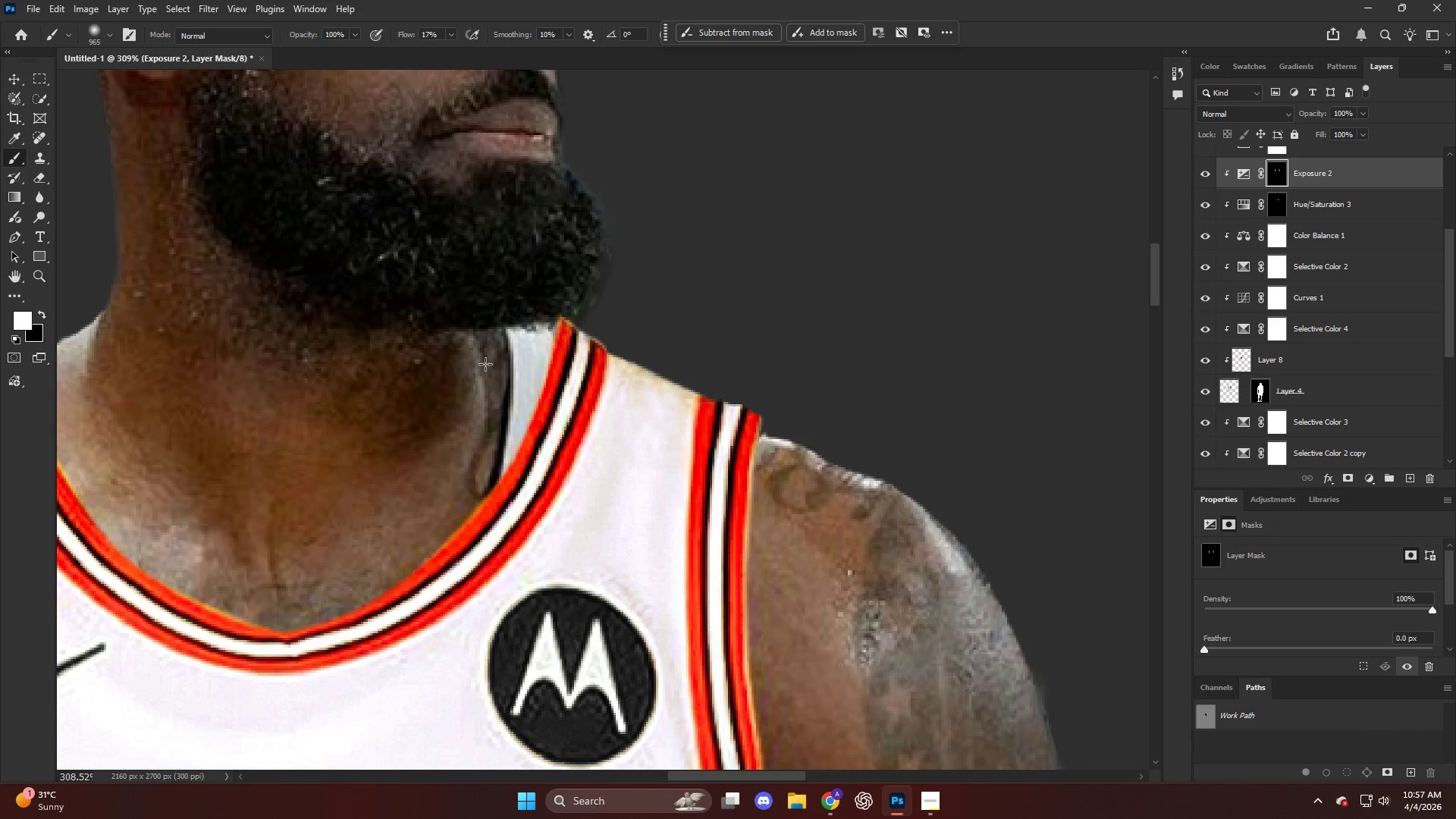 
key(CapsLock)
 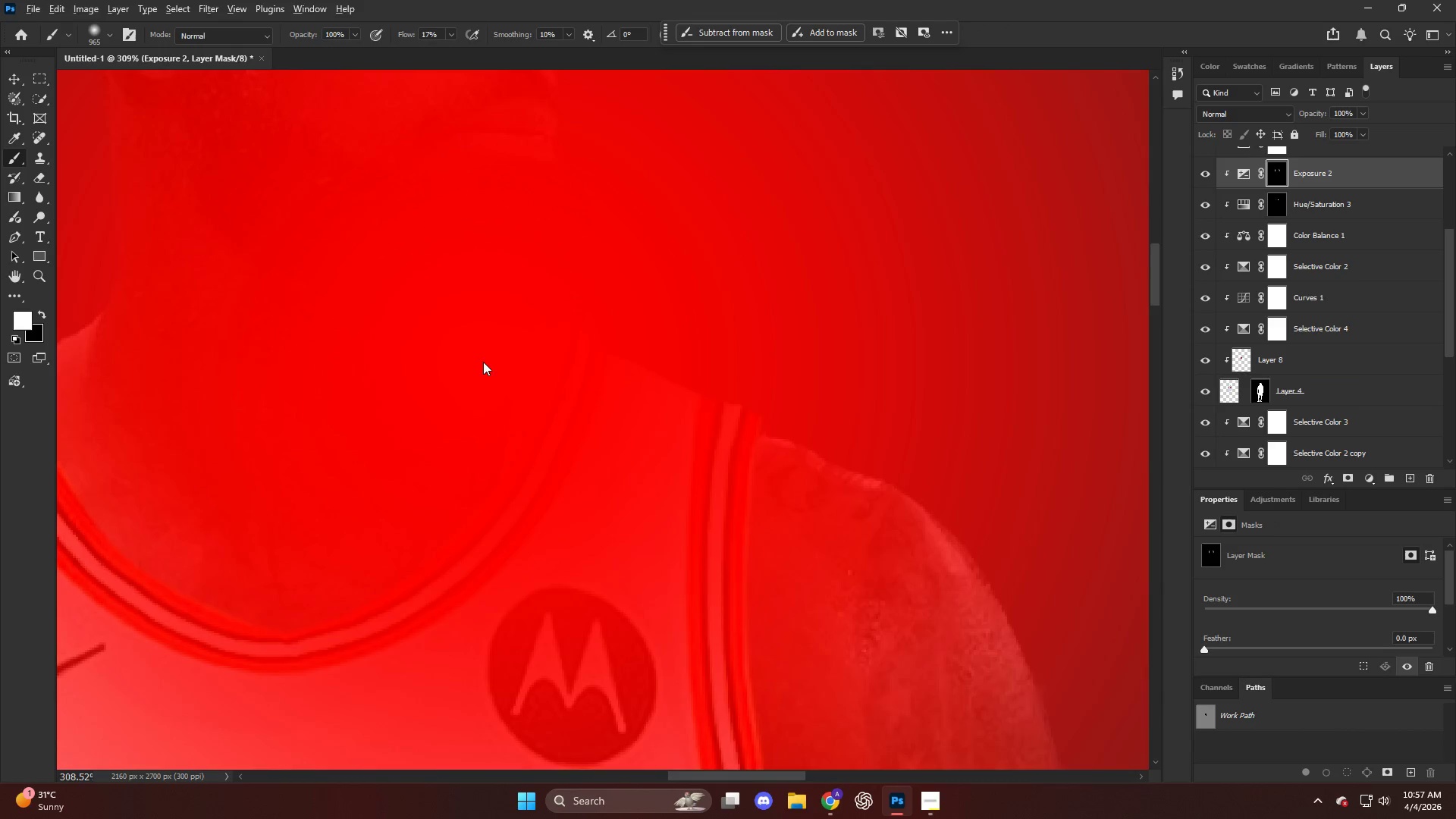 
hold_key(key=AltLeft, duration=1.3)
 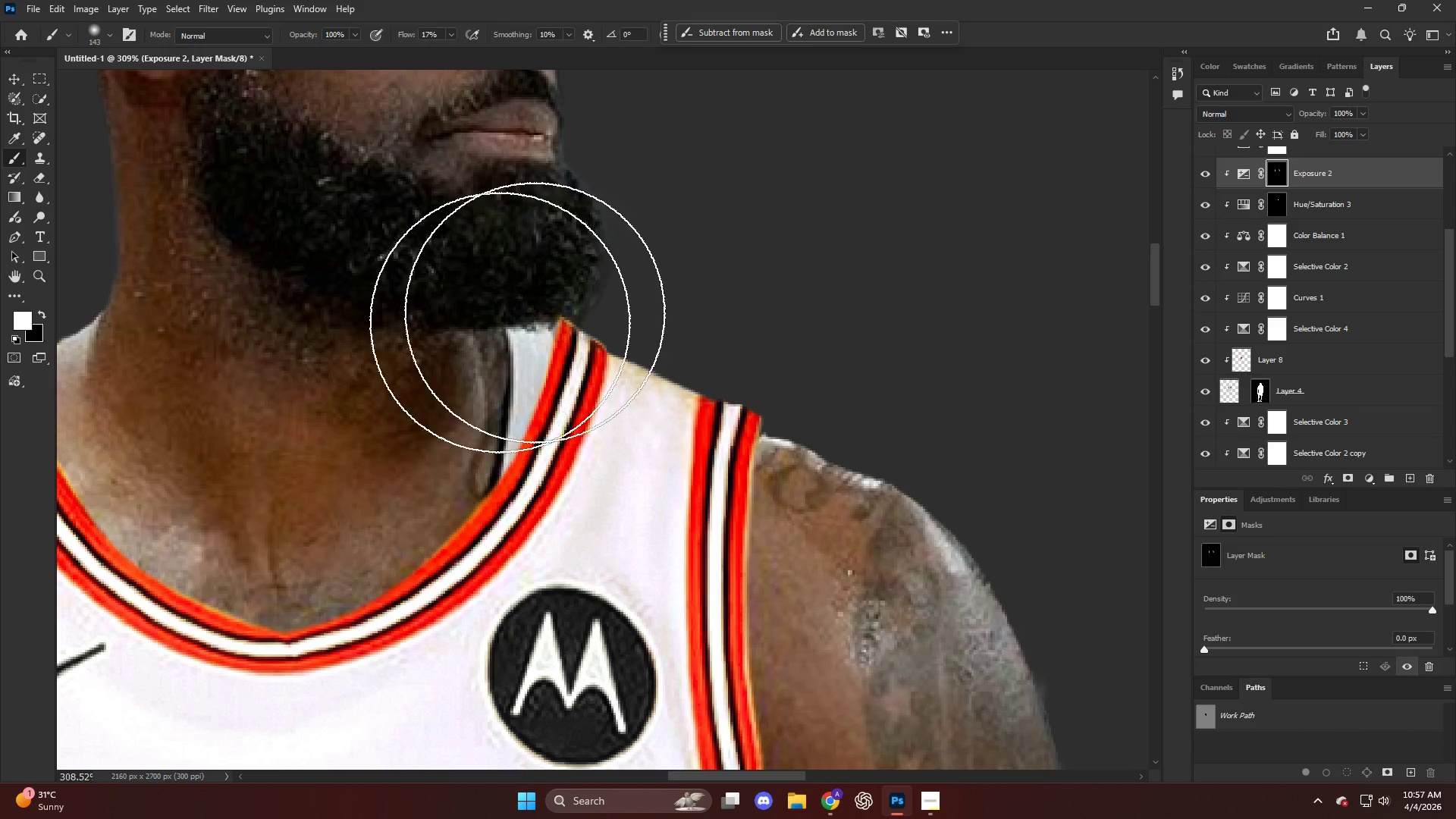 
left_click_drag(start_coordinate=[563, 306], to_coordinate=[424, 293])
 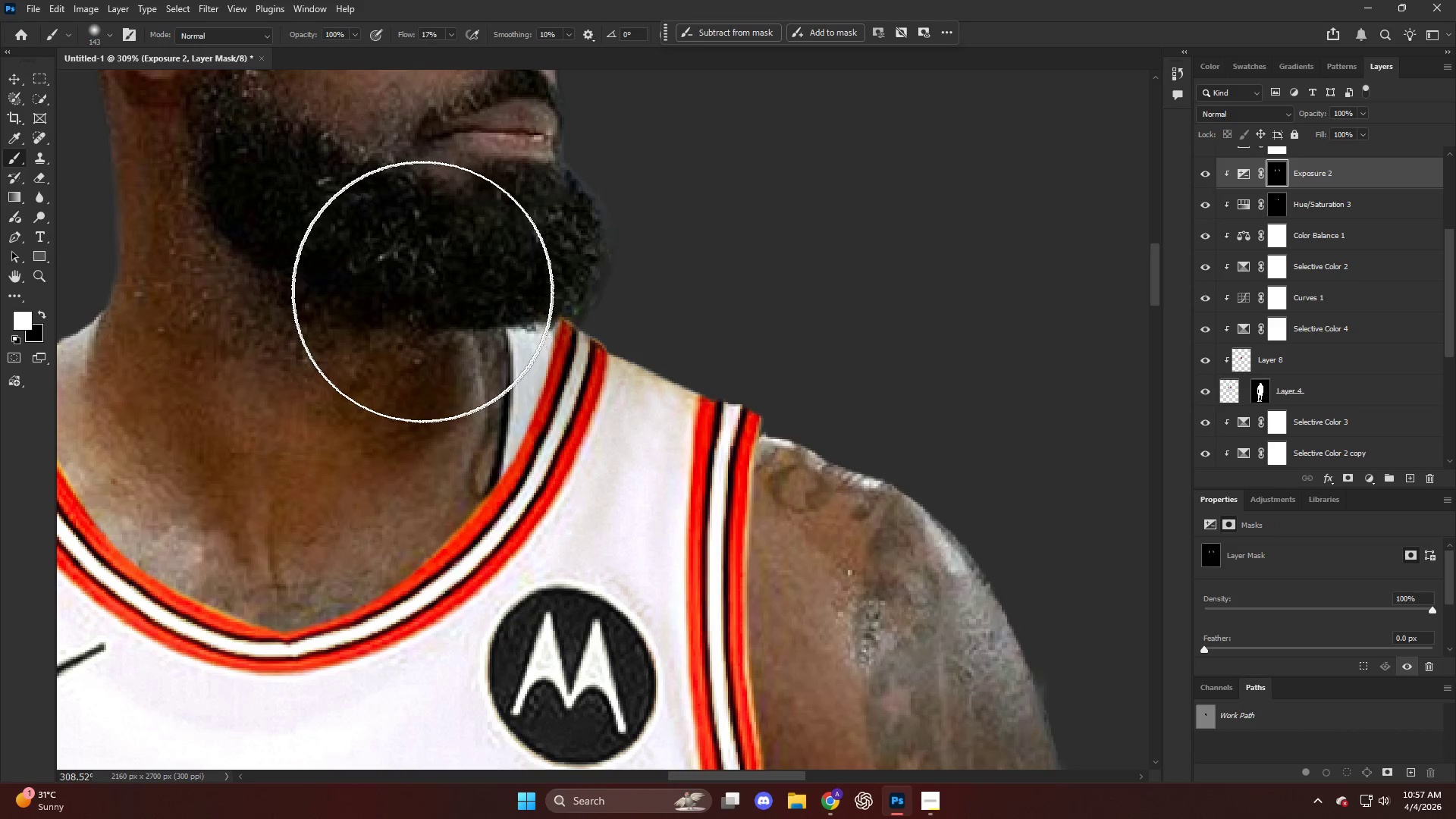 
key(Alt+AltLeft)
 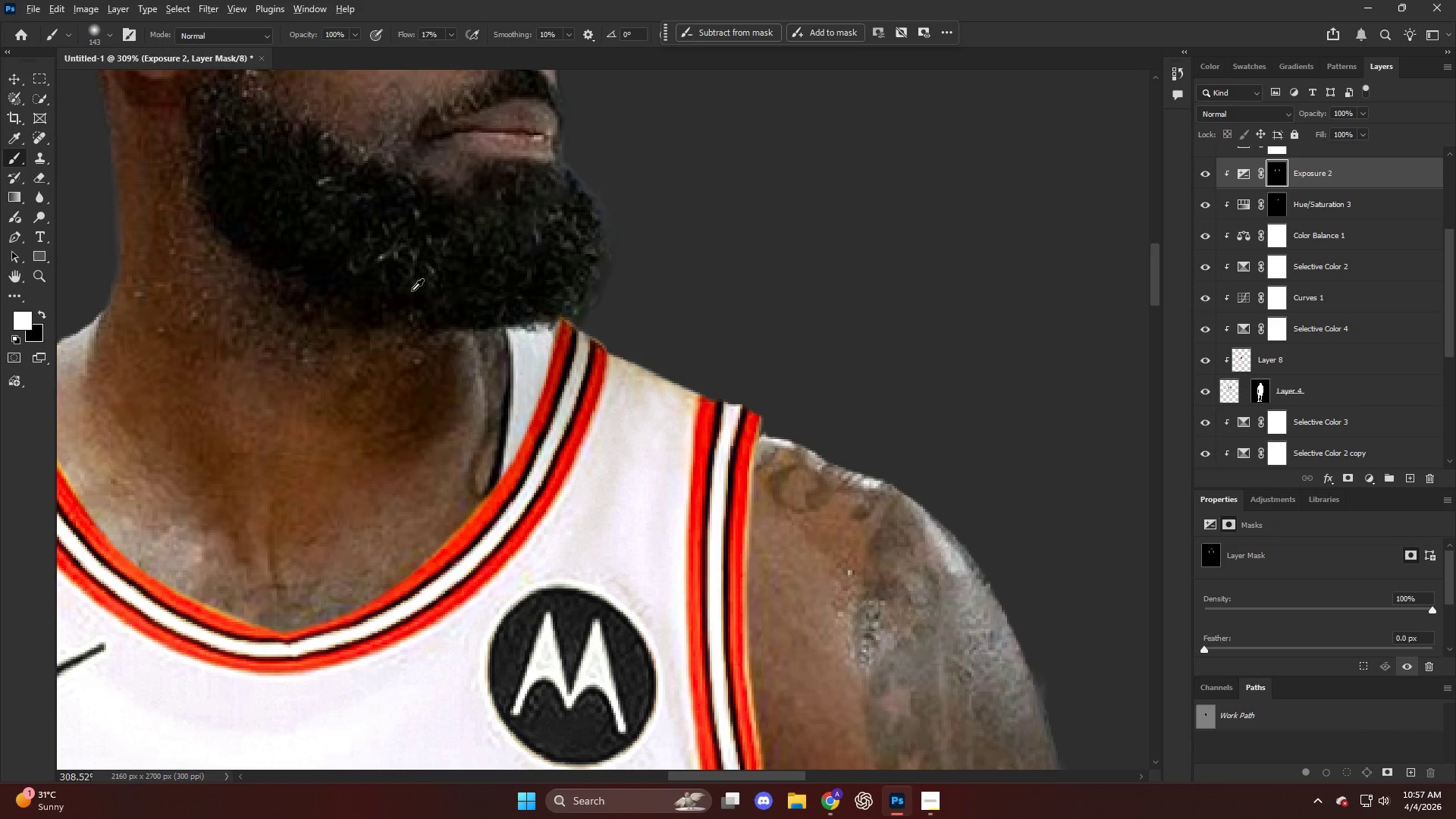 
scroll: coordinate [407, 293], scroll_direction: down, amount: 6.0
 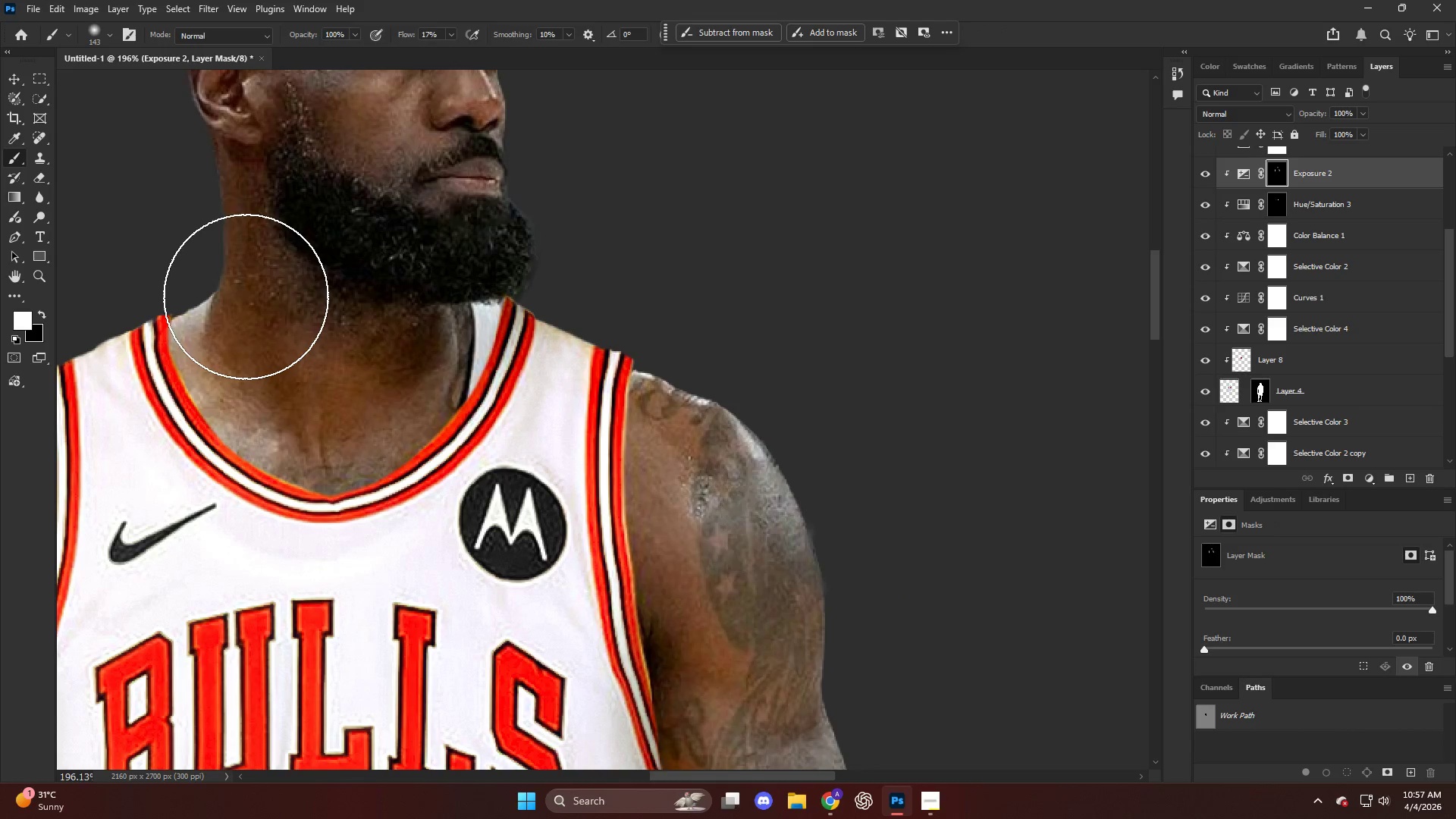 
left_click_drag(start_coordinate=[212, 290], to_coordinate=[301, 457])
 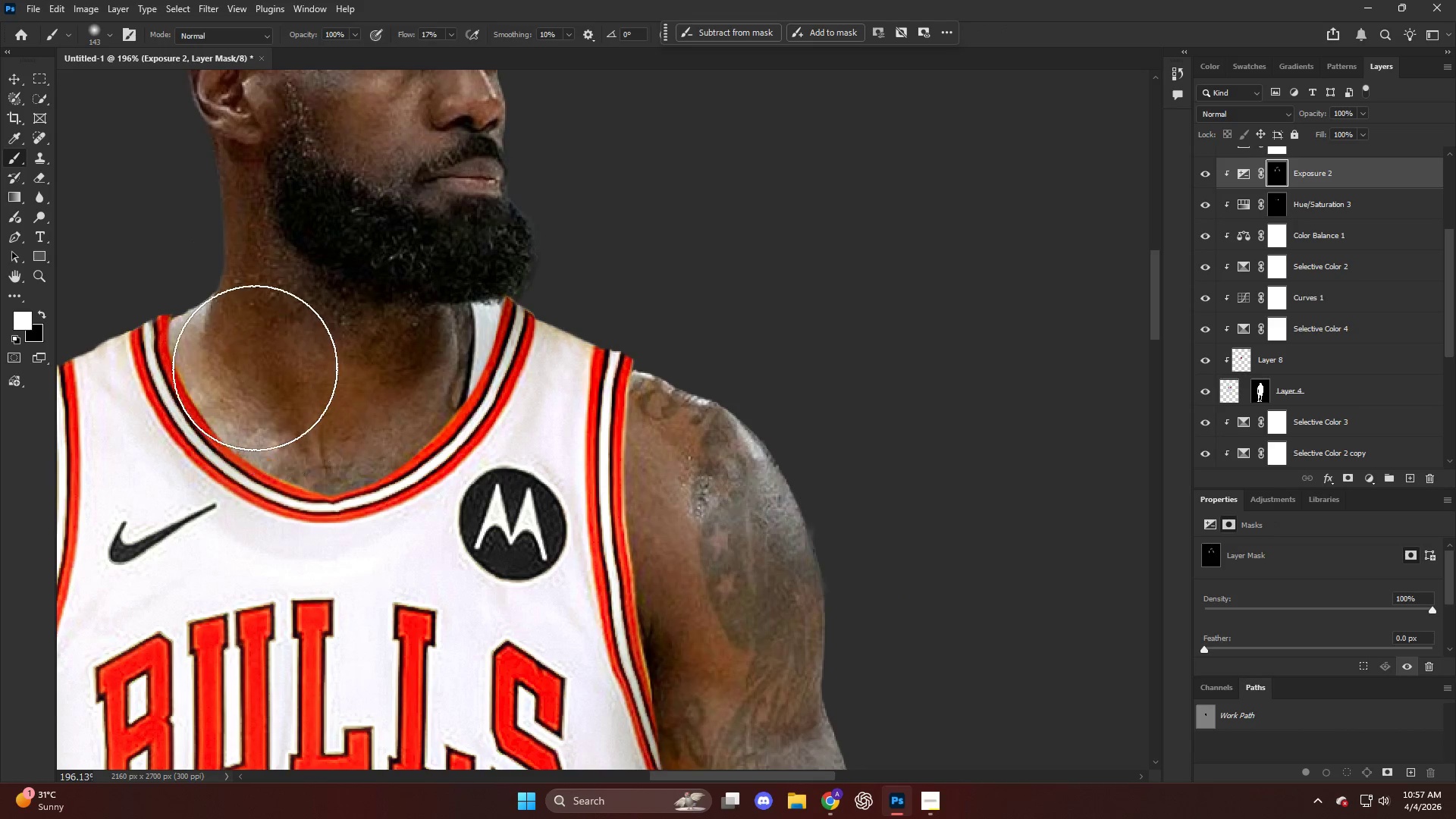 
left_click_drag(start_coordinate=[274, 386], to_coordinate=[450, 441])
 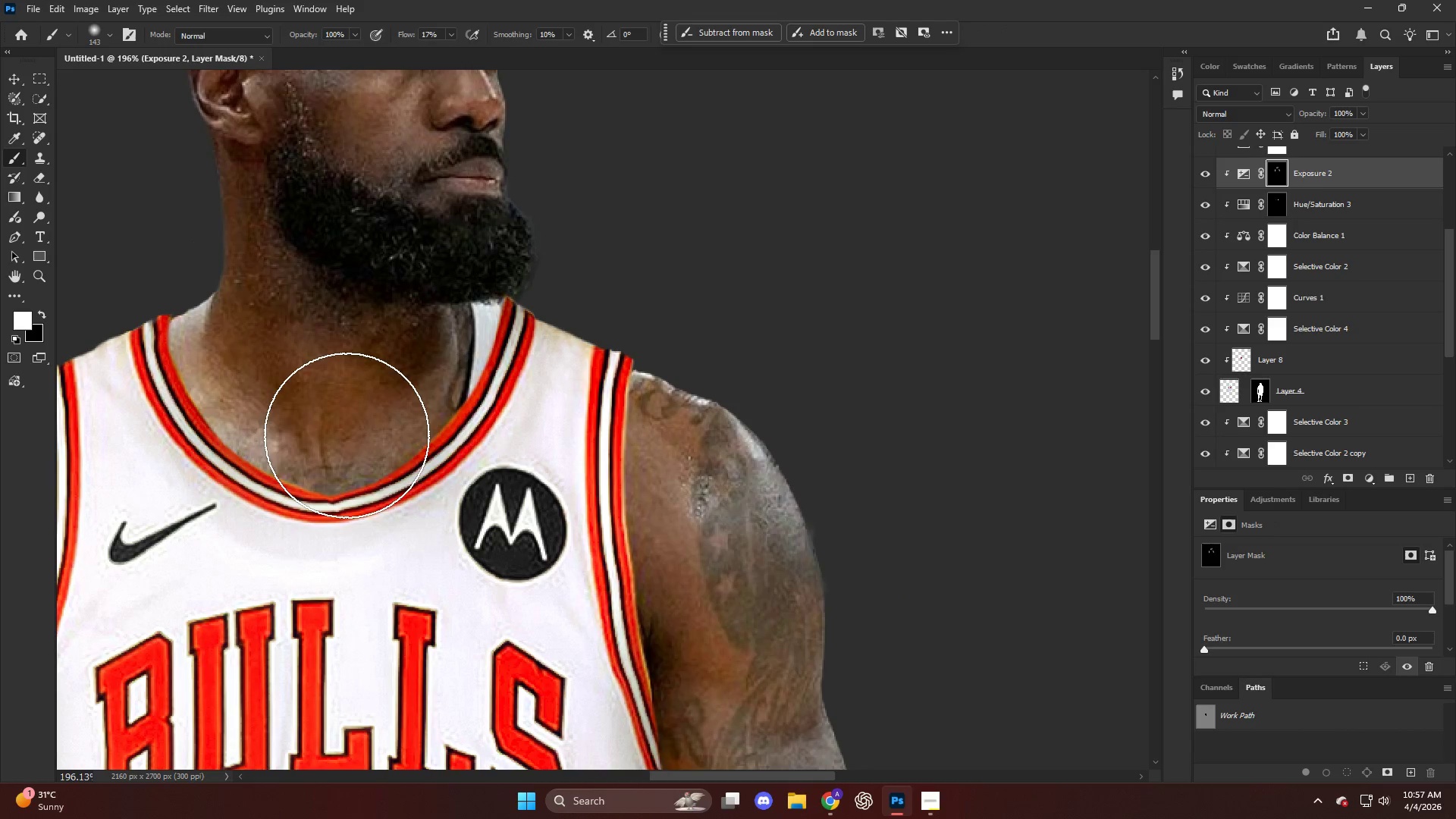 
left_click_drag(start_coordinate=[346, 436], to_coordinate=[528, 309])
 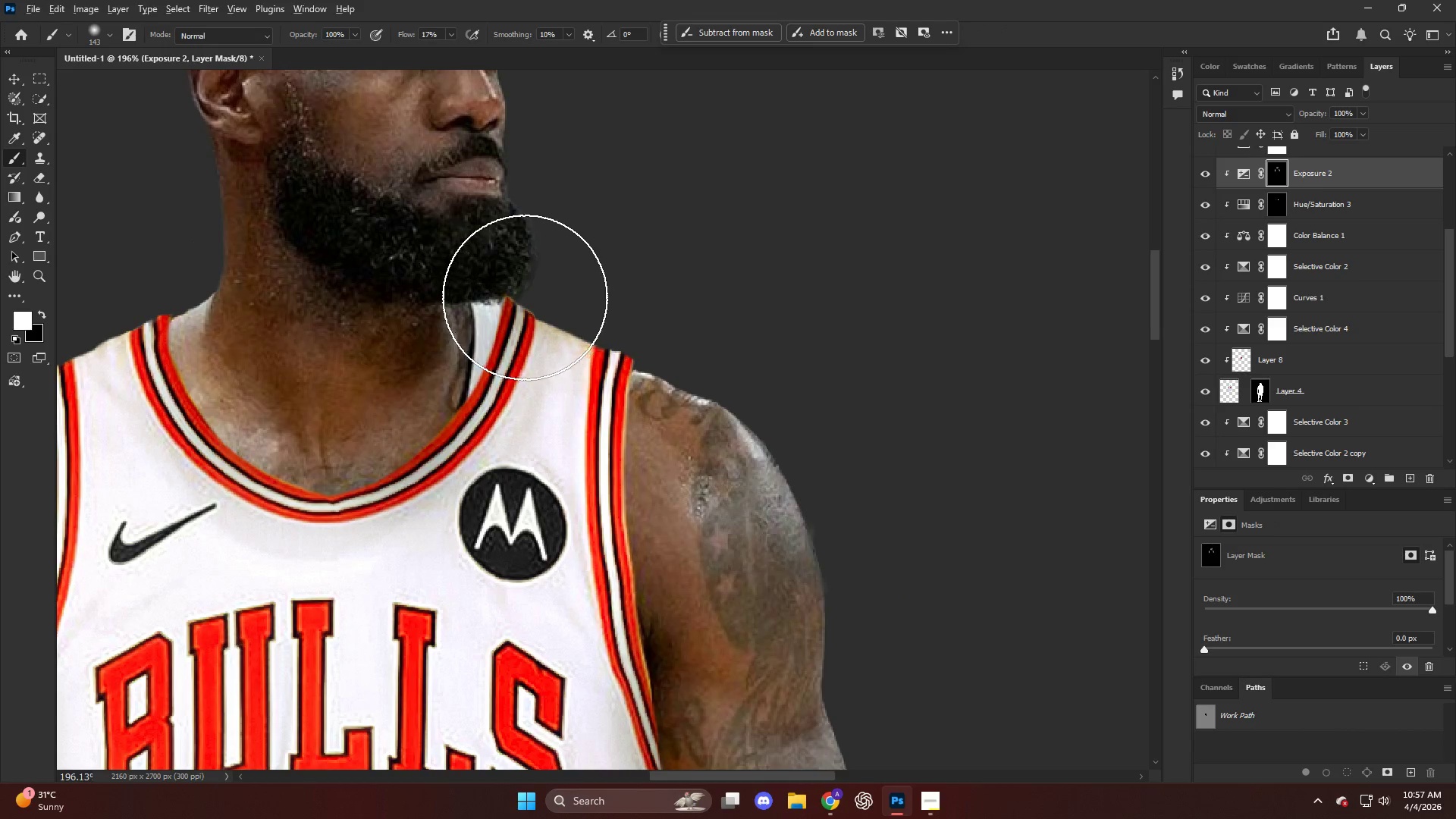 
hold_key(key=AltLeft, duration=0.97)
scroll: coordinate [521, 329], scroll_direction: down, amount: 18.0
 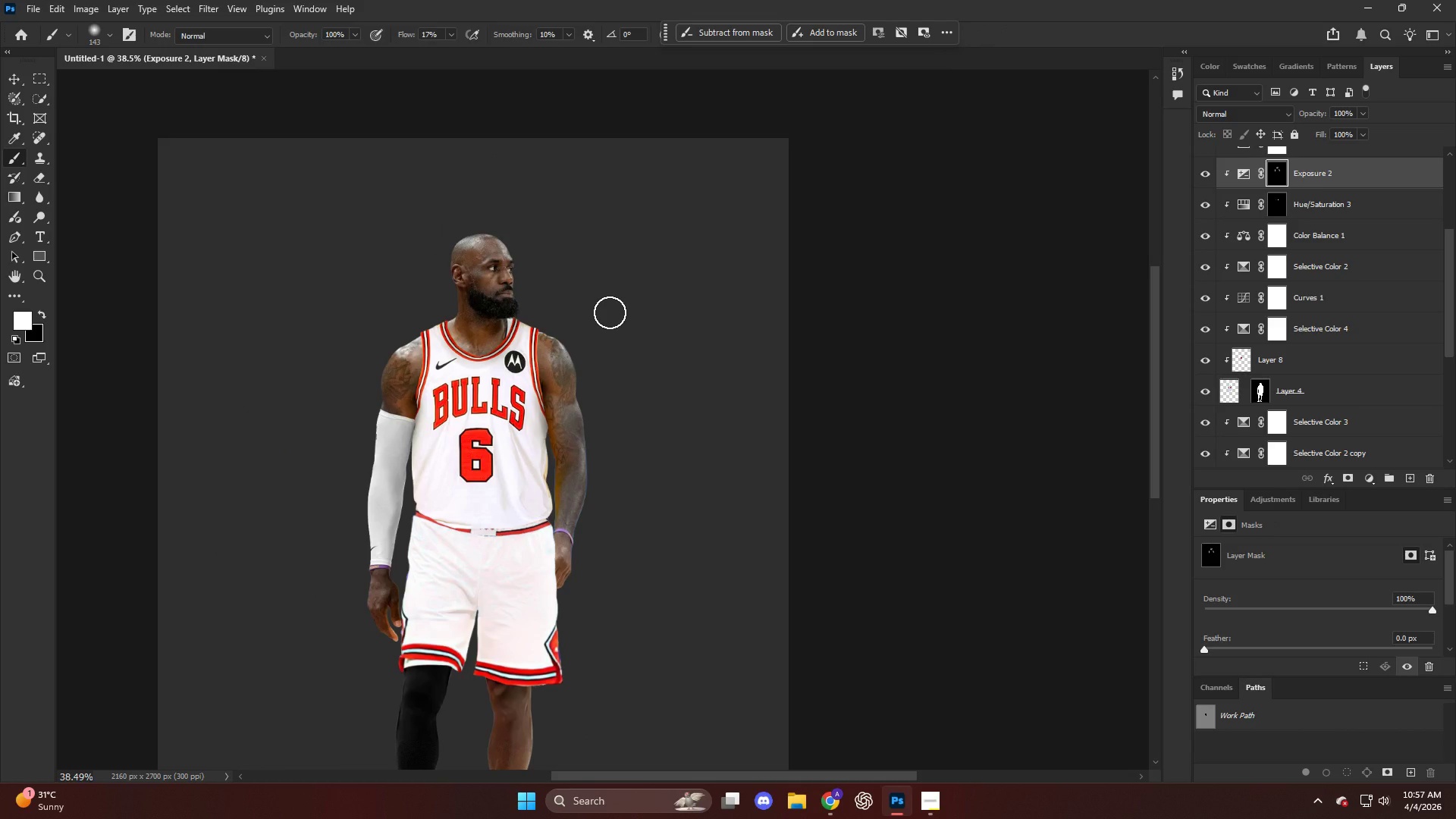 
hold_key(key=AltLeft, duration=1.27)
scroll: coordinate [504, 328], scroll_direction: up, amount: 23.0
 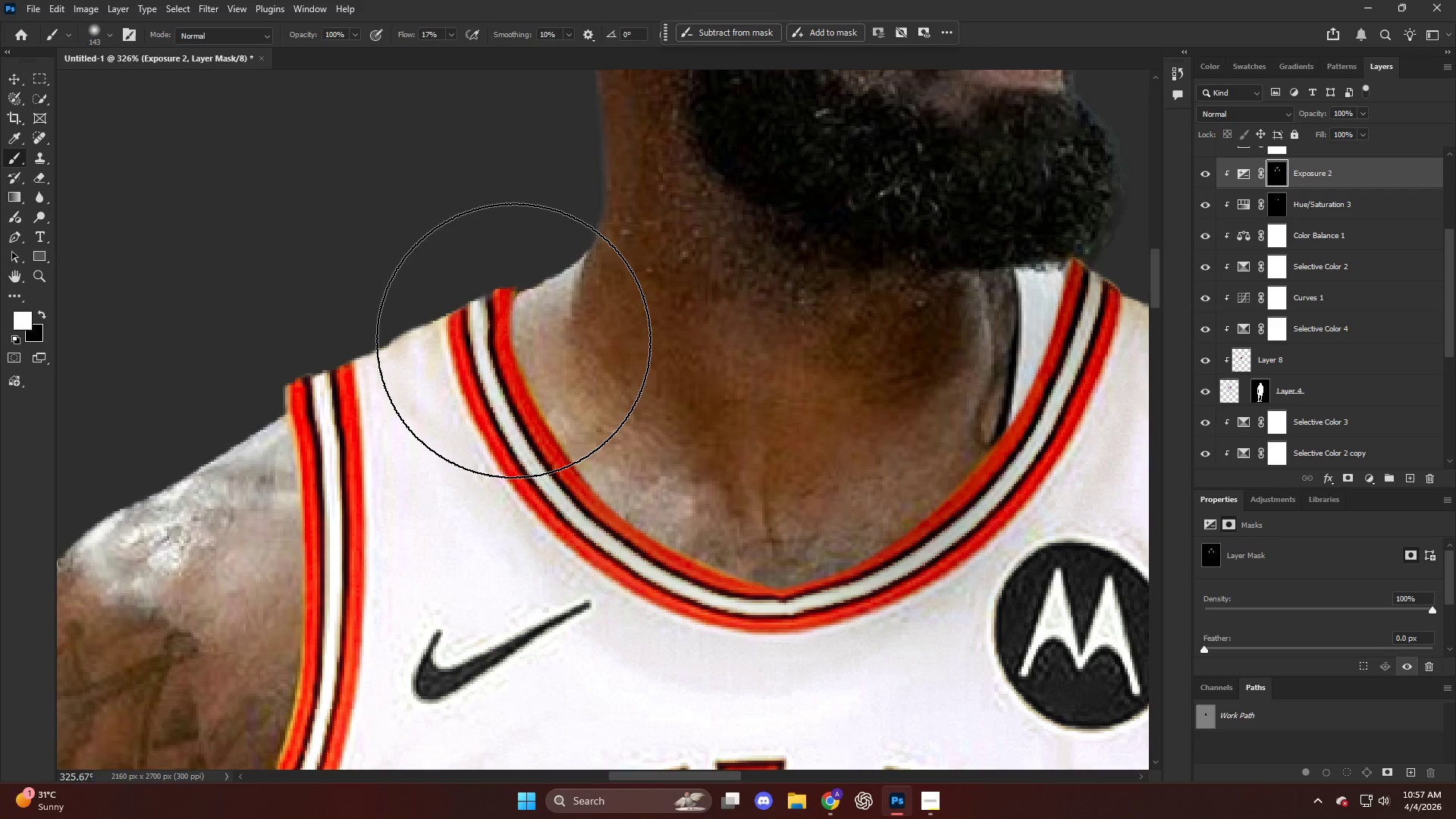 
hold_key(key=AltLeft, duration=0.48)
 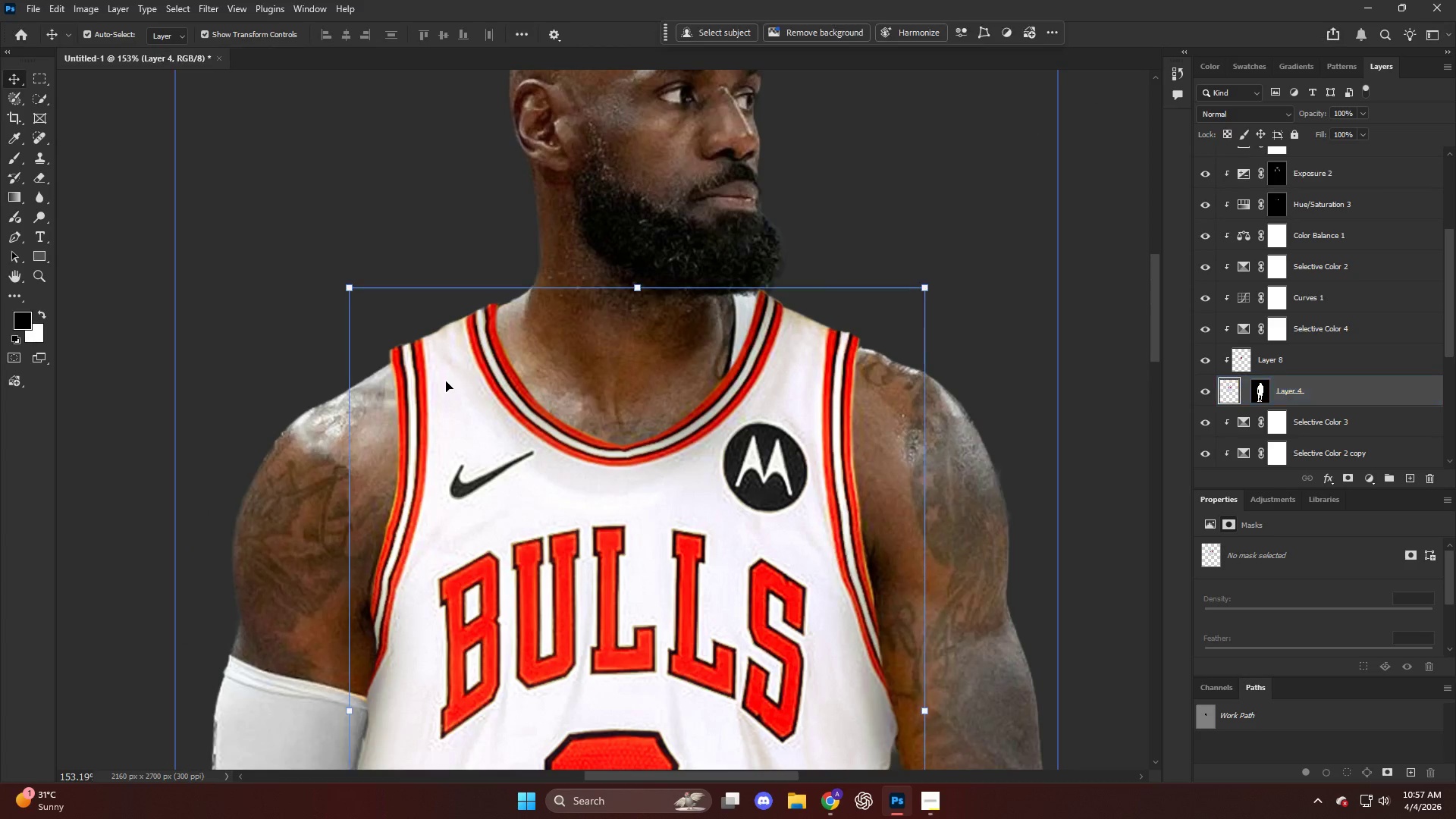 
key(V)
 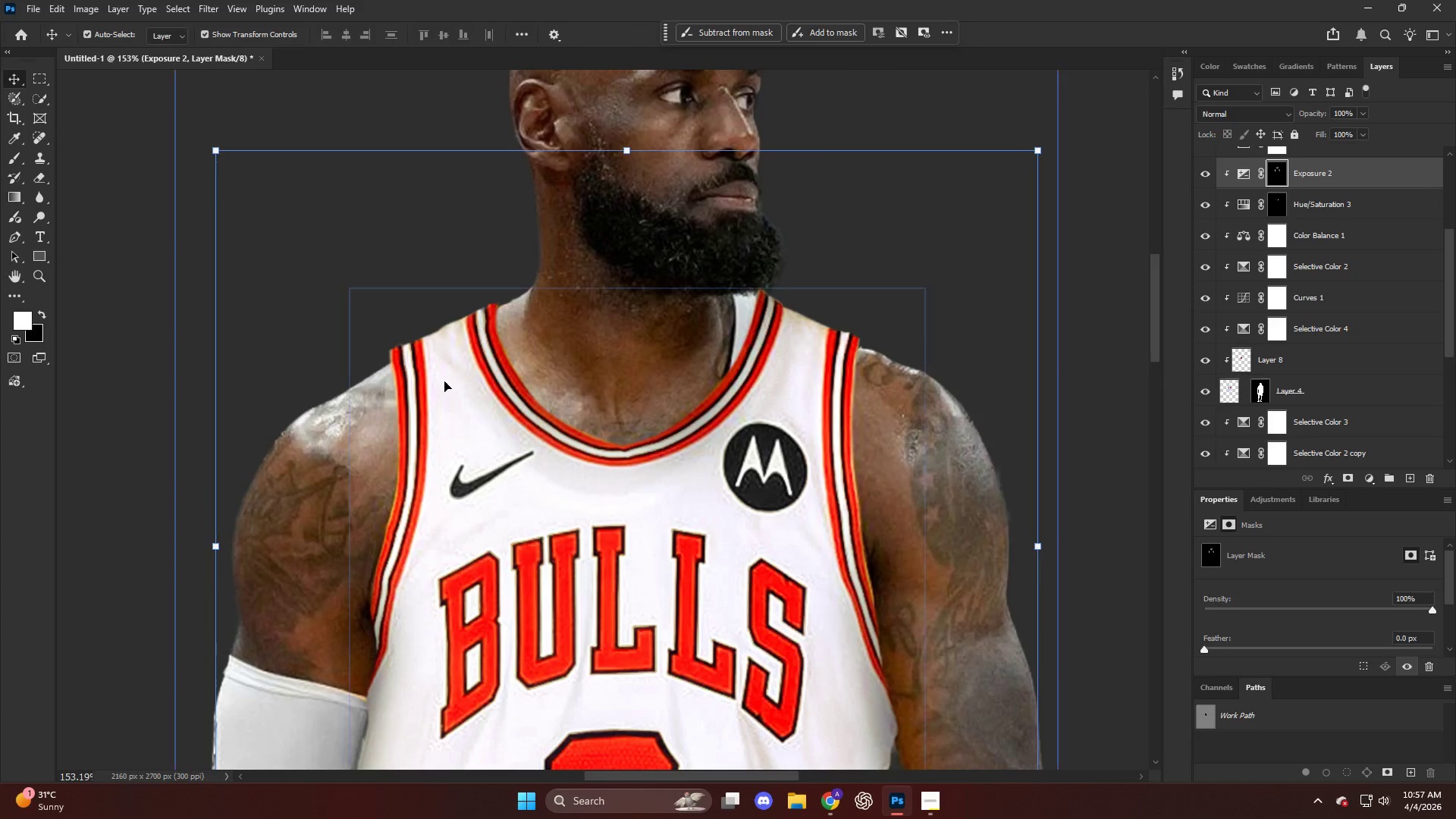 
left_click([445, 381])
 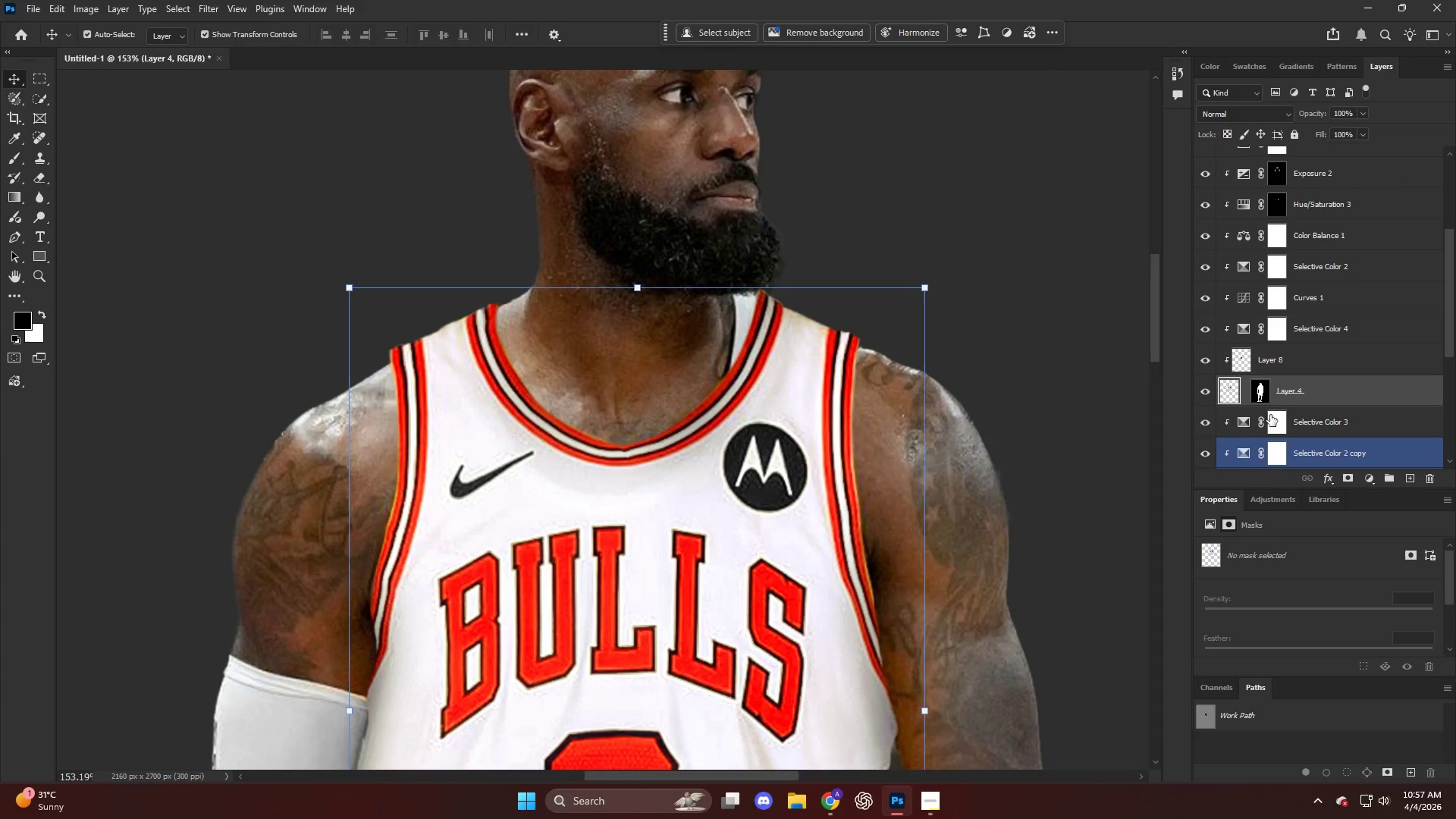 
scroll: coordinate [463, 348], scroll_direction: down, amount: 9.0
 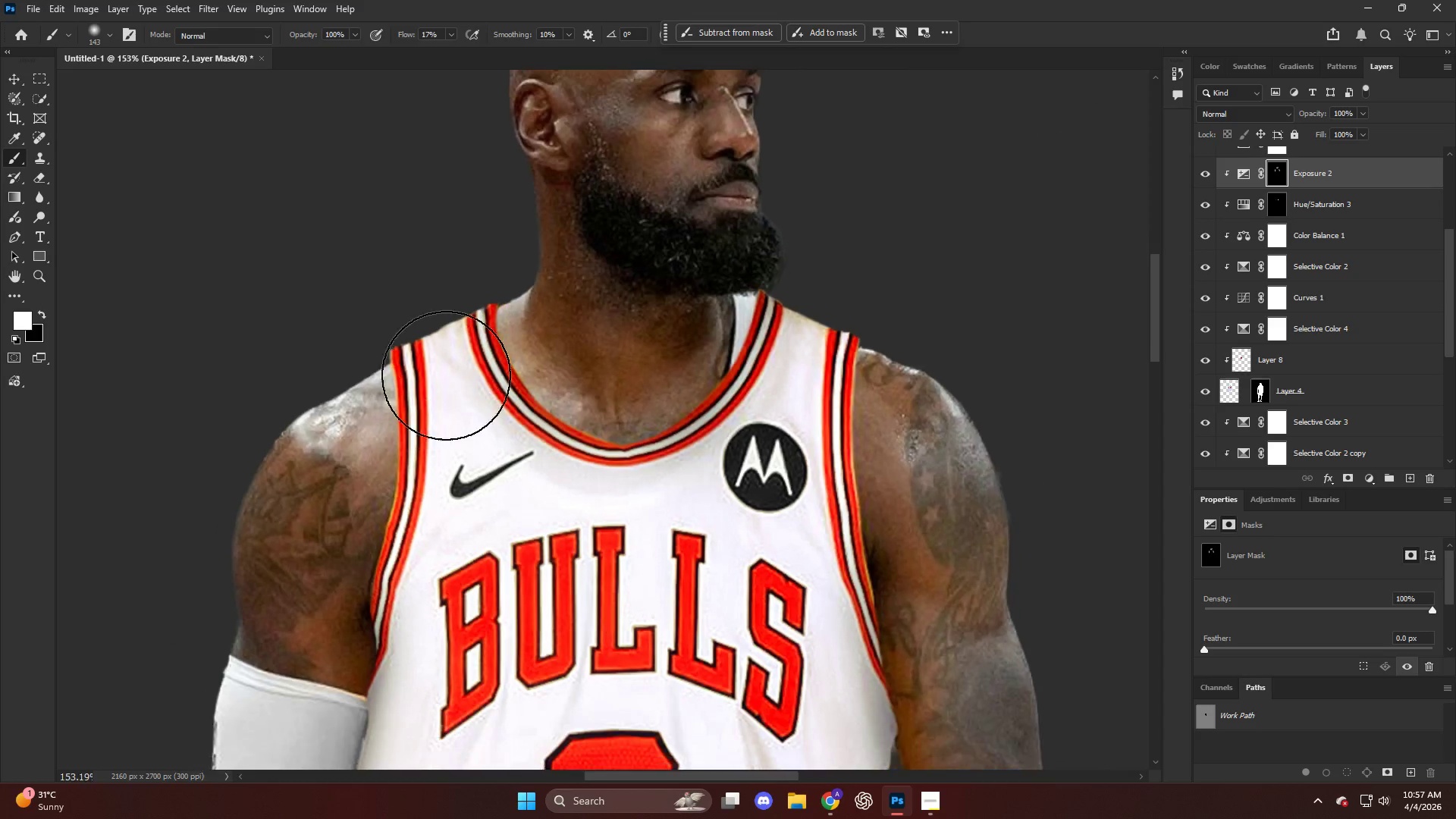 
left_click([1261, 398])
 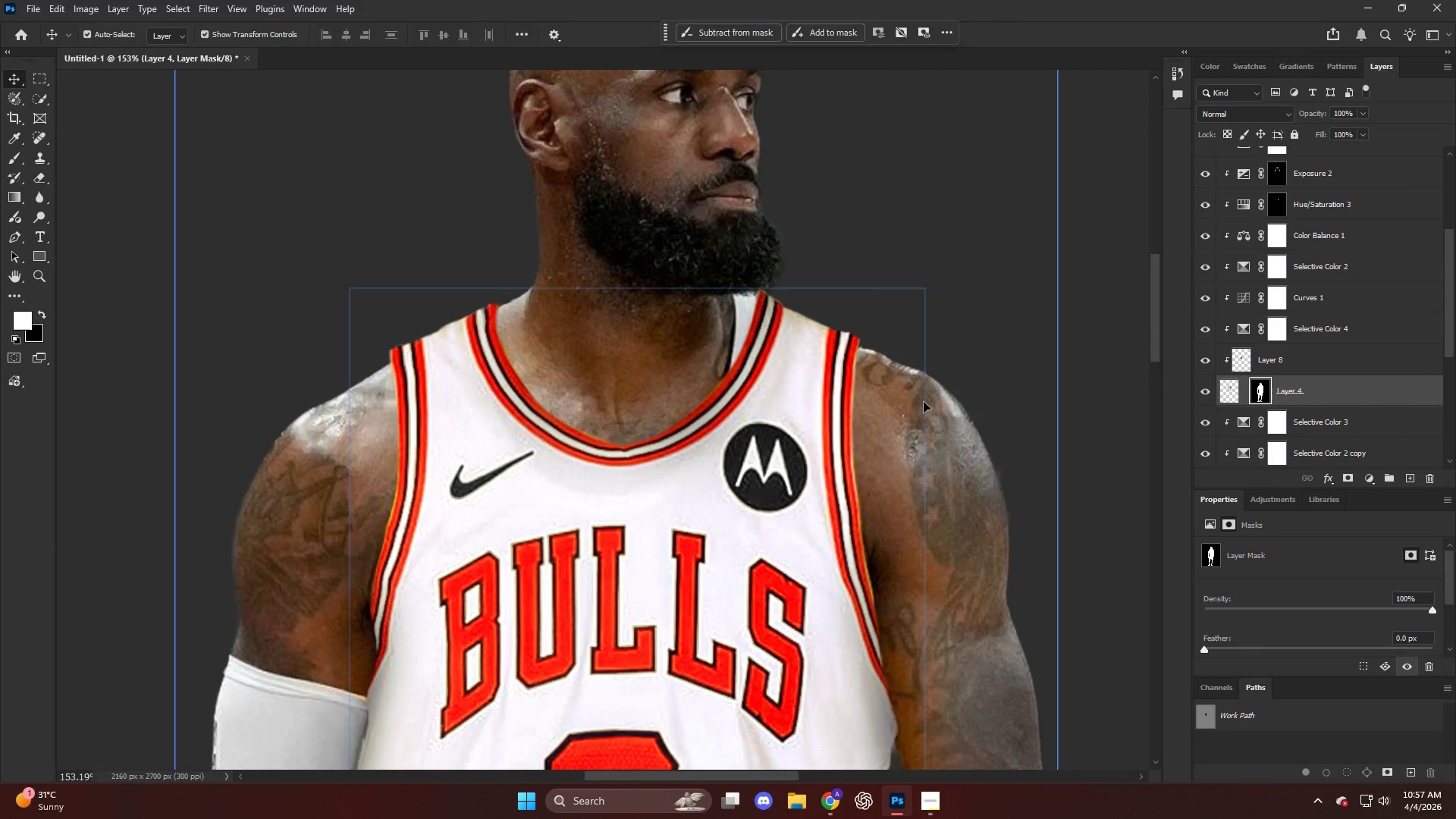 
key(E)
 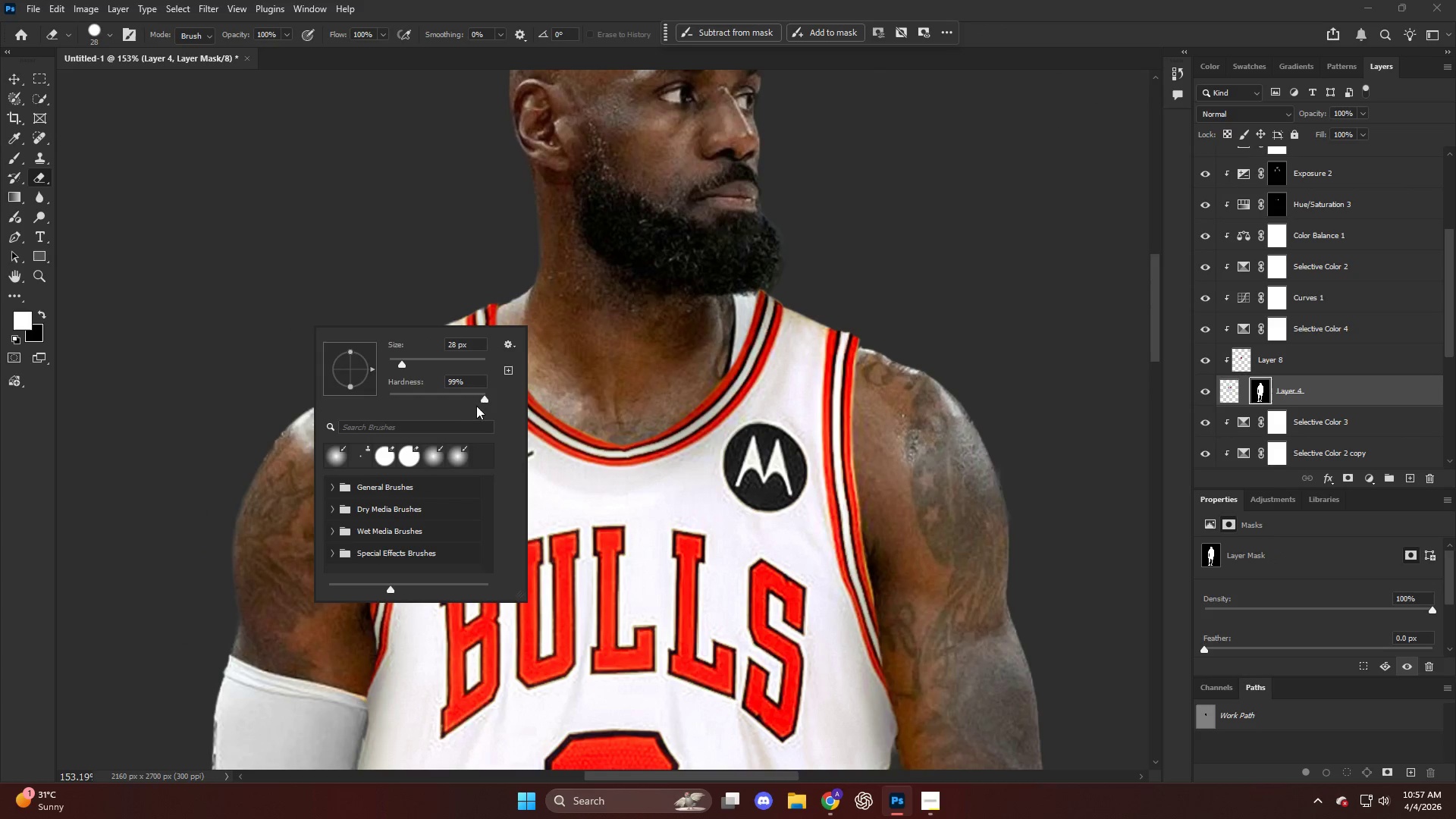 
left_click_drag(start_coordinate=[478, 396], to_coordinate=[510, 396])
 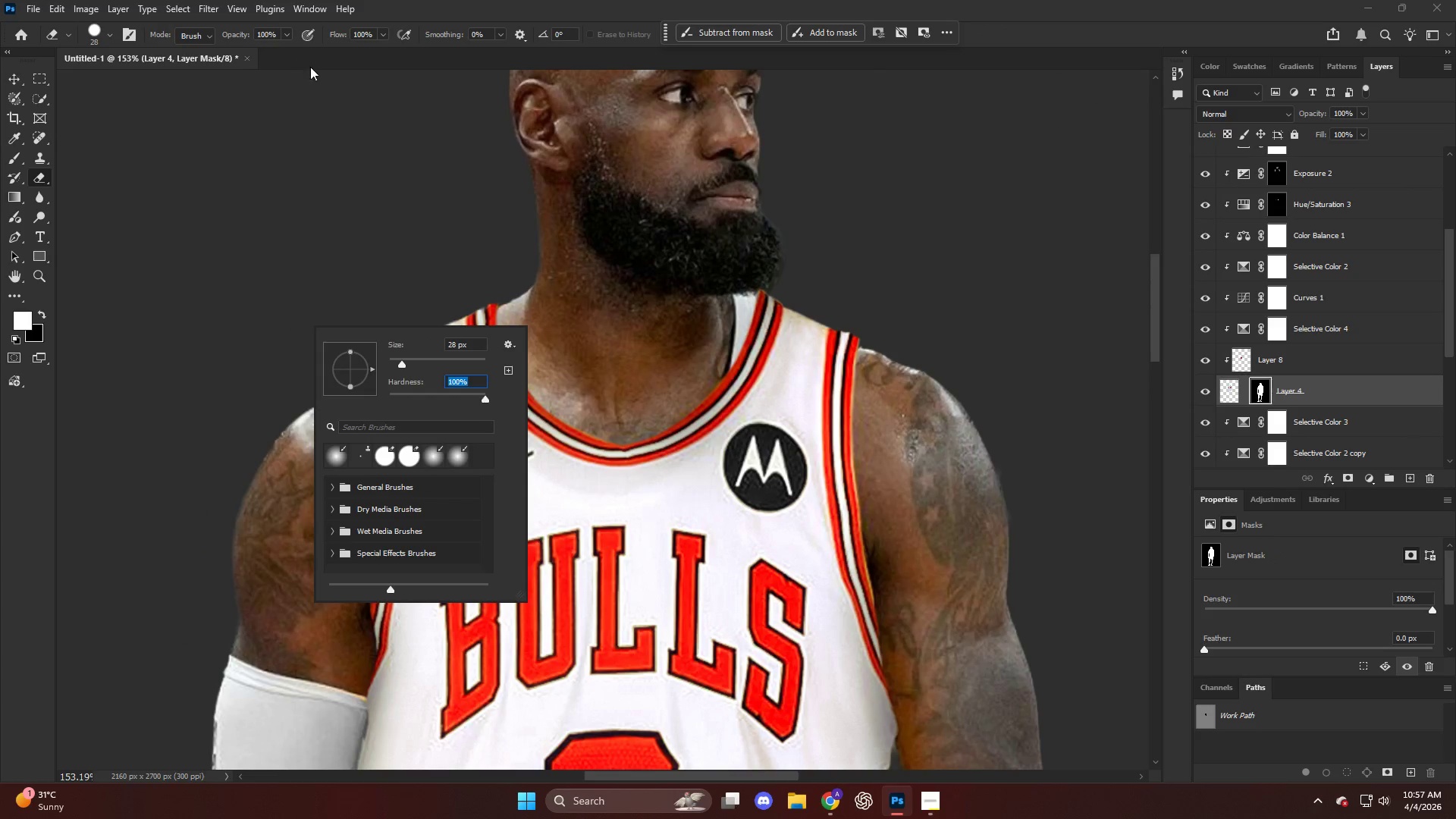 
hold_key(key=AltLeft, duration=0.42)
 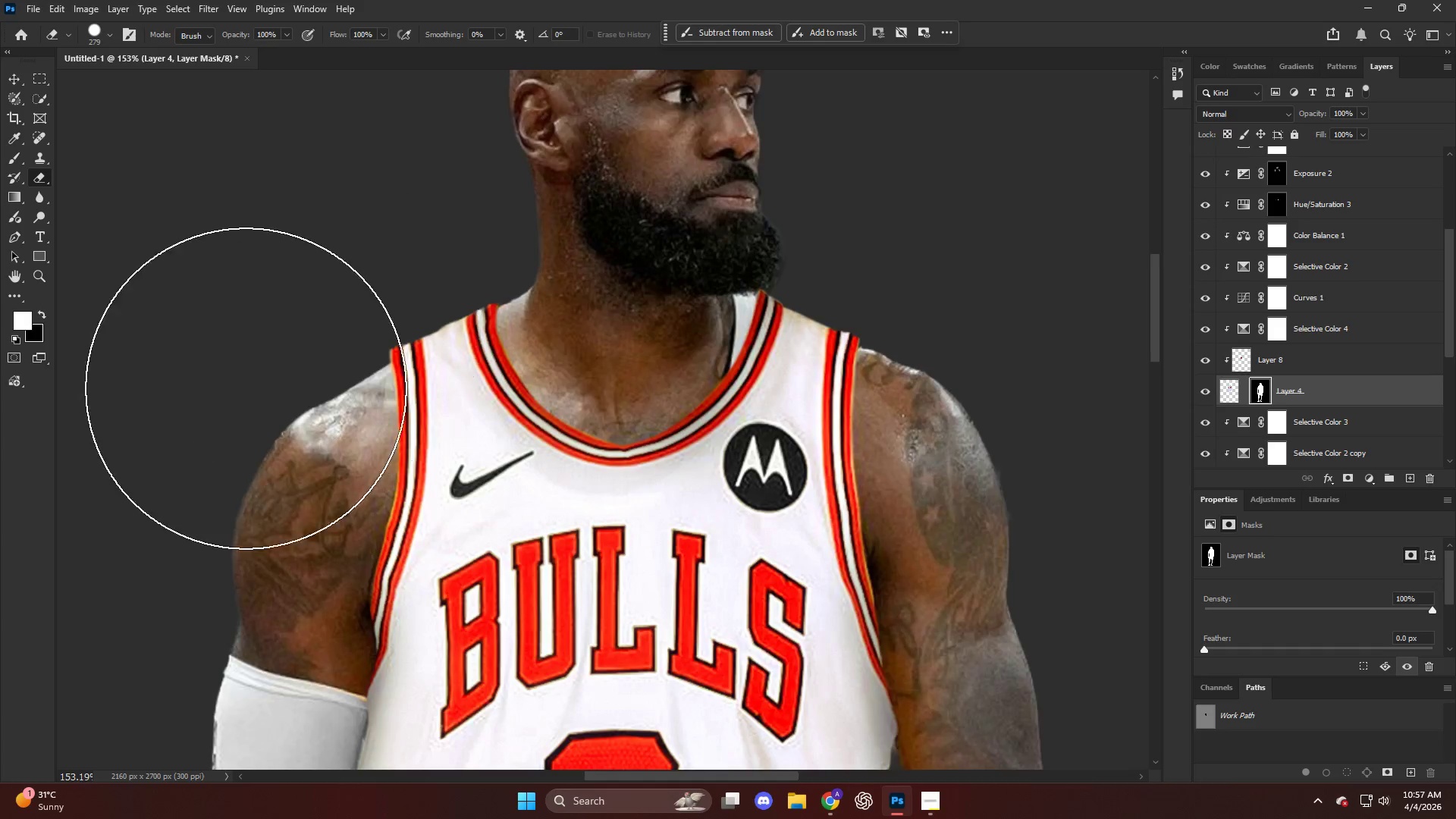 
hold_key(key=AltLeft, duration=0.72)
 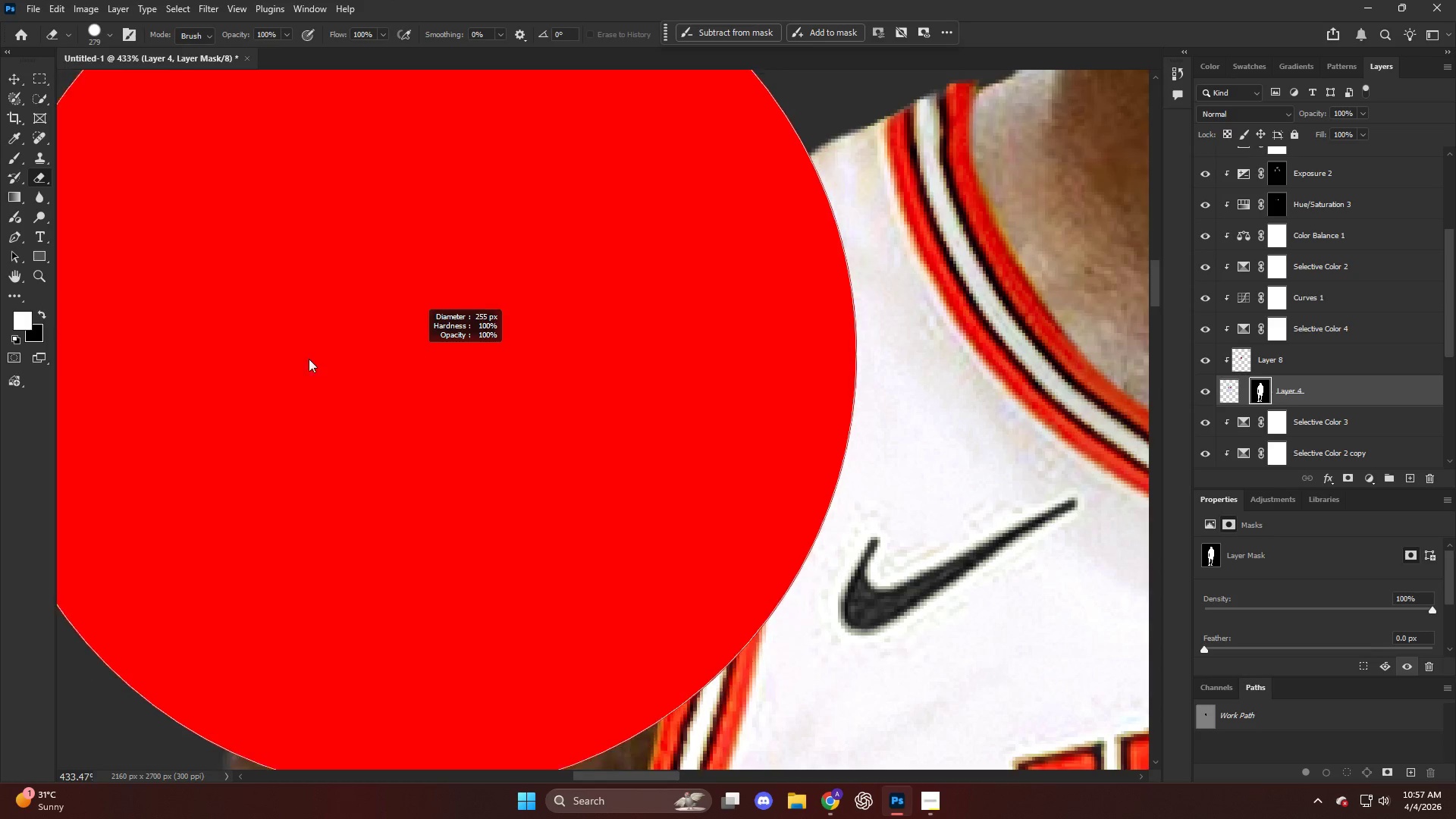 
hold_key(key=AltLeft, duration=0.75)
 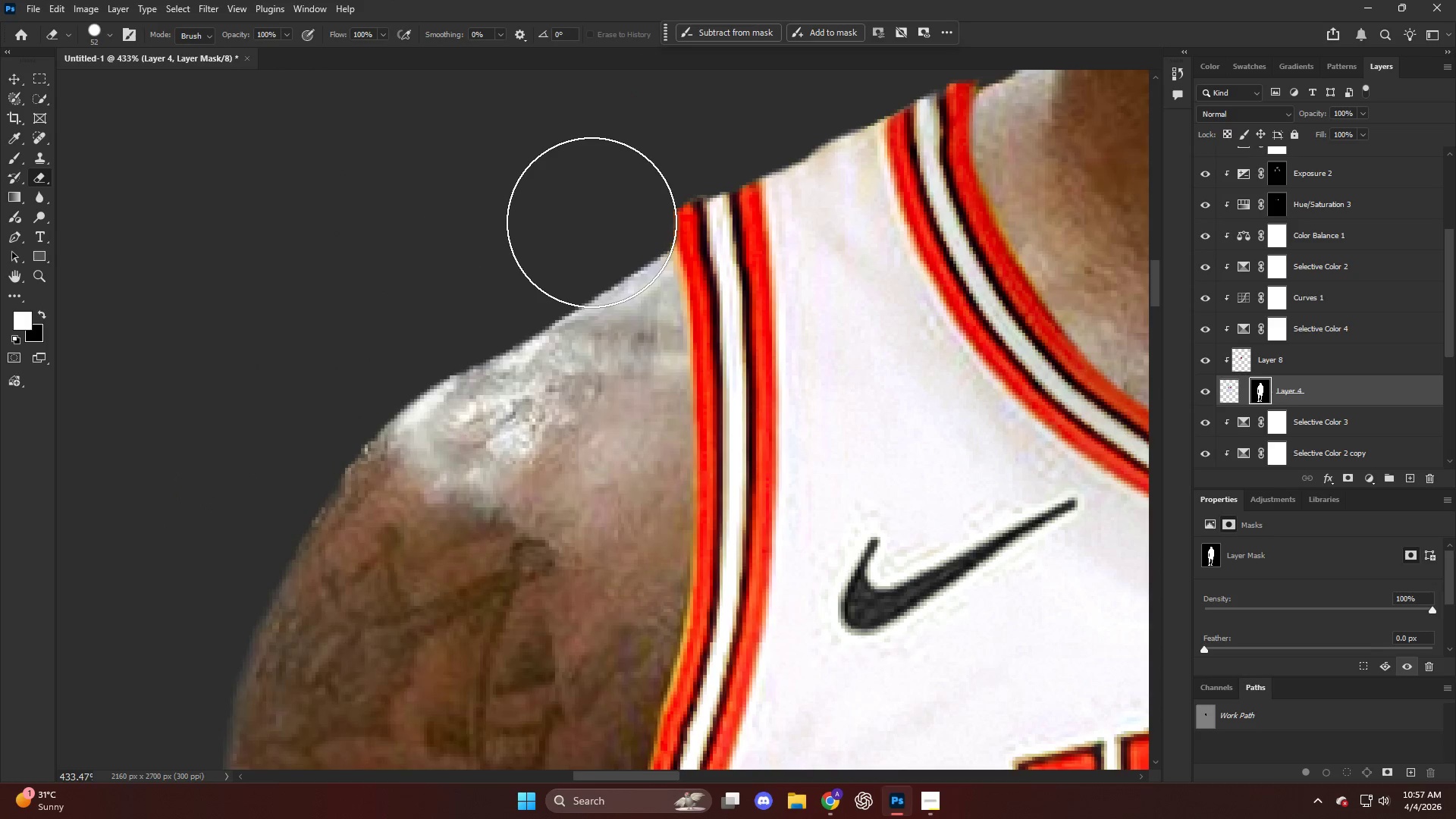 
scroll: coordinate [242, 438], scroll_direction: up, amount: 11.0
 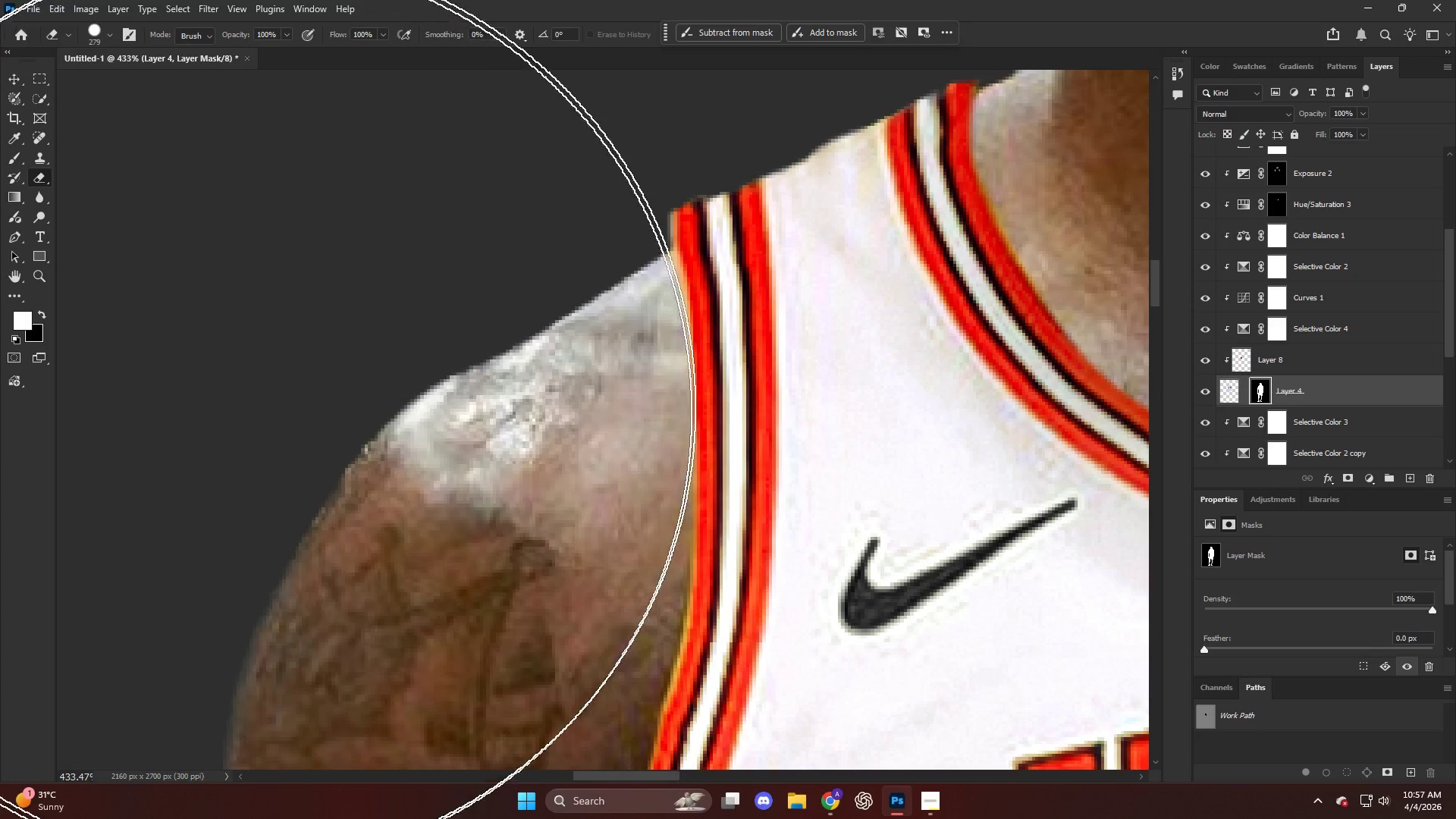 
hold_key(key=ShiftLeft, duration=1.03)
left_click([613, 430])
 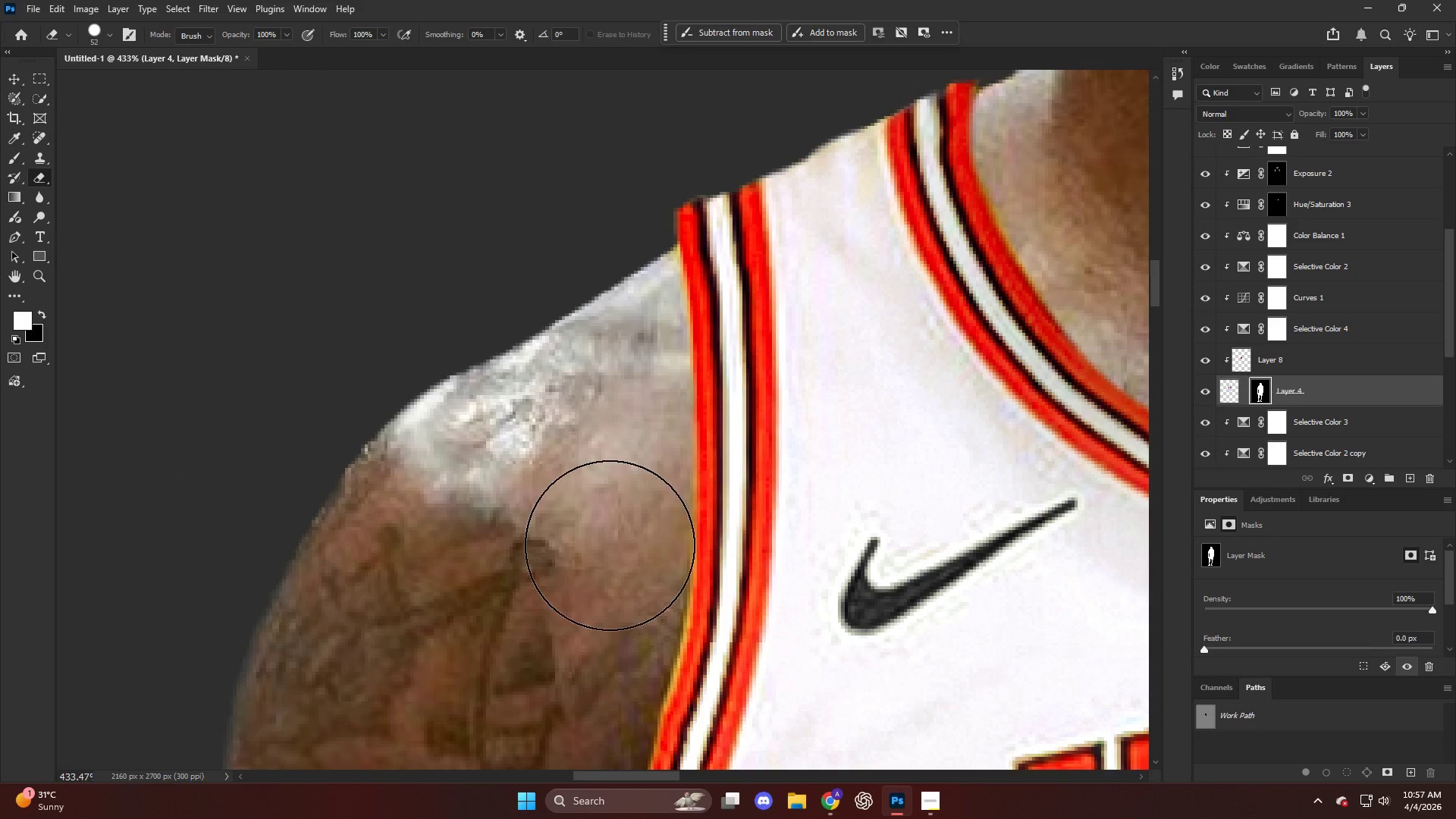 
scroll: coordinate [563, 636], scroll_direction: down, amount: 9.0
 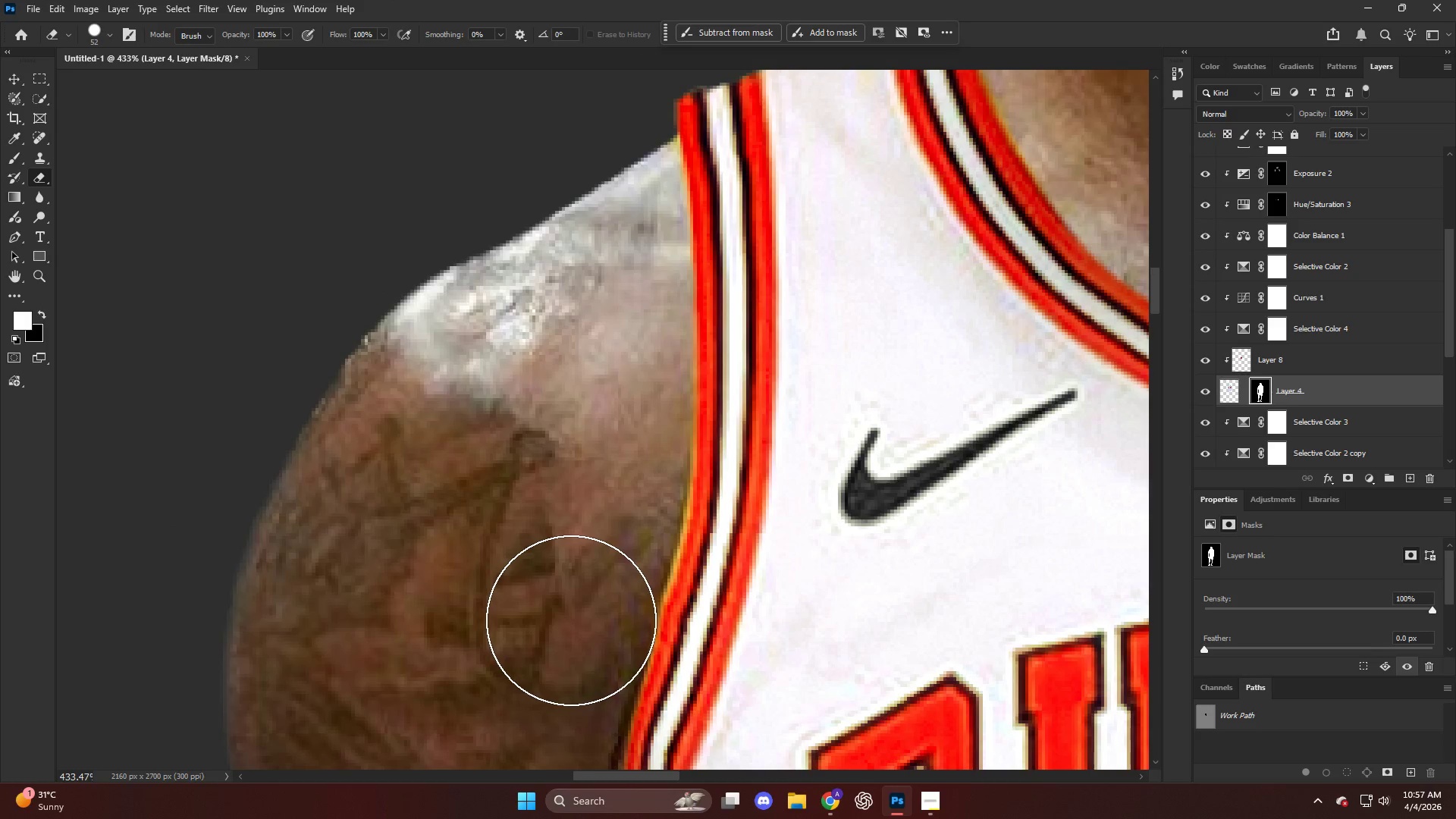 
left_click([571, 621])
 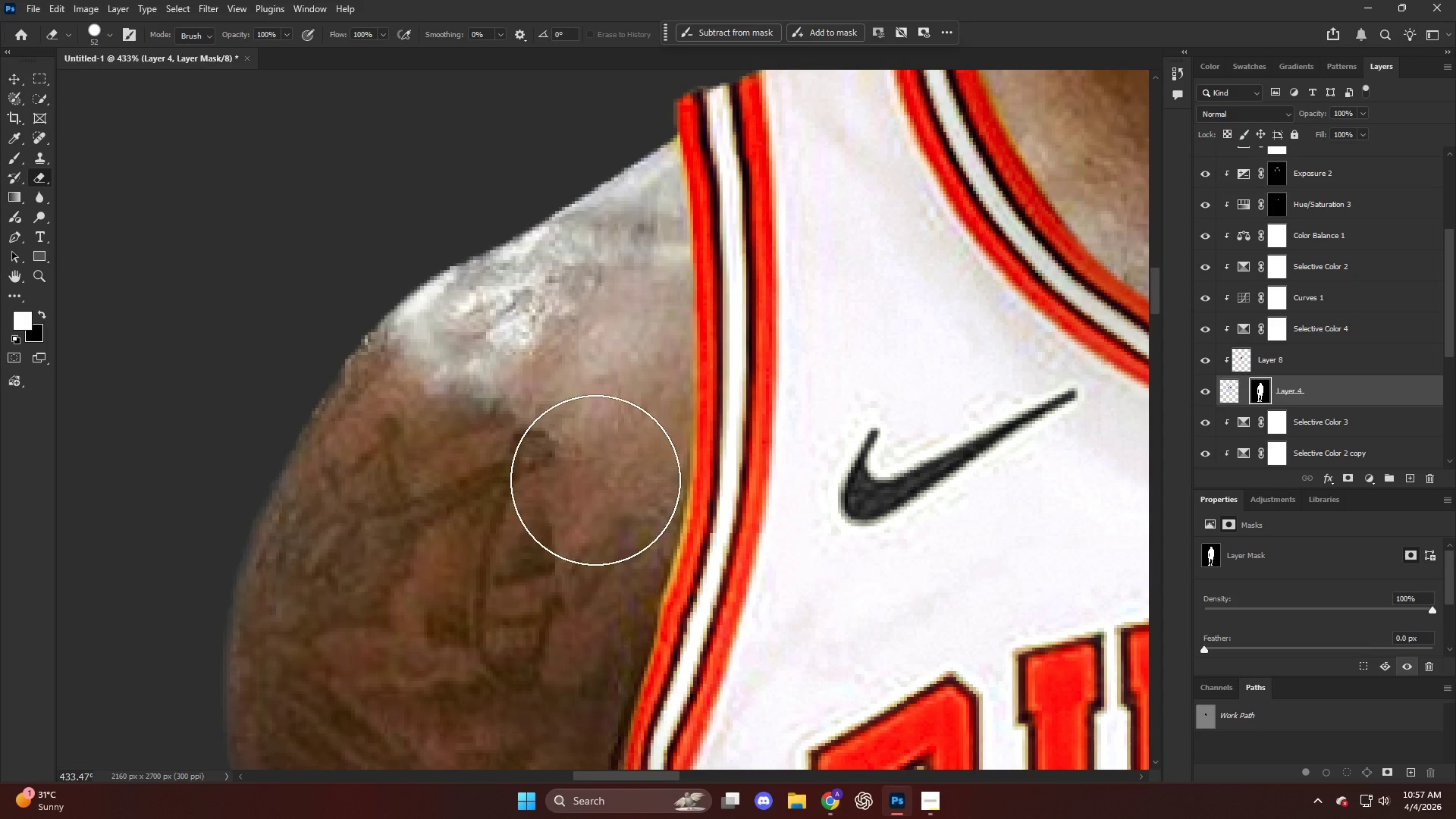 
hold_key(key=ShiftLeft, duration=1.19)
left_click([611, 407])
 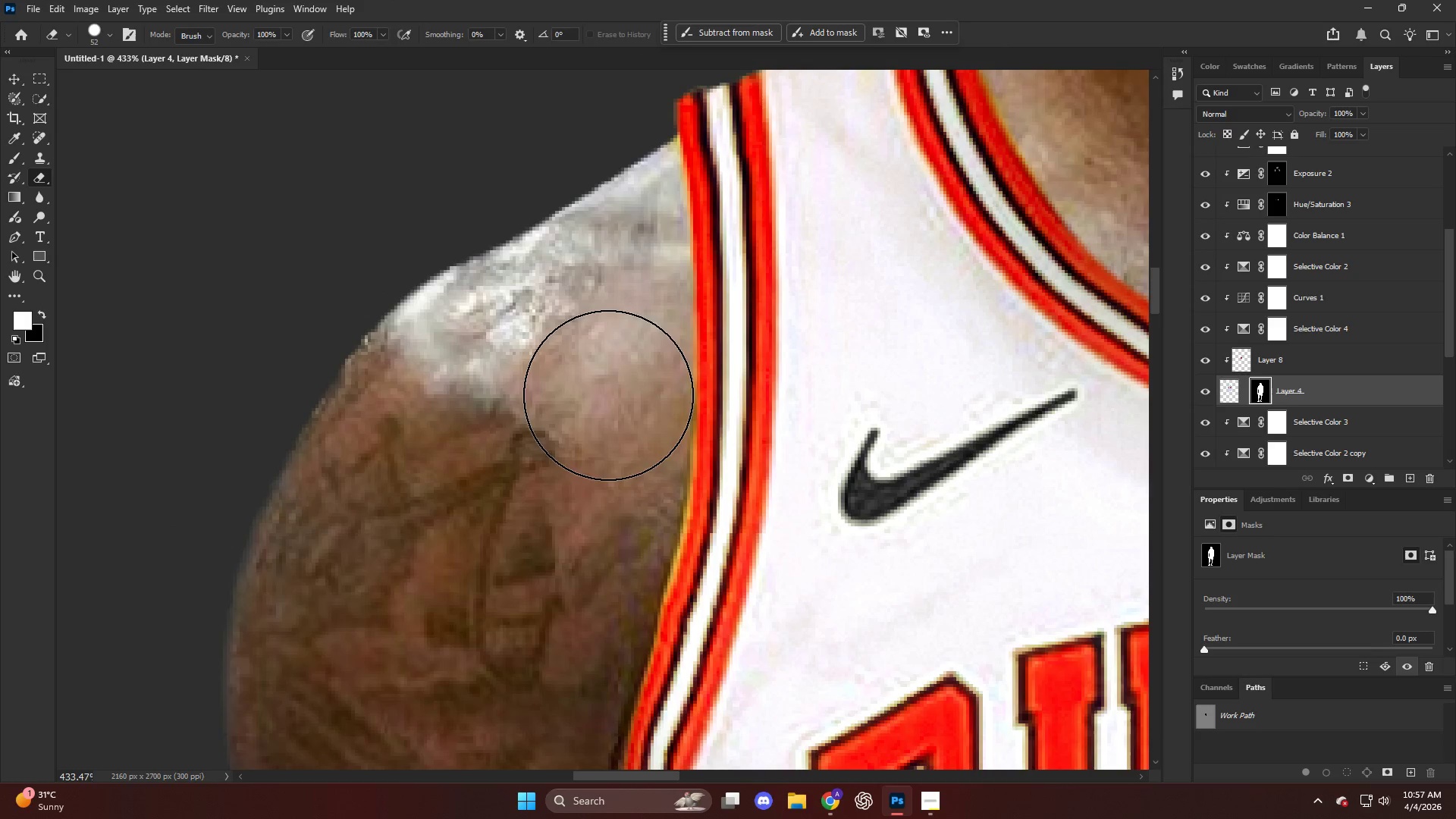 
key(V)
 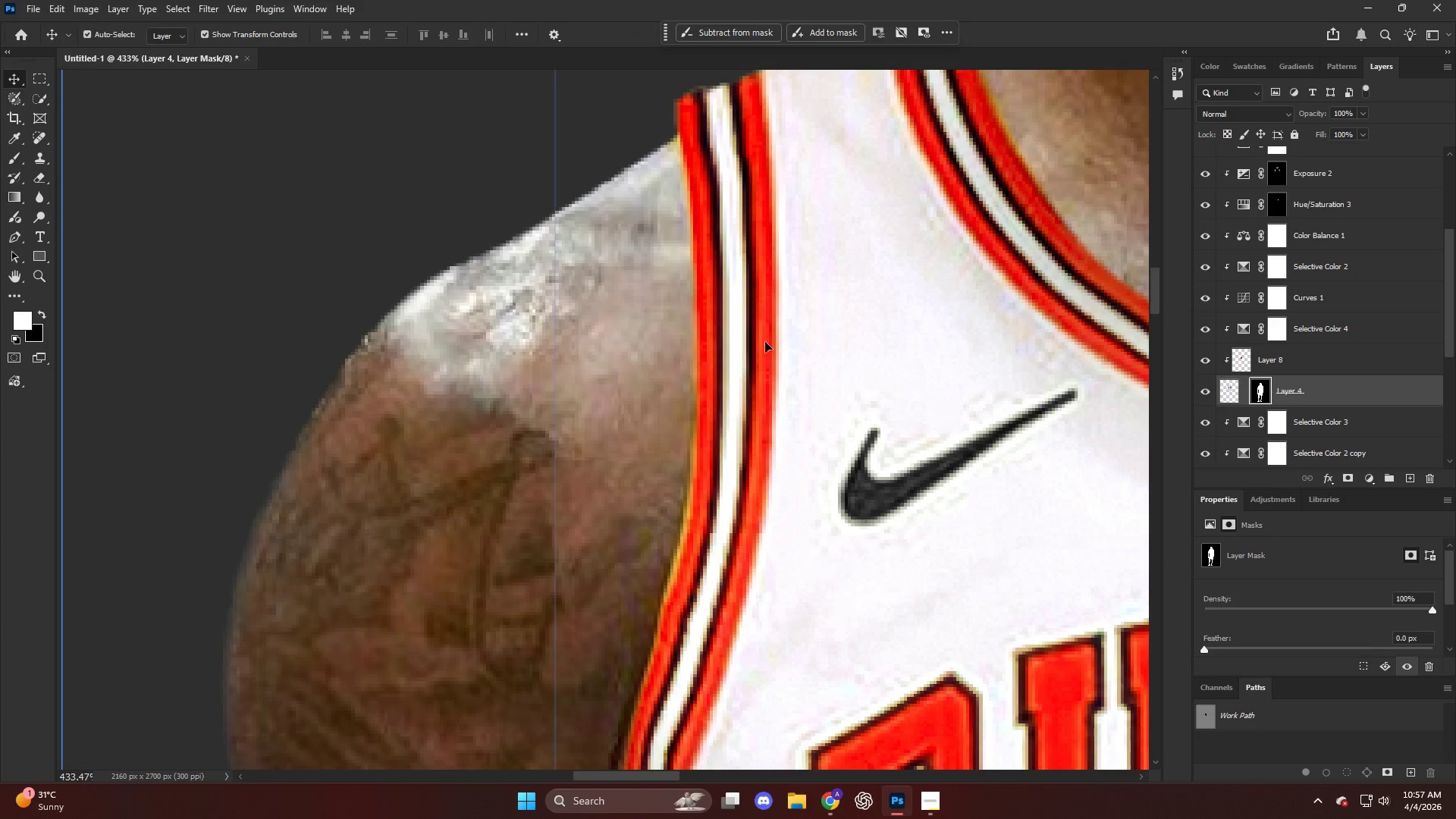 
left_click([771, 339])
 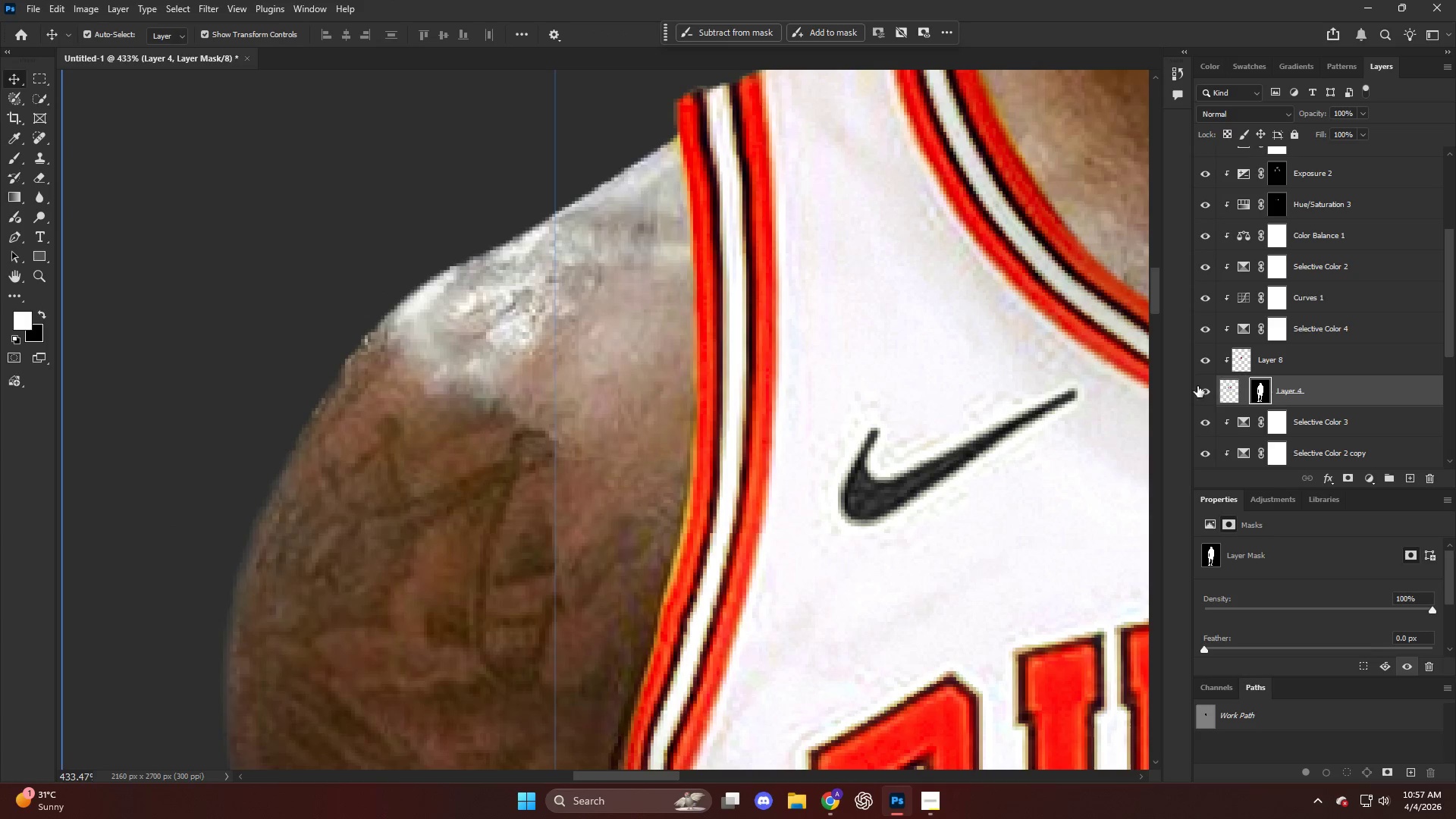 
left_click([1233, 389])
 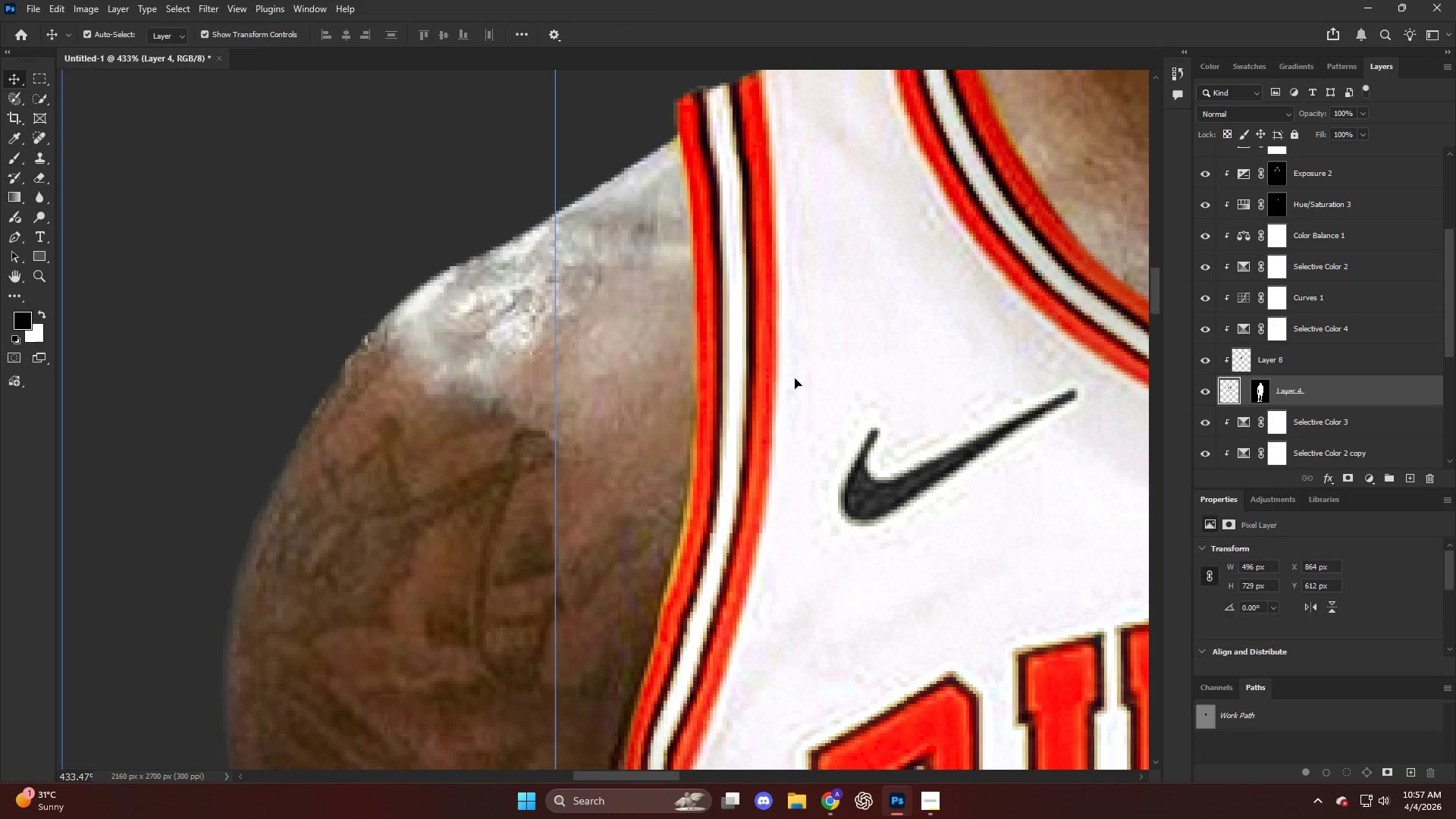 
key(S)
 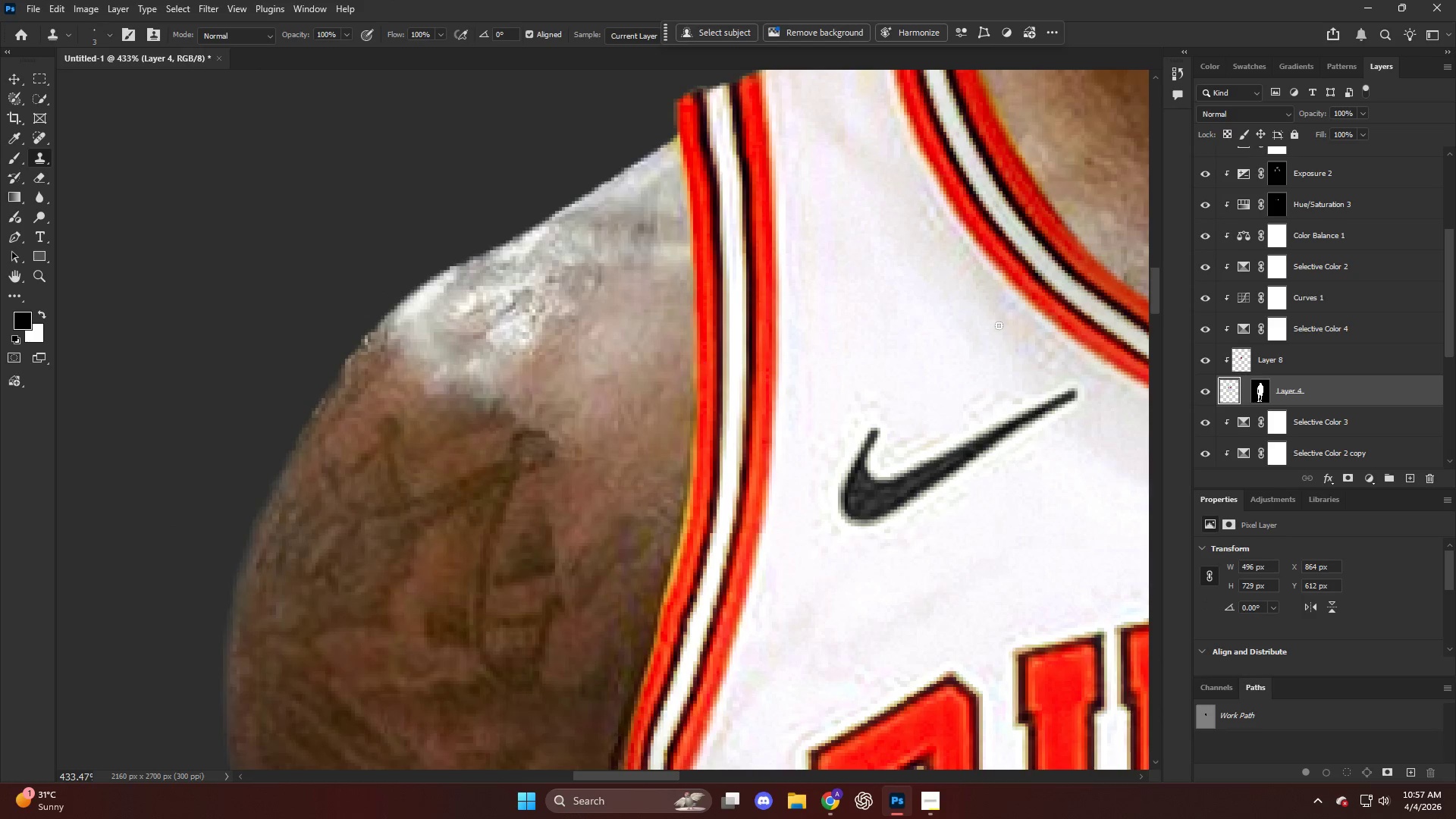 
scroll: coordinate [1373, 312], scroll_direction: down, amount: 7.0
 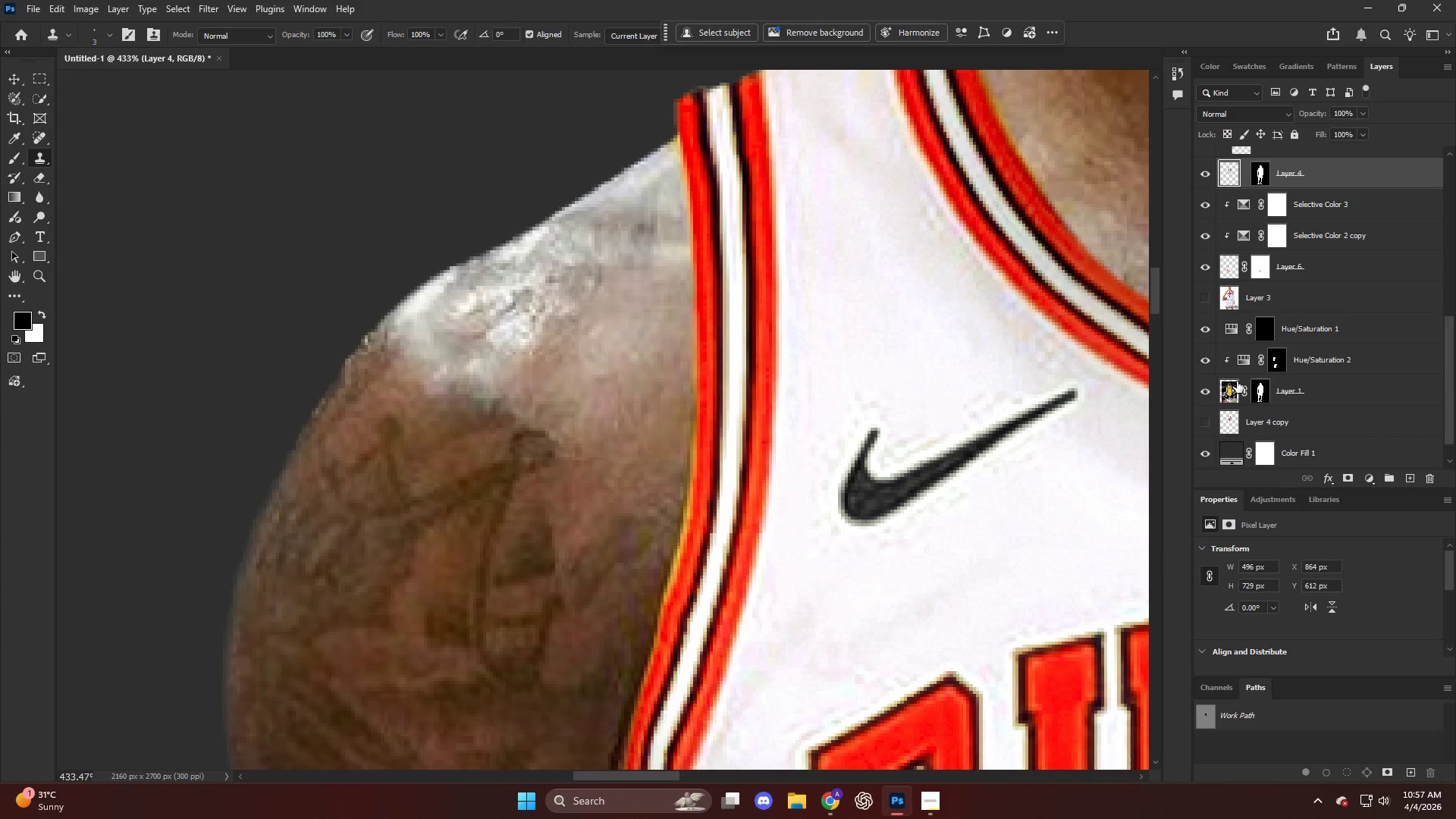 
left_click([1236, 386])
 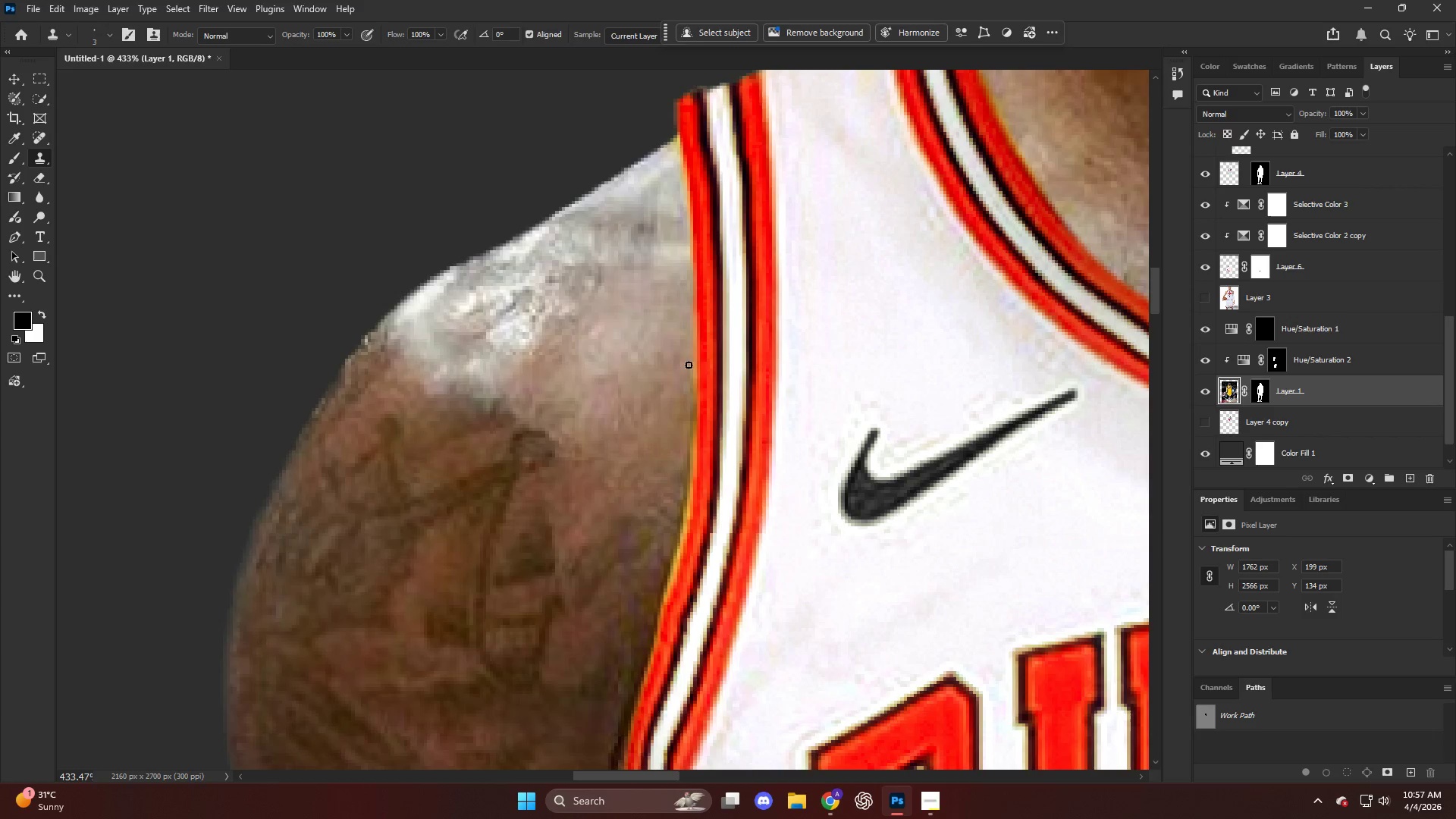 
key(S)
 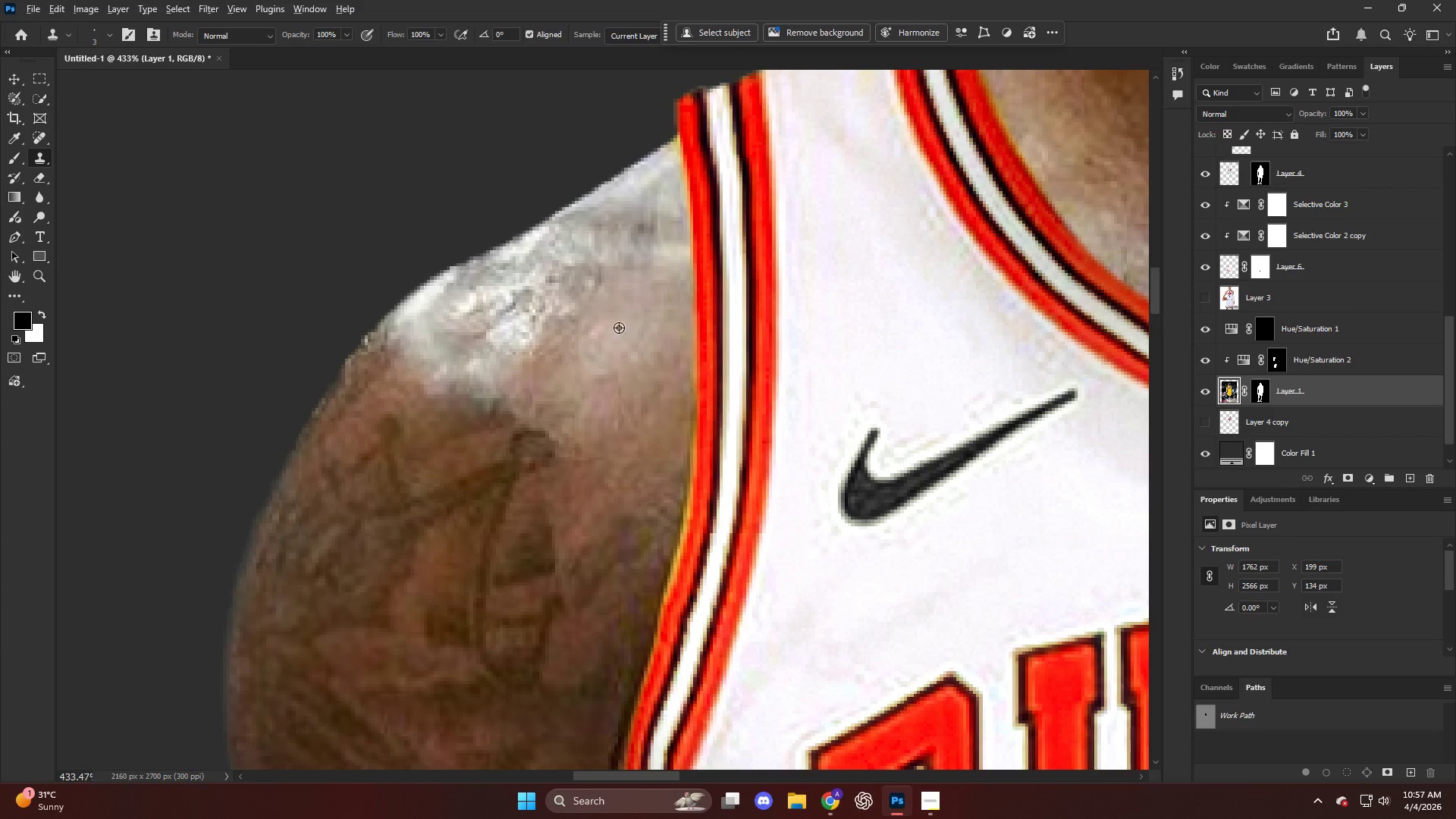 
hold_key(key=AltLeft, duration=0.8)
 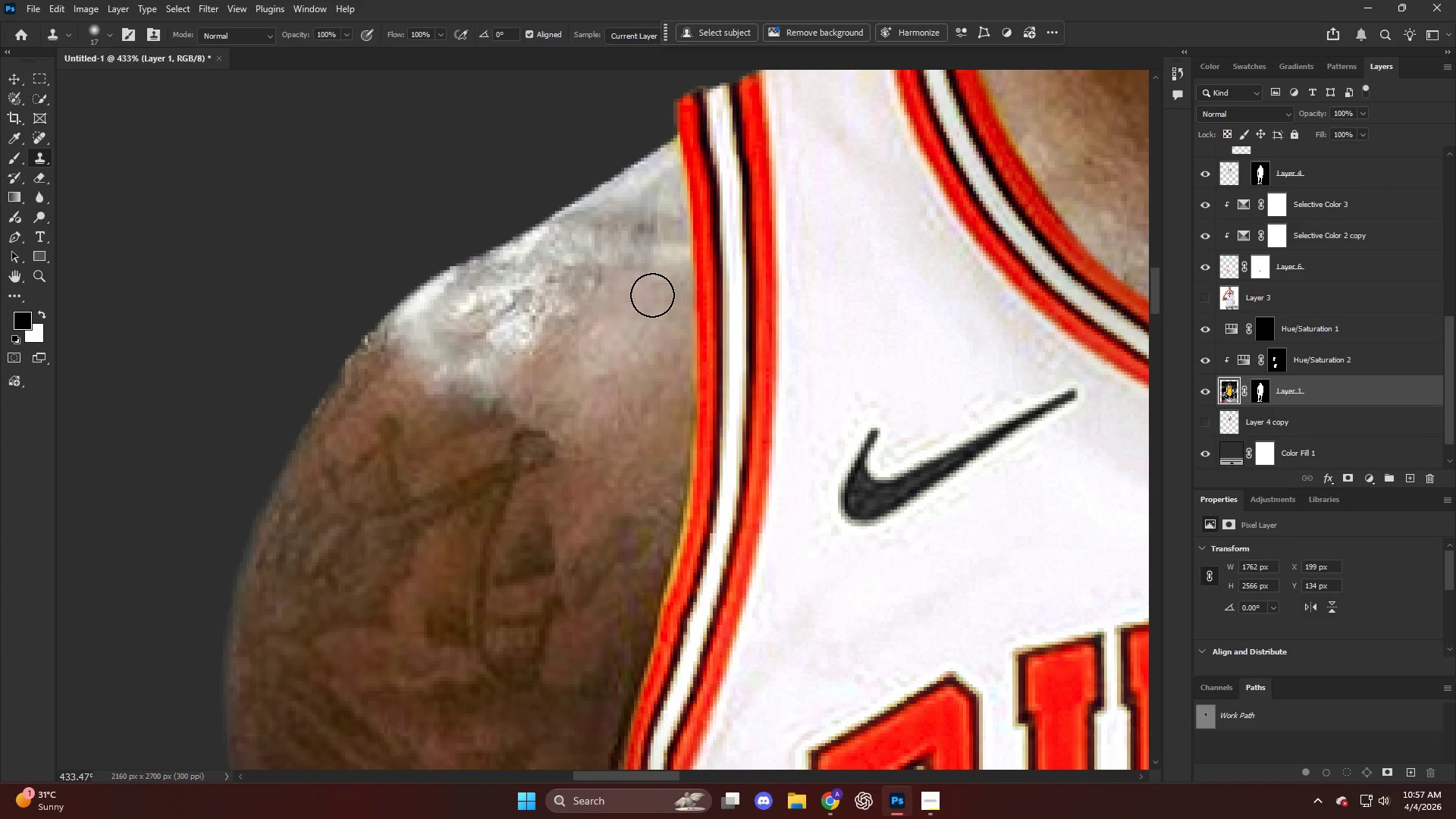 
hold_key(key=AltLeft, duration=0.33)
 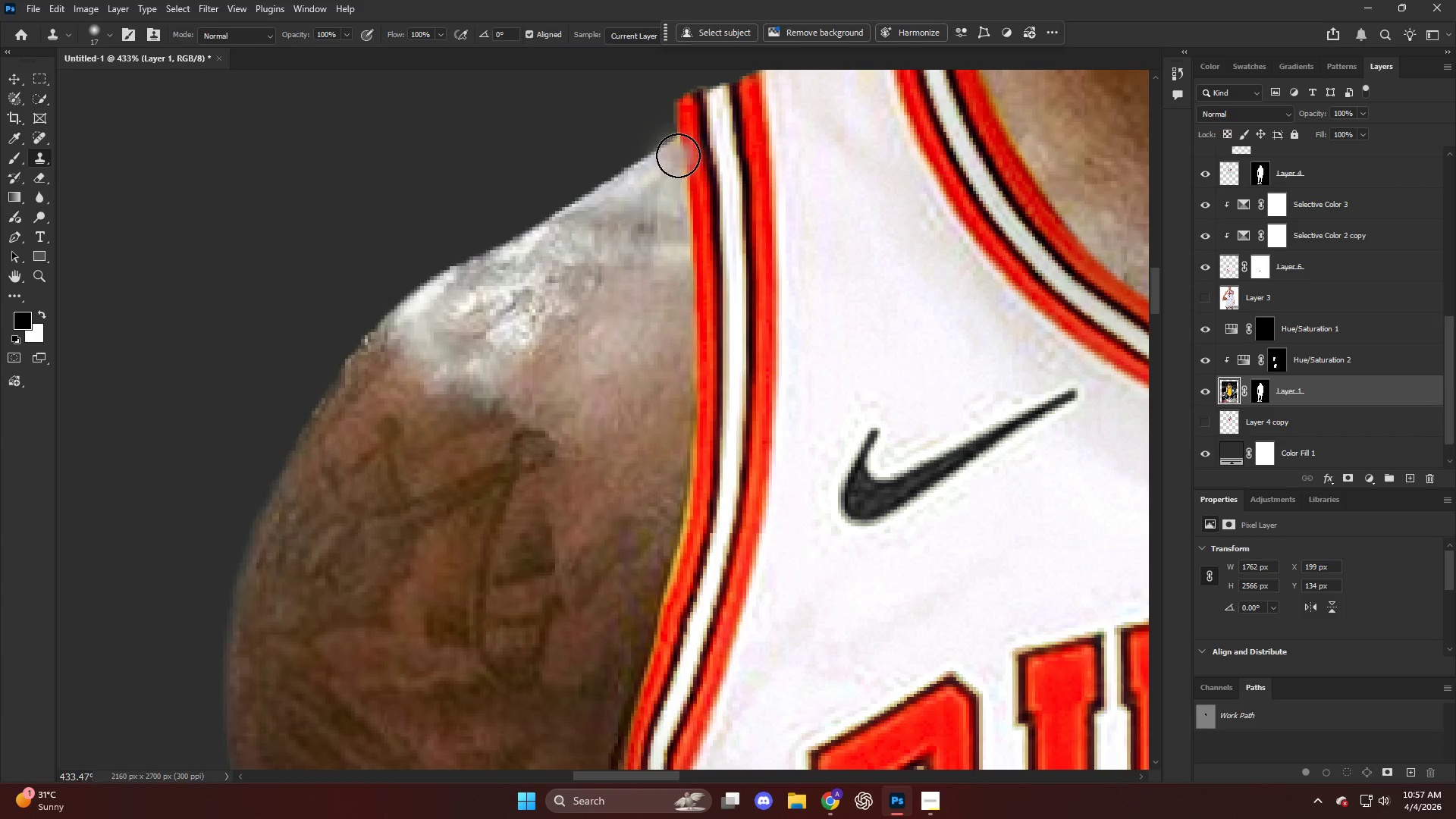 
left_click_drag(start_coordinate=[681, 158], to_coordinate=[675, 413])
 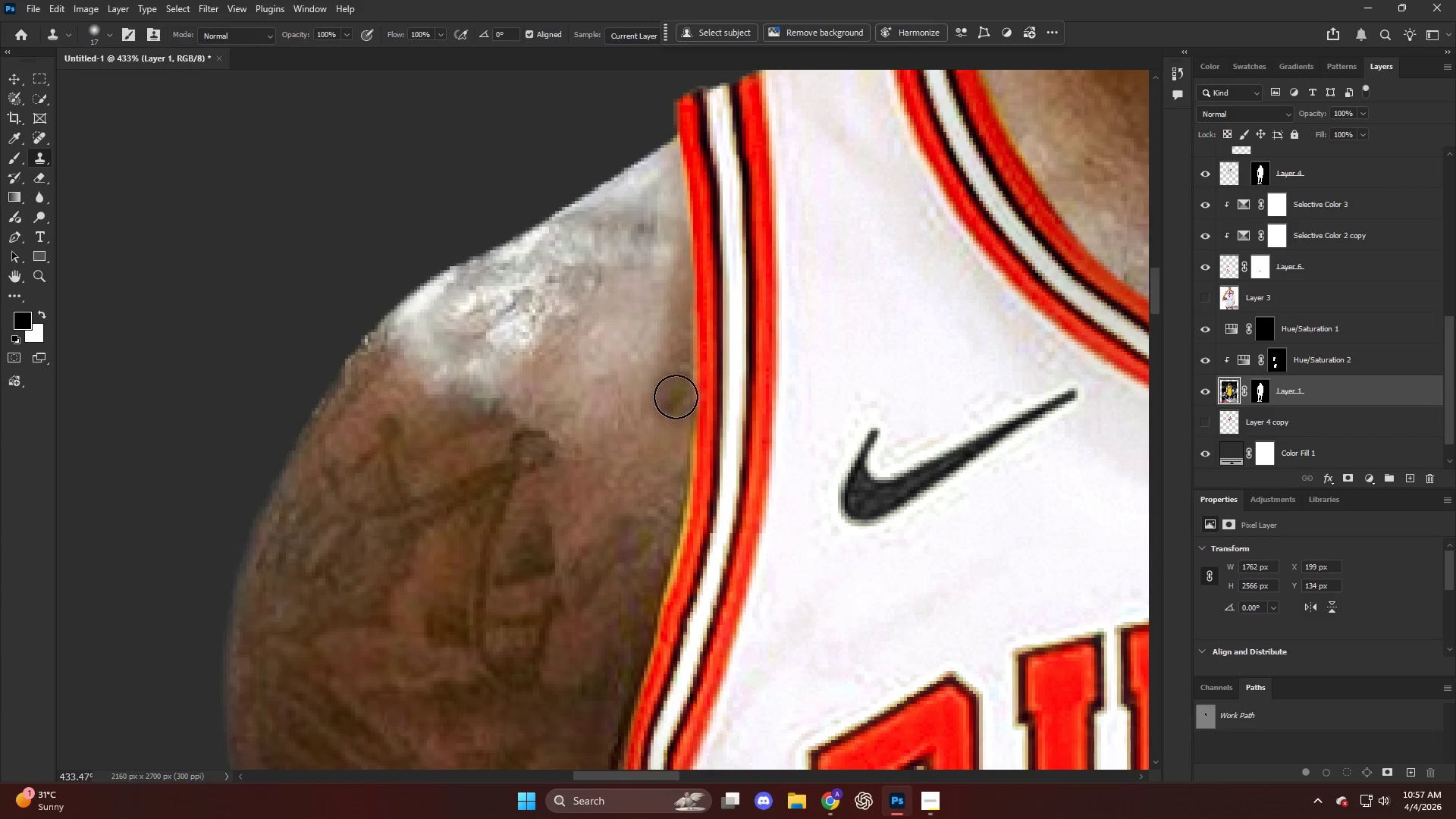 
key(Control+ControlLeft)
 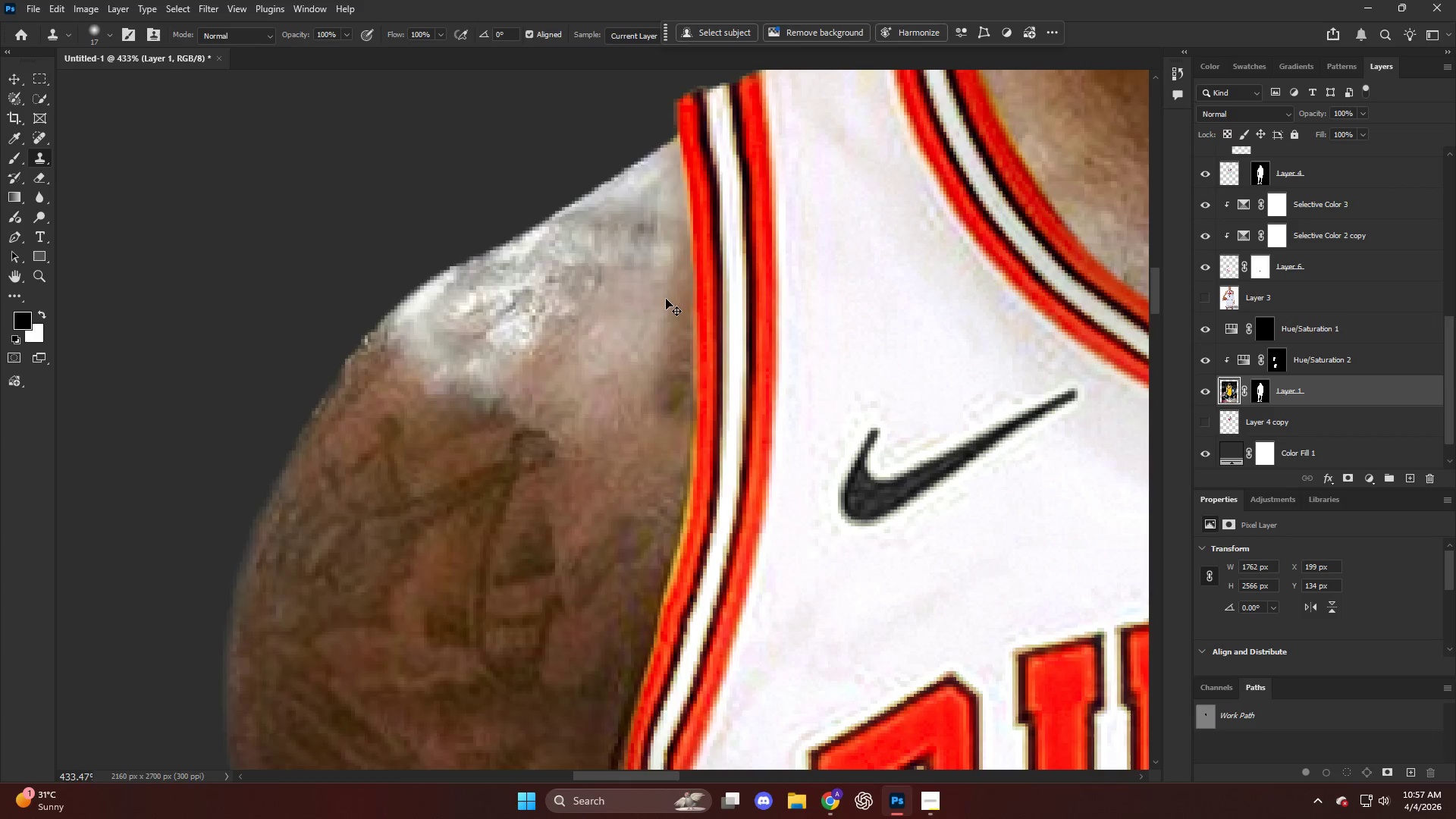 
key(Control+Z)
 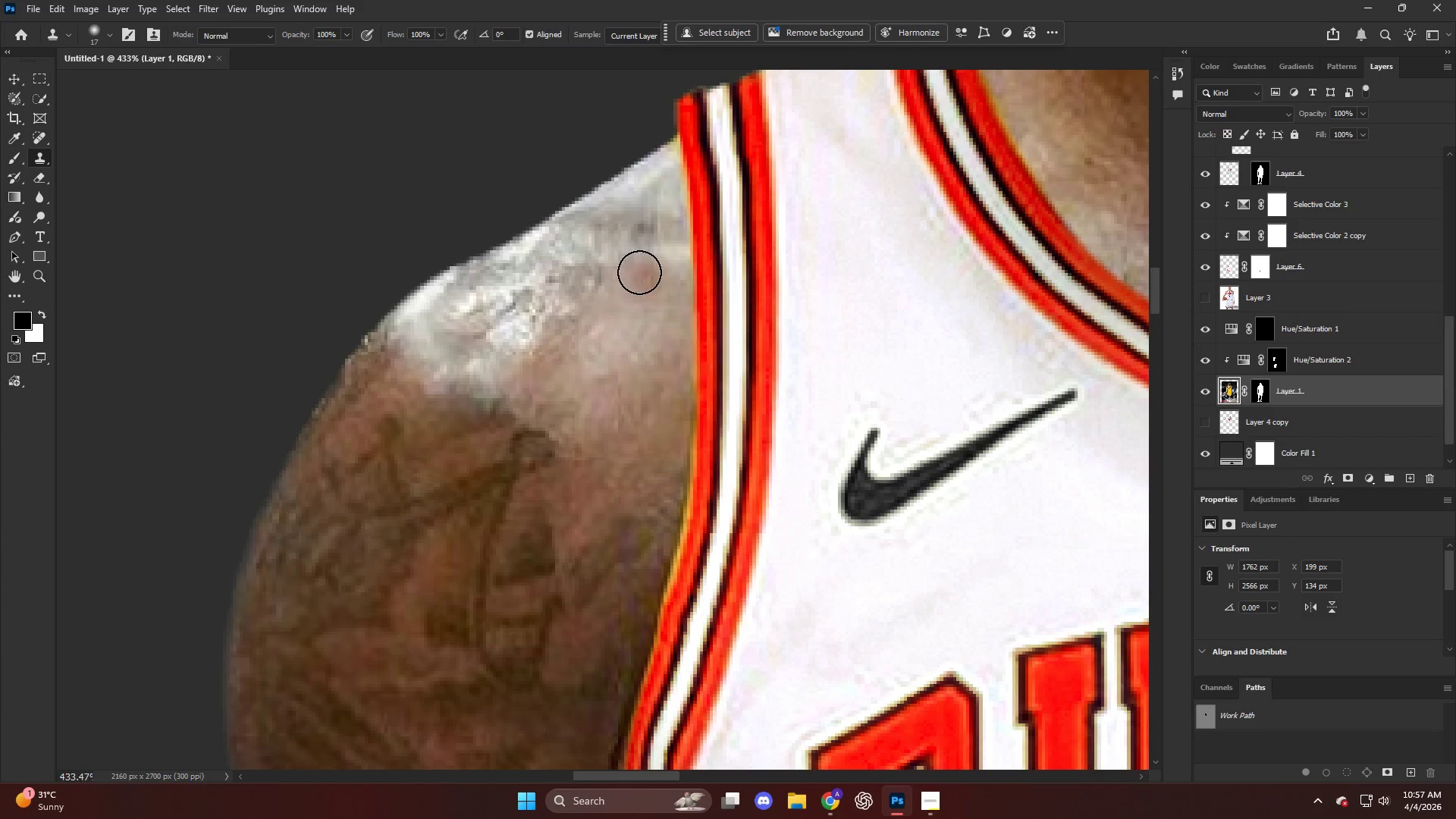 
hold_key(key=AltLeft, duration=0.42)
 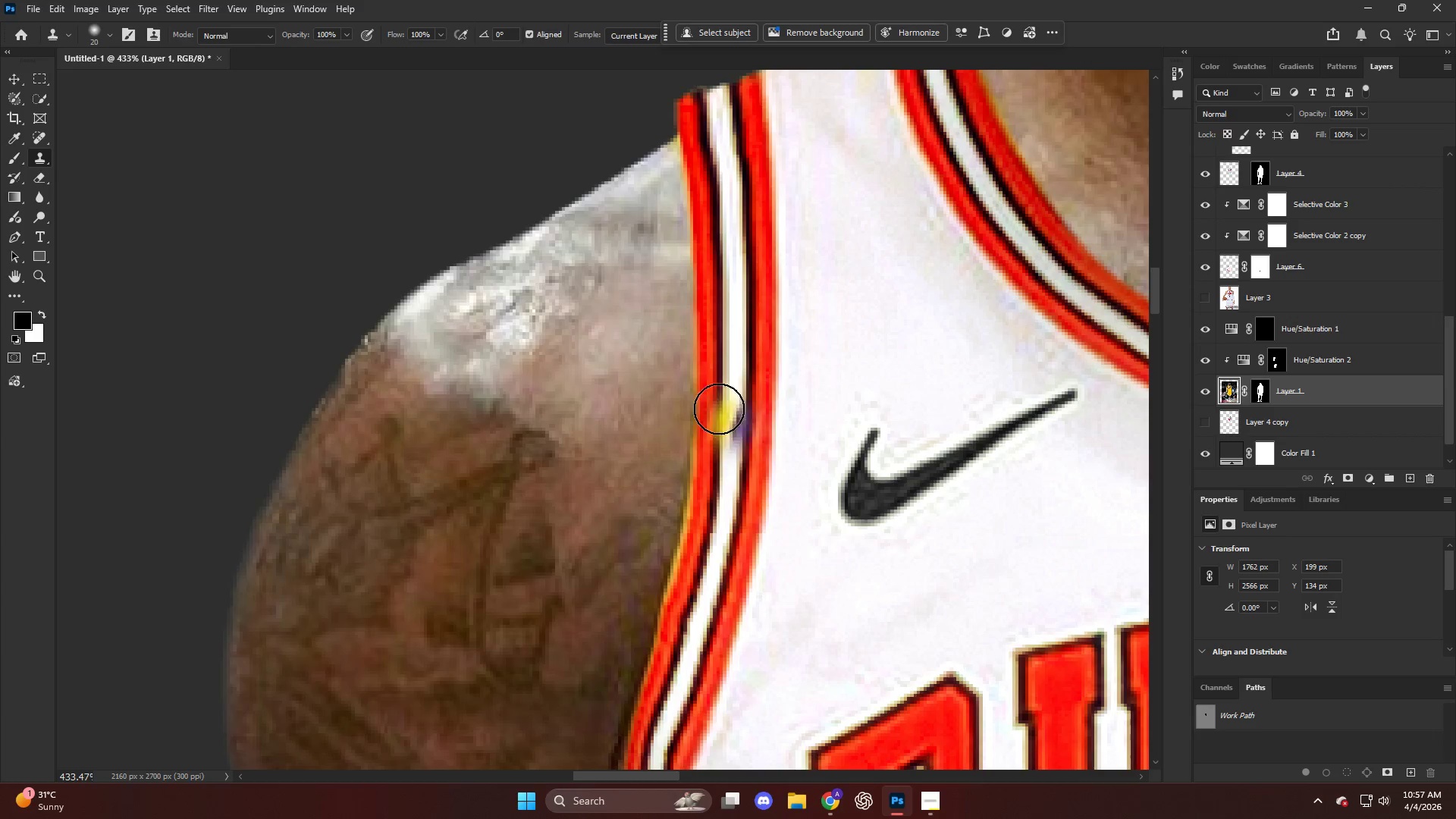 
left_click_drag(start_coordinate=[702, 441], to_coordinate=[662, 601])
 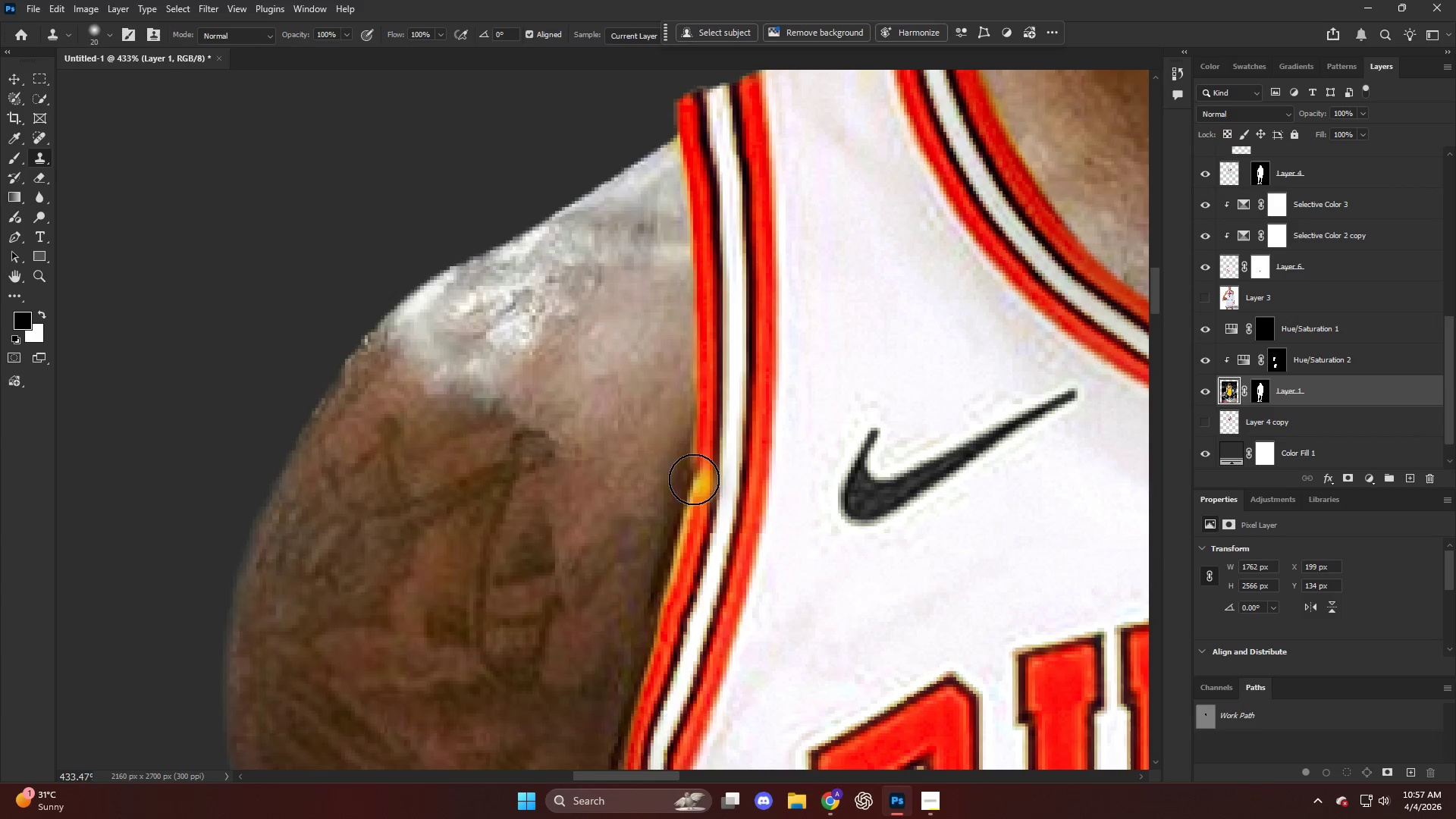 
key(Control+ControlLeft)
 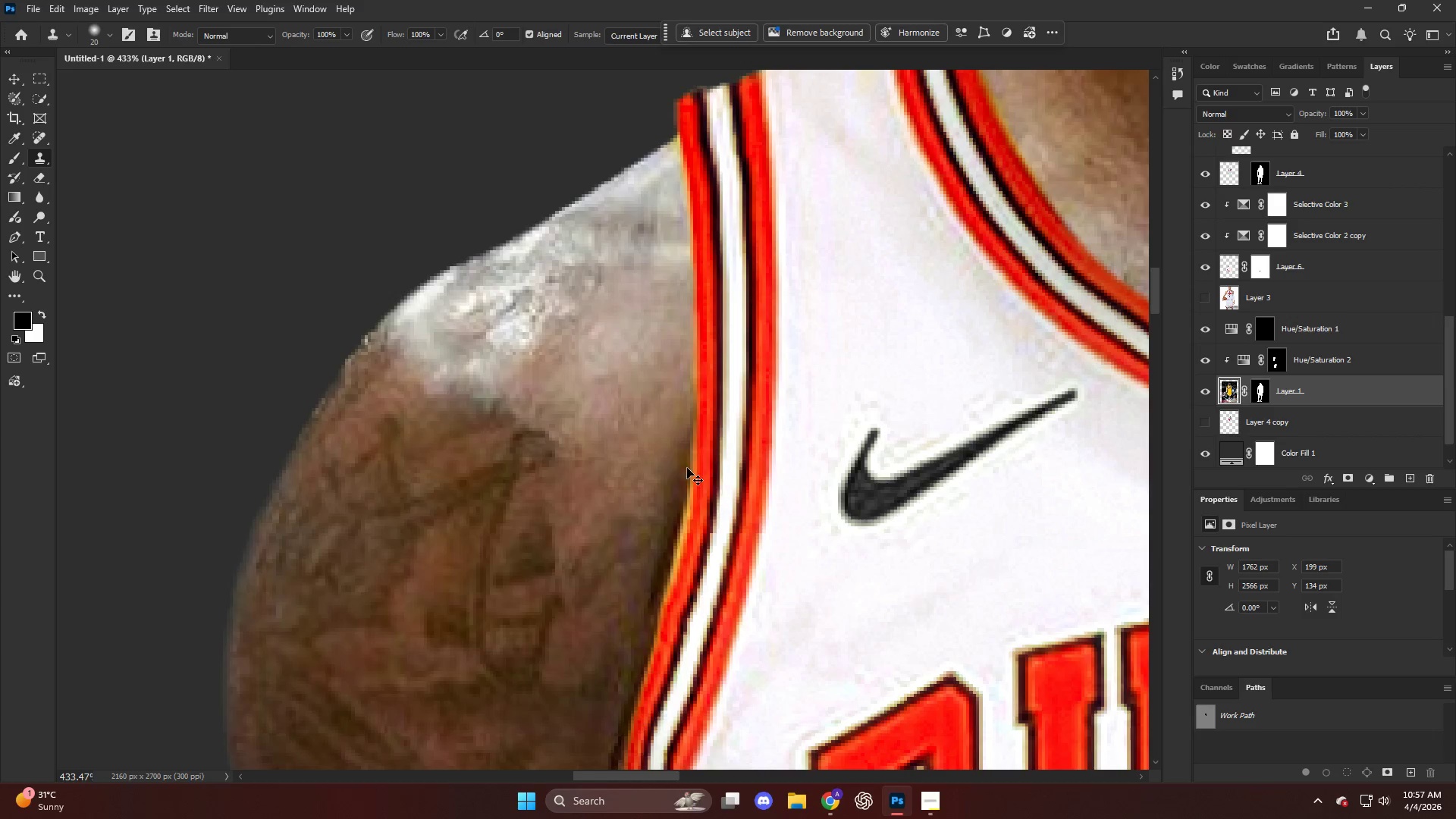 
key(Control+Z)
 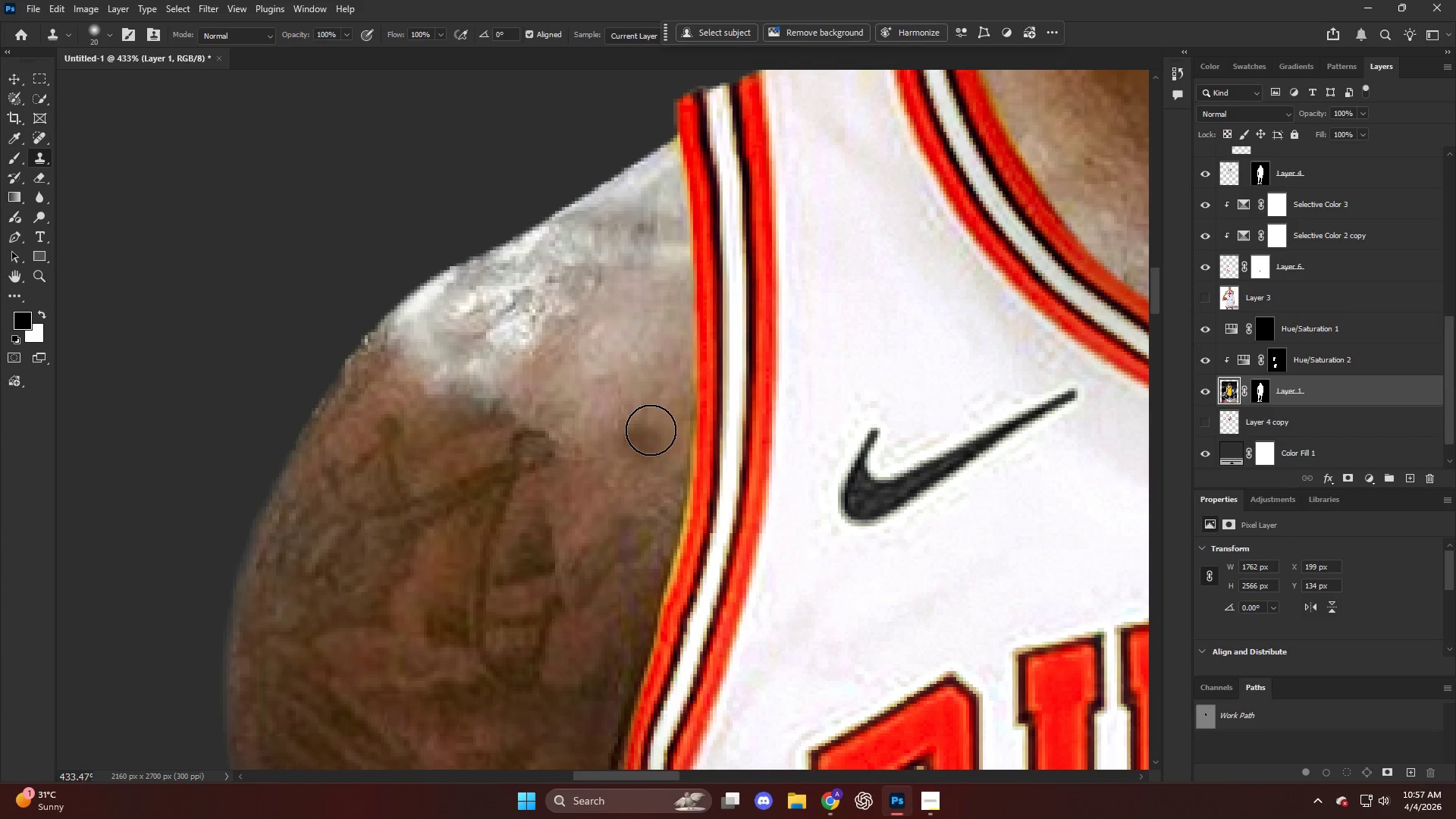 
key(V)
 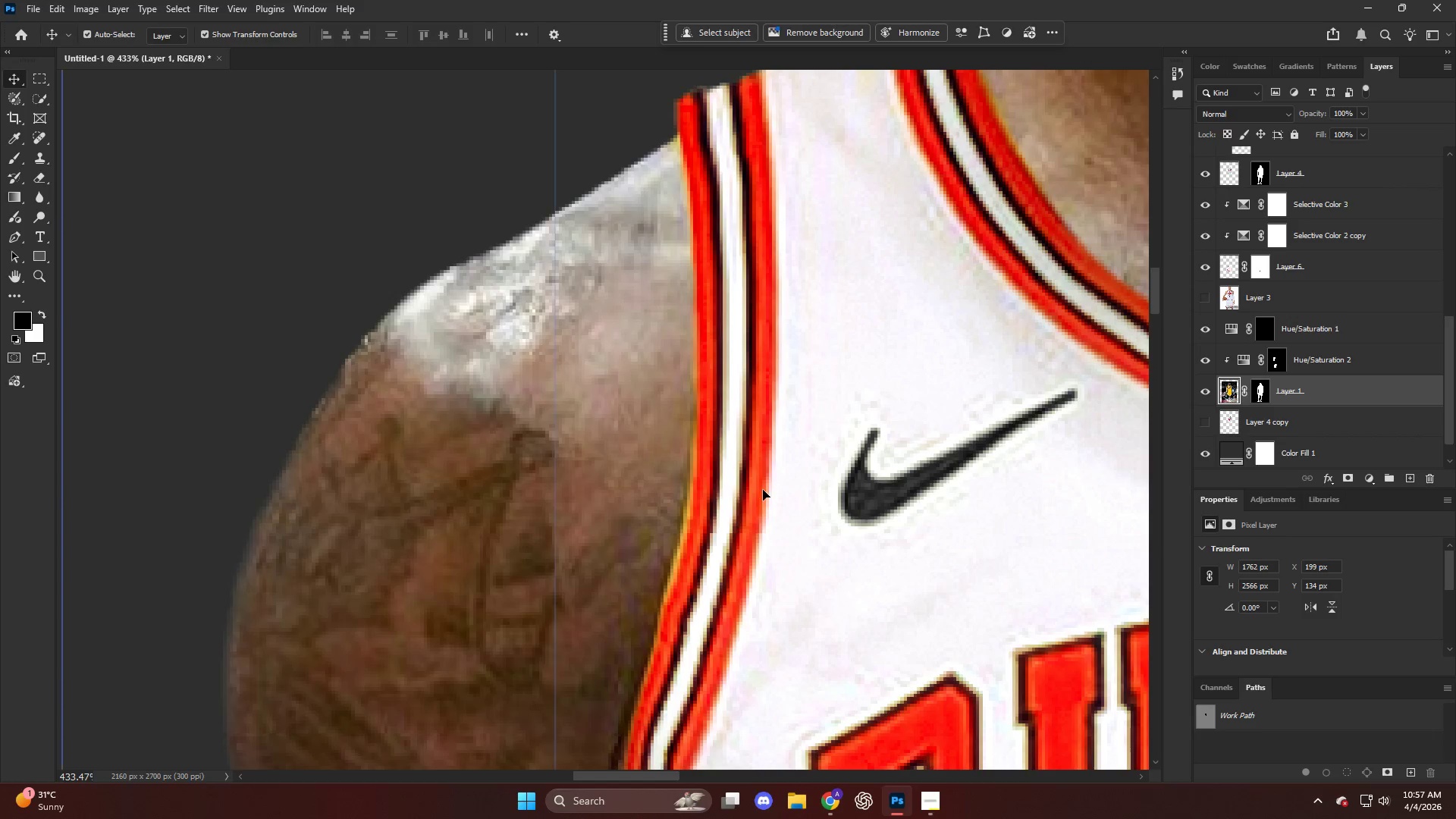 
left_click([763, 490])
 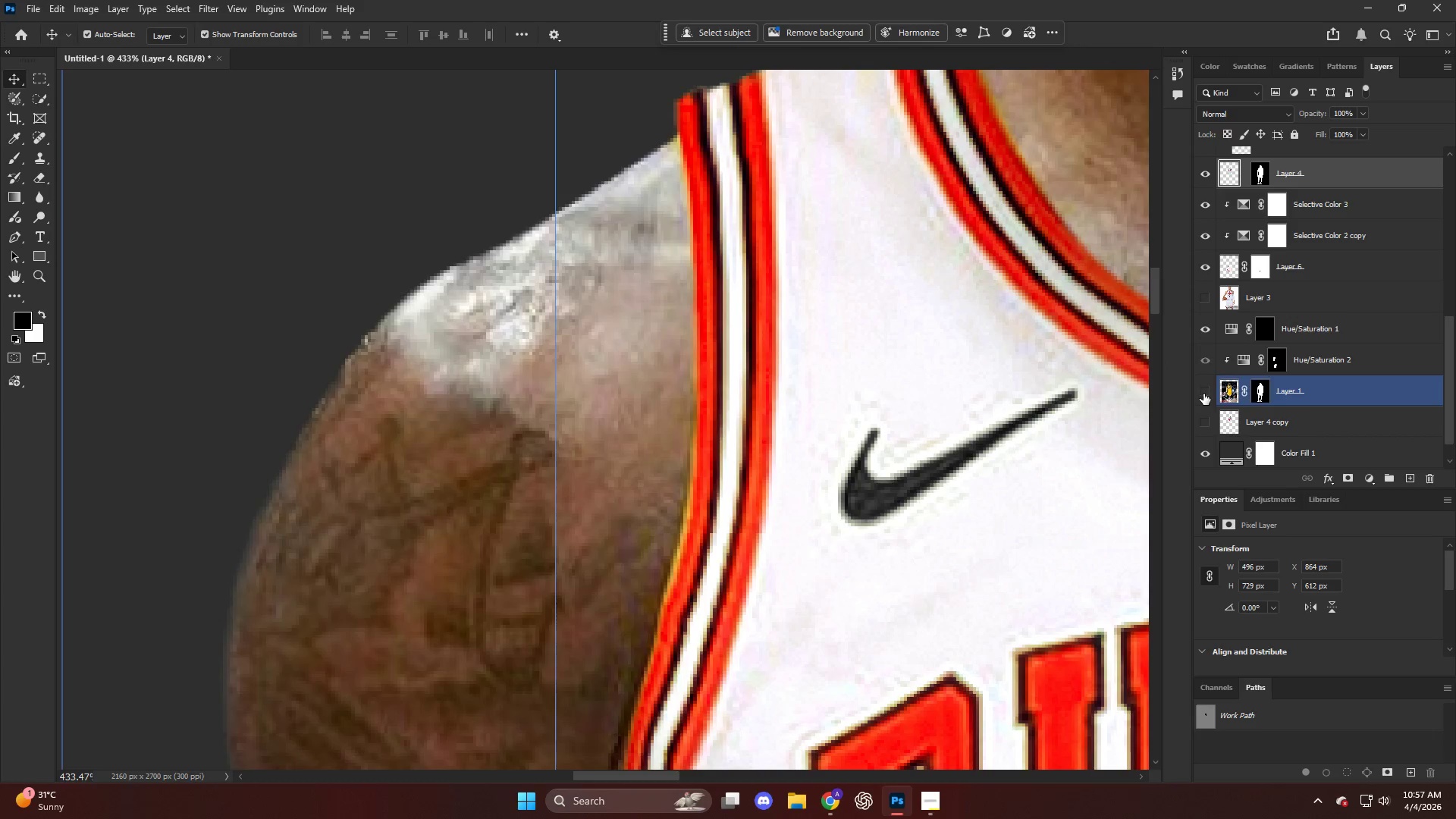 
double_click([1203, 393])
 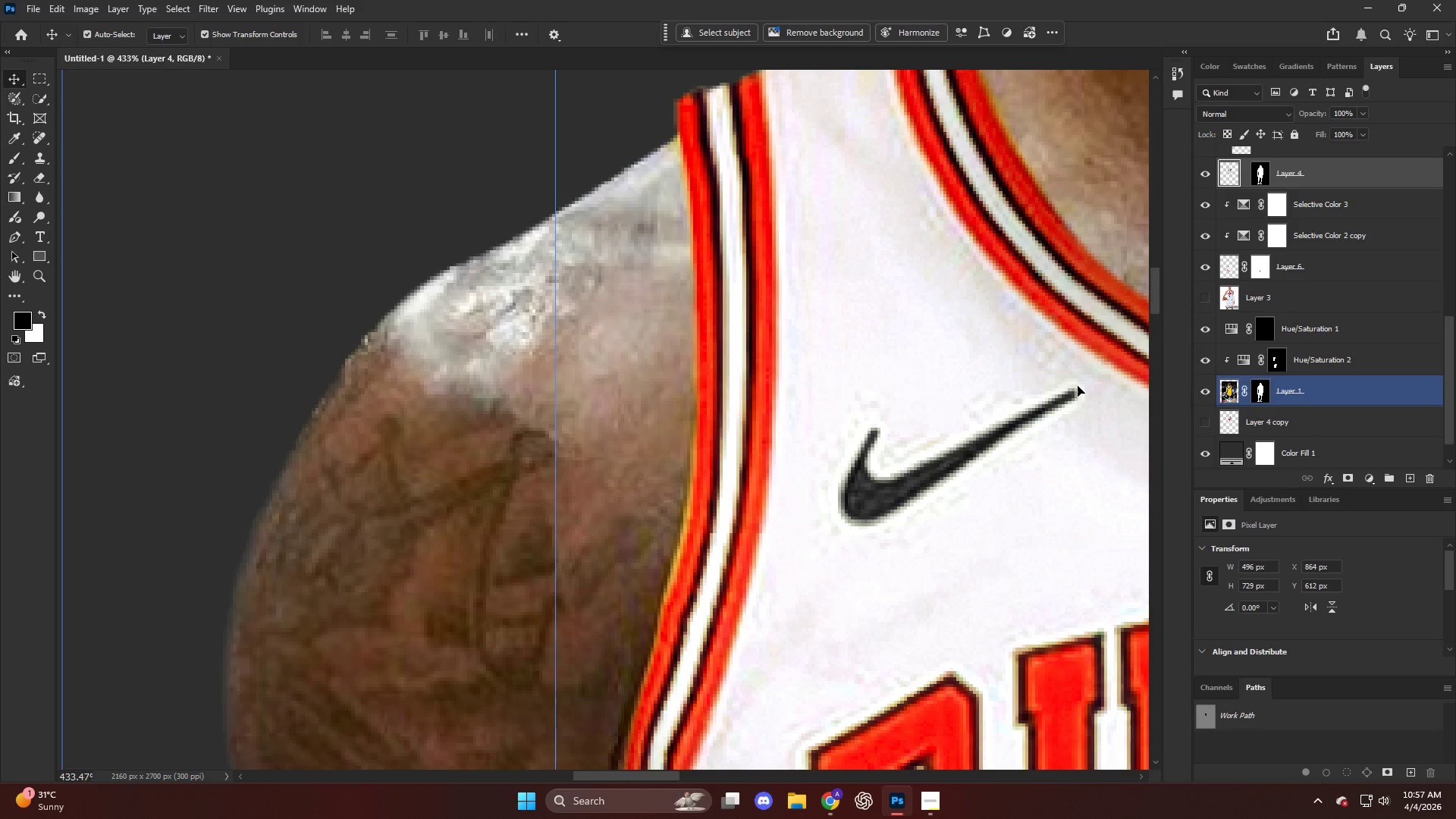 
key(V)
 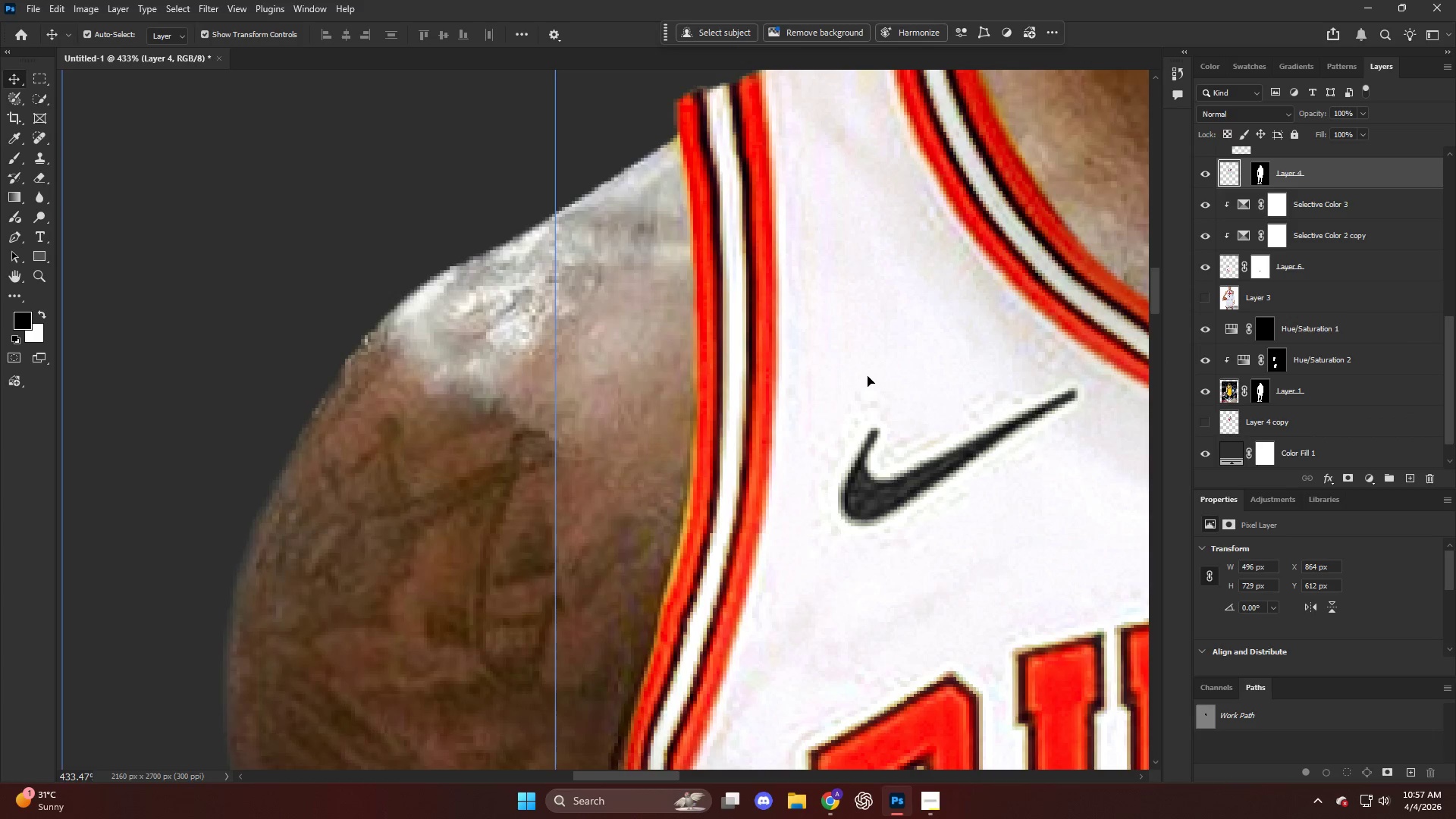 
left_click([866, 376])
 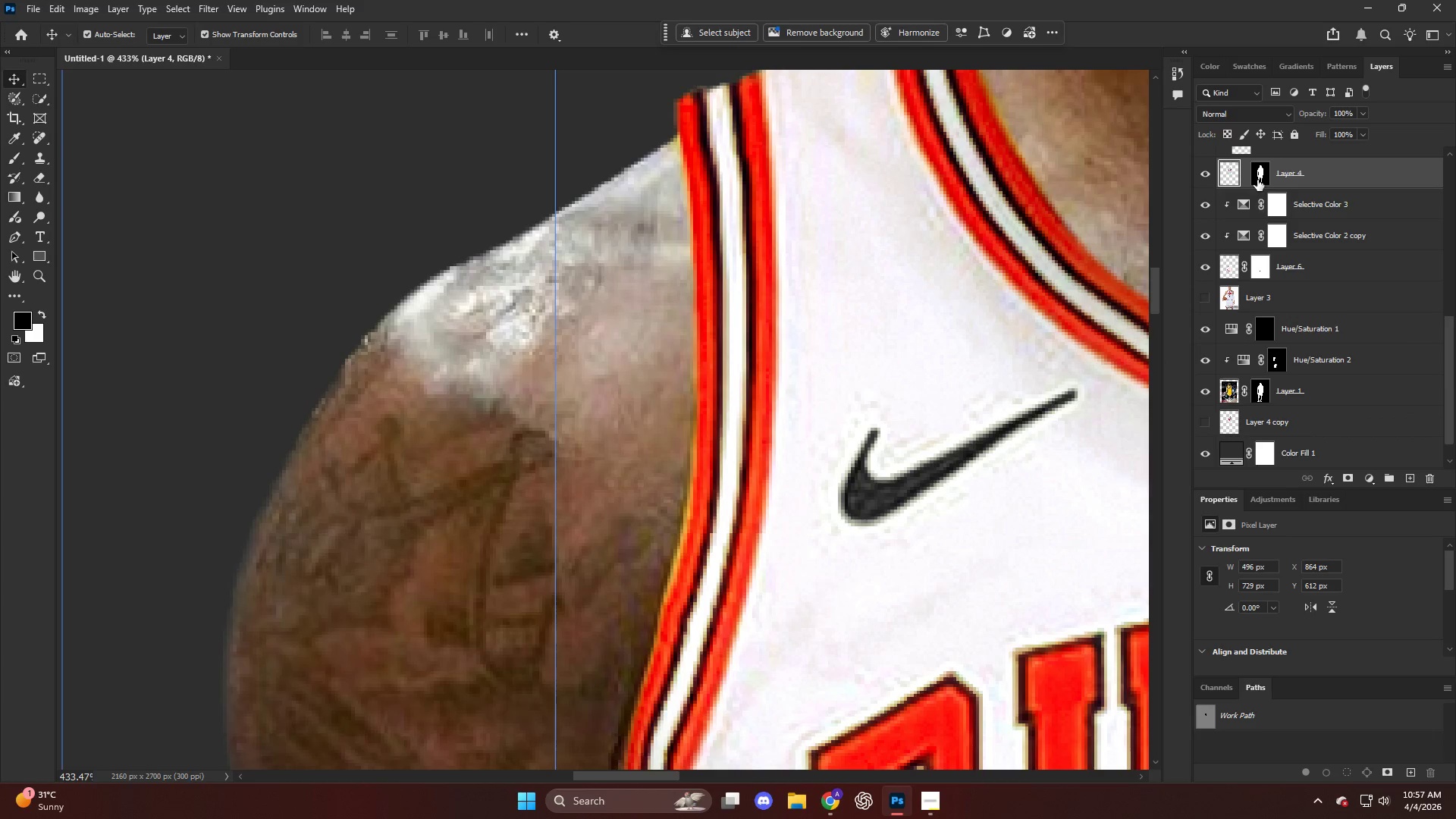 
left_click([1264, 177])
 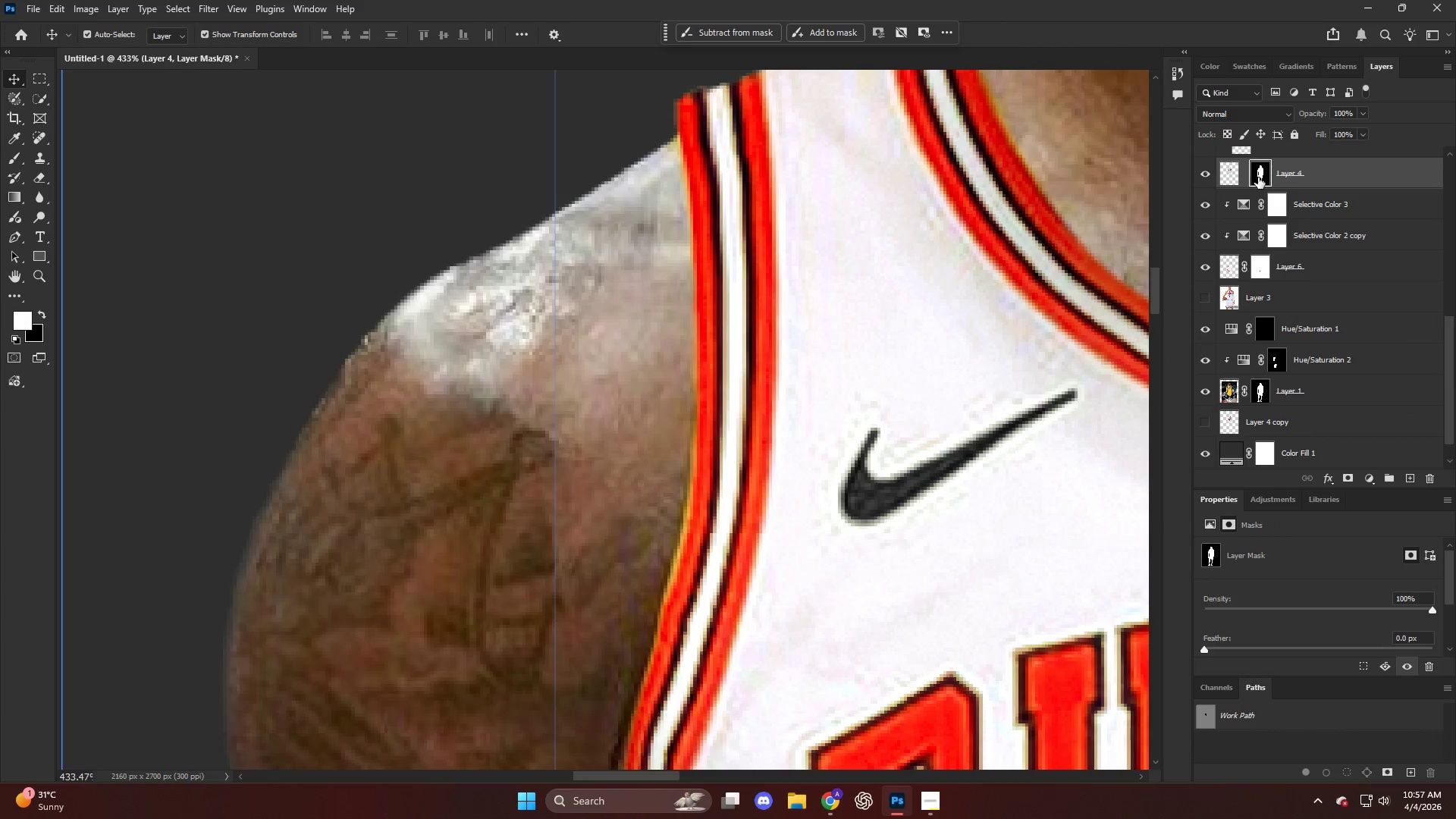 
left_click([1256, 177])
 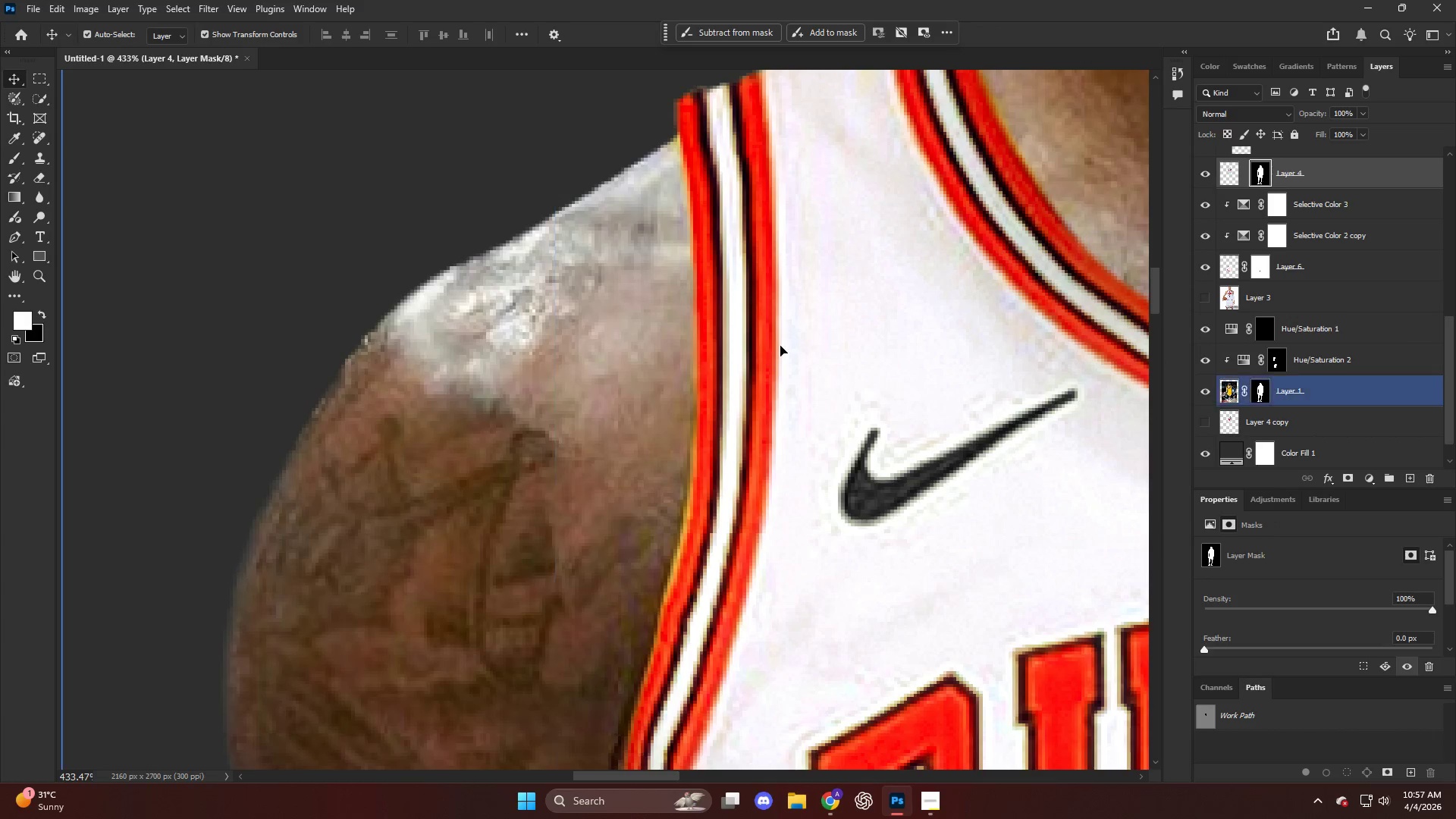 
key(E)
 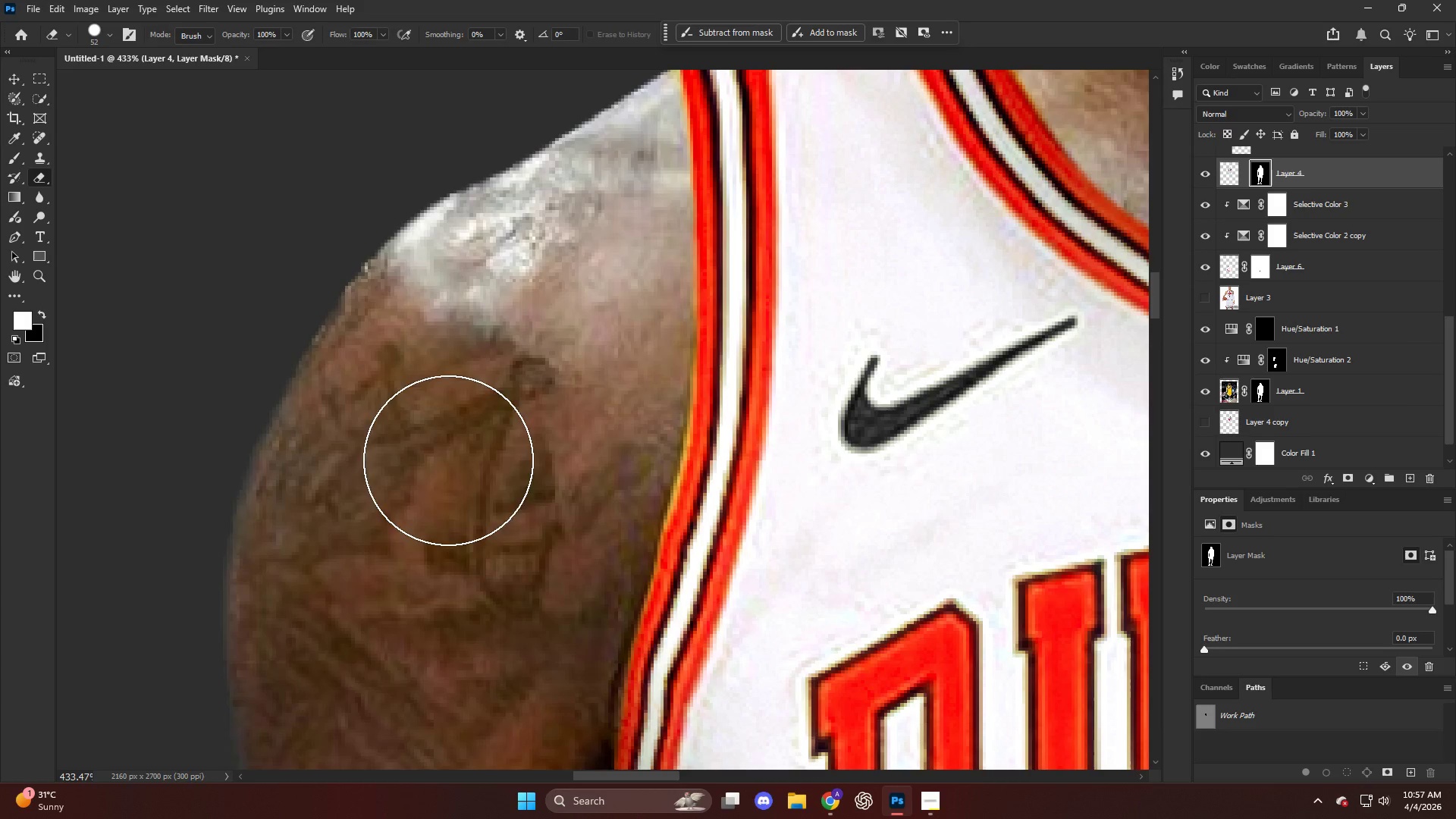 
hold_key(key=AltLeft, duration=0.34)
 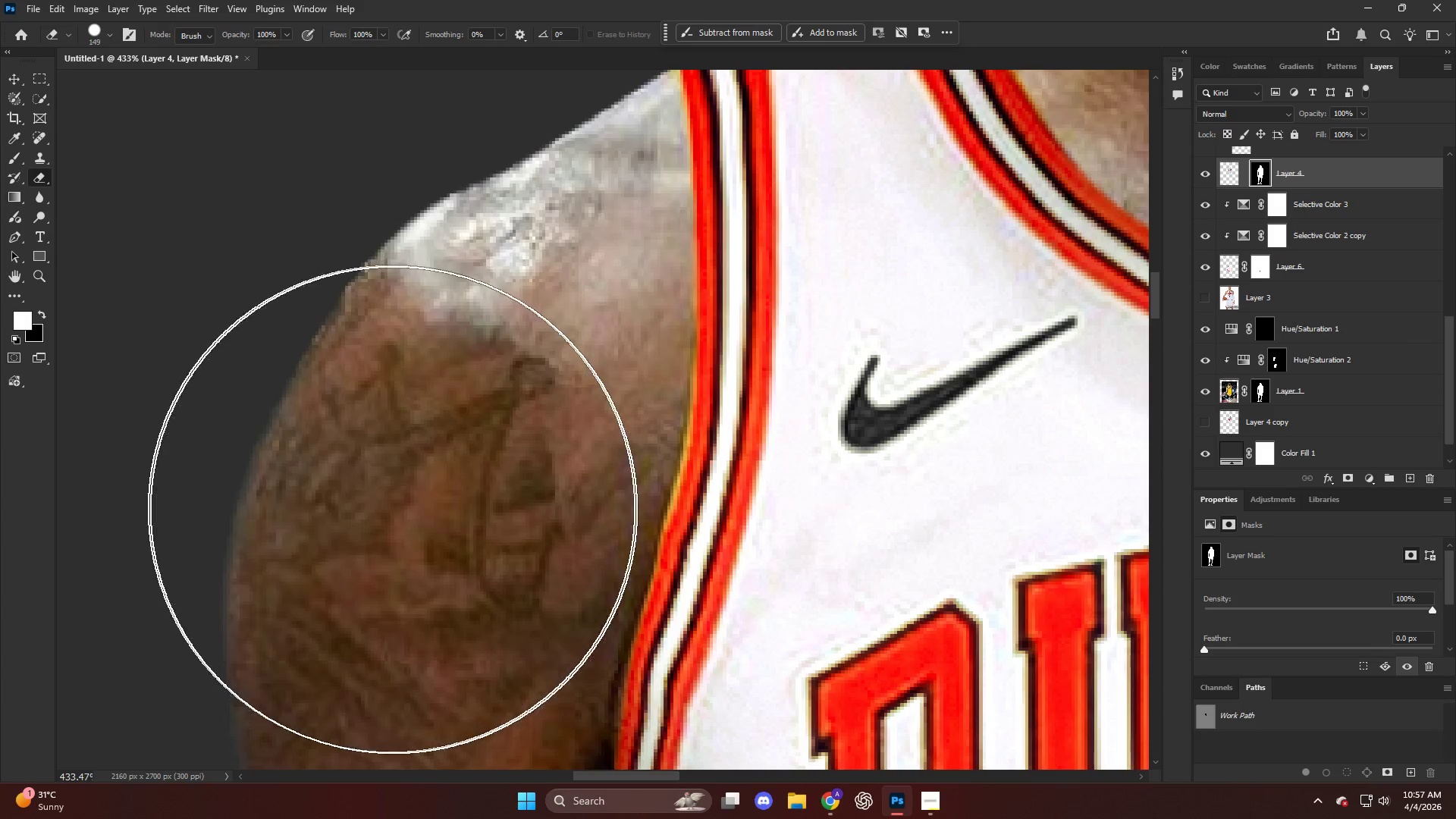 
scroll: coordinate [445, 422], scroll_direction: down, amount: 6.0
 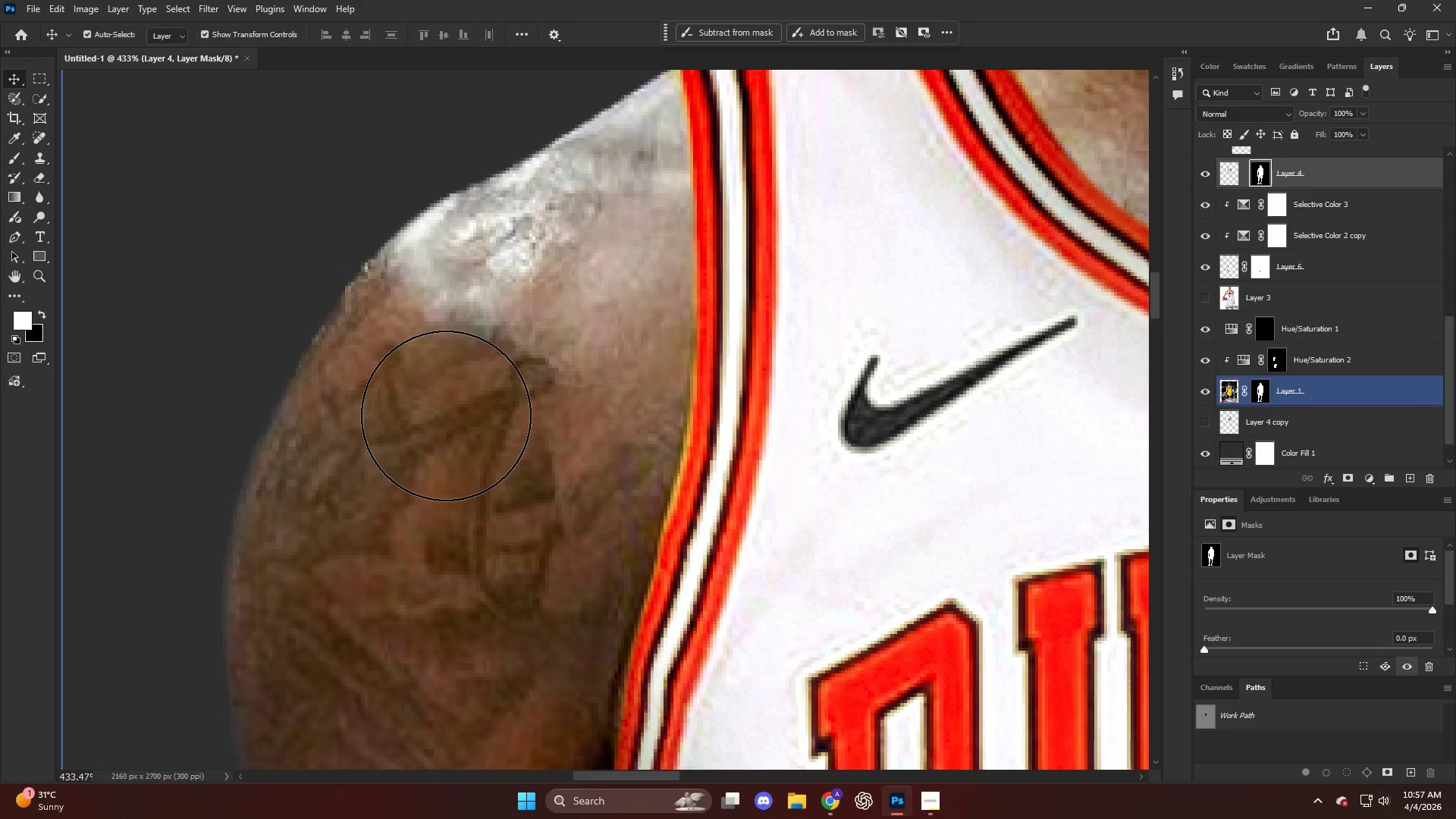 
hold_key(key=AltLeft, duration=0.45)
 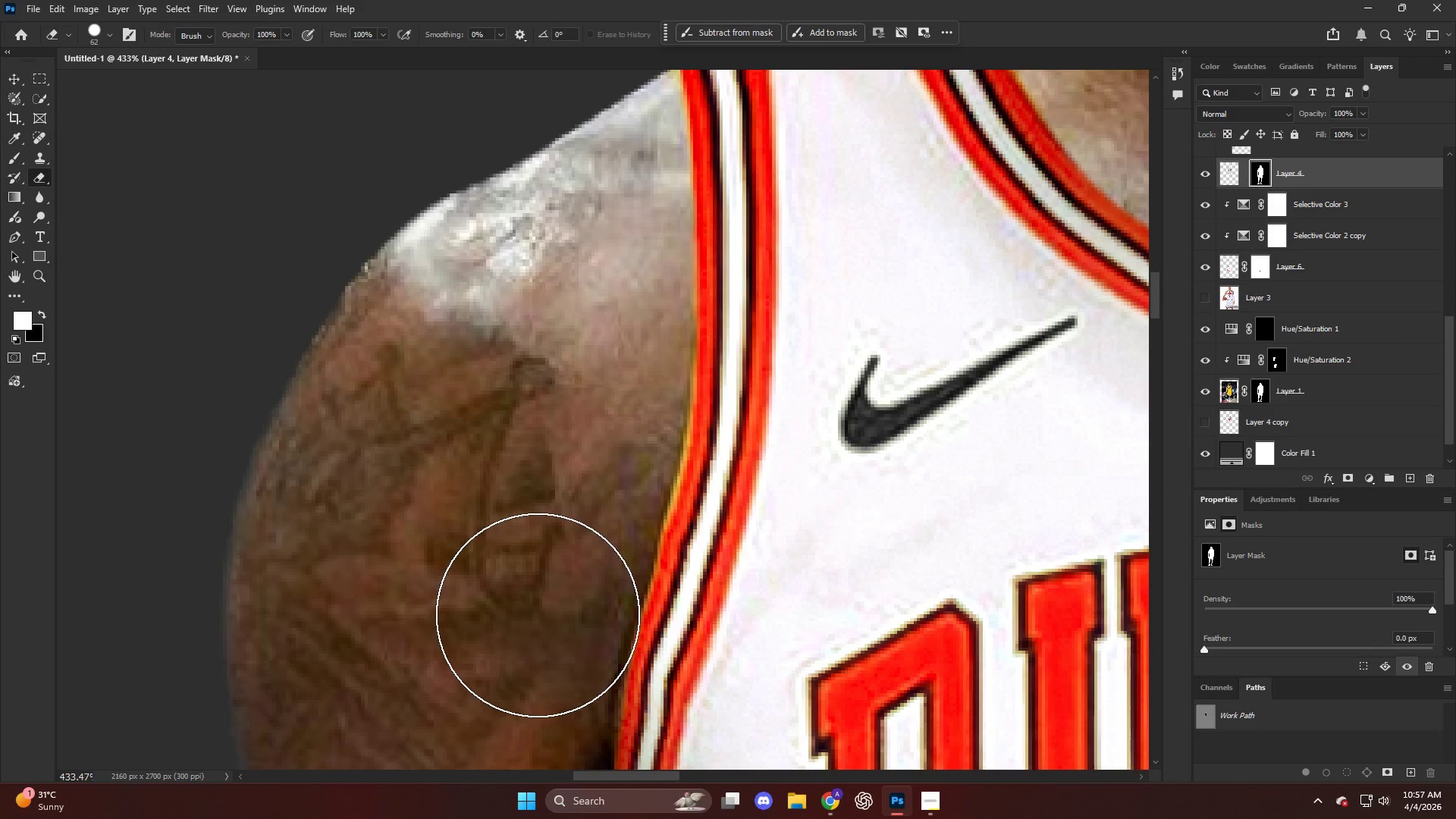 
left_click([538, 616])
 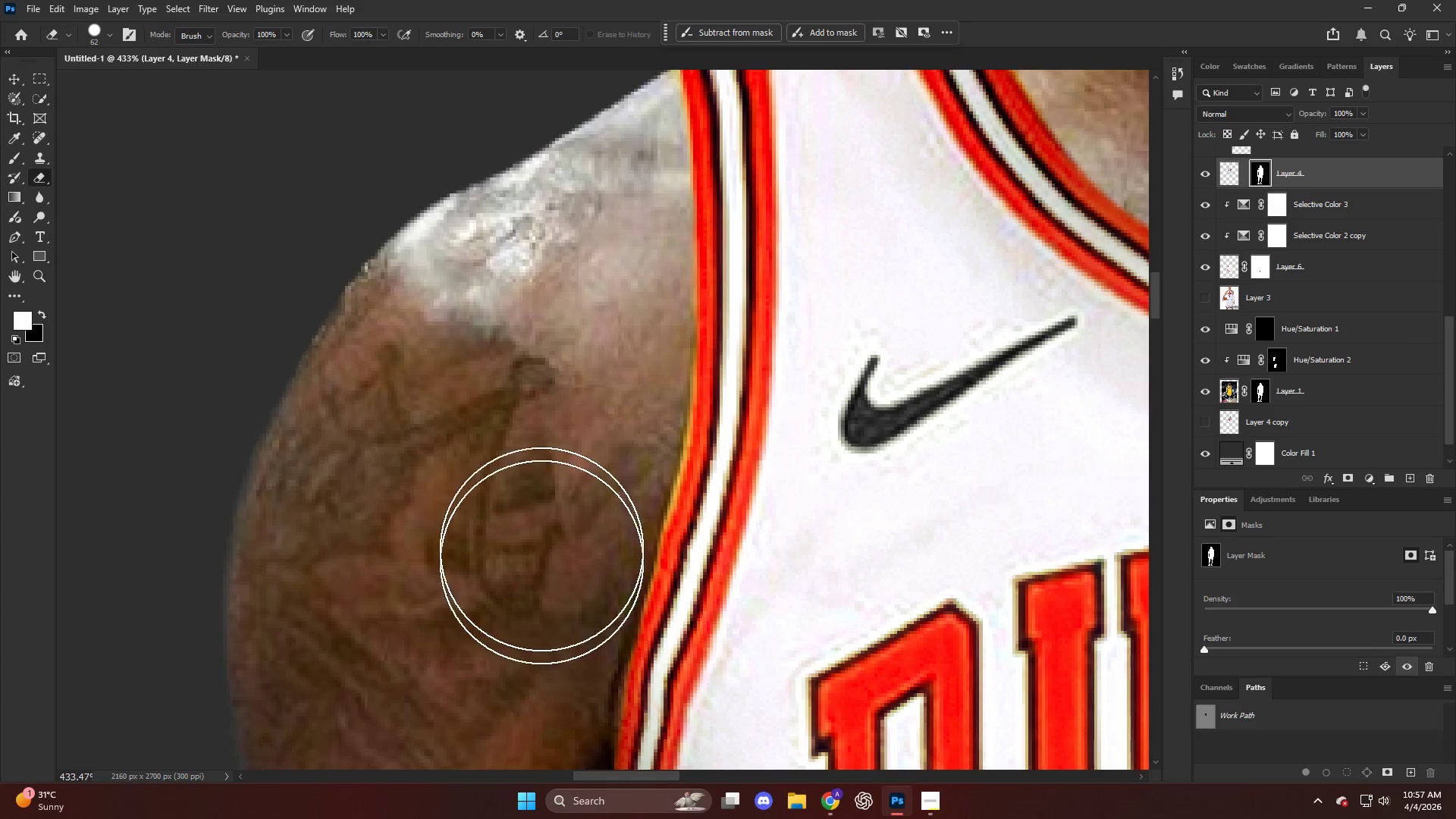 
hold_key(key=ShiftLeft, duration=2.38)
left_click([595, 375])
 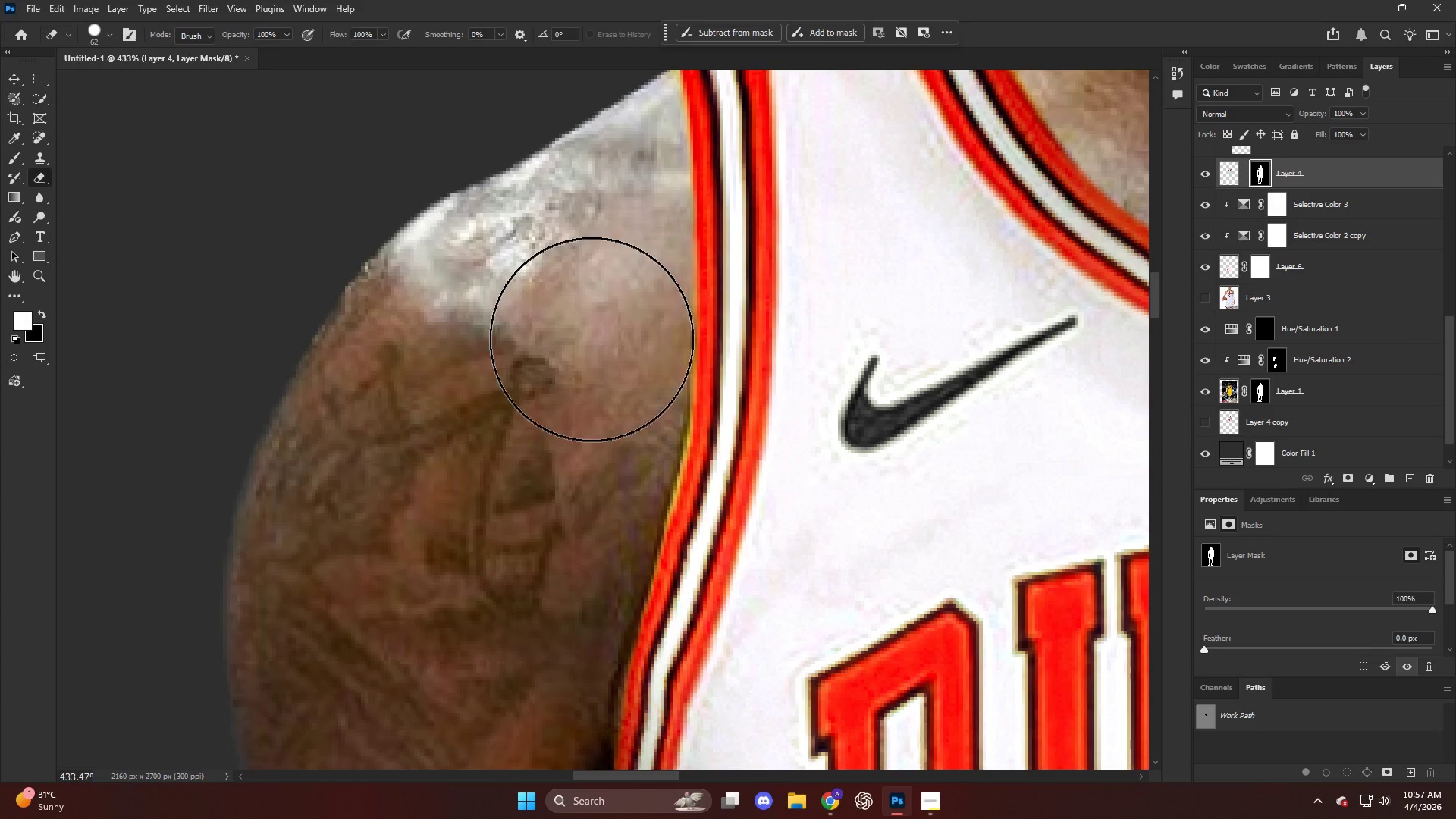 
left_click_drag(start_coordinate=[593, 339], to_coordinate=[579, 440])
 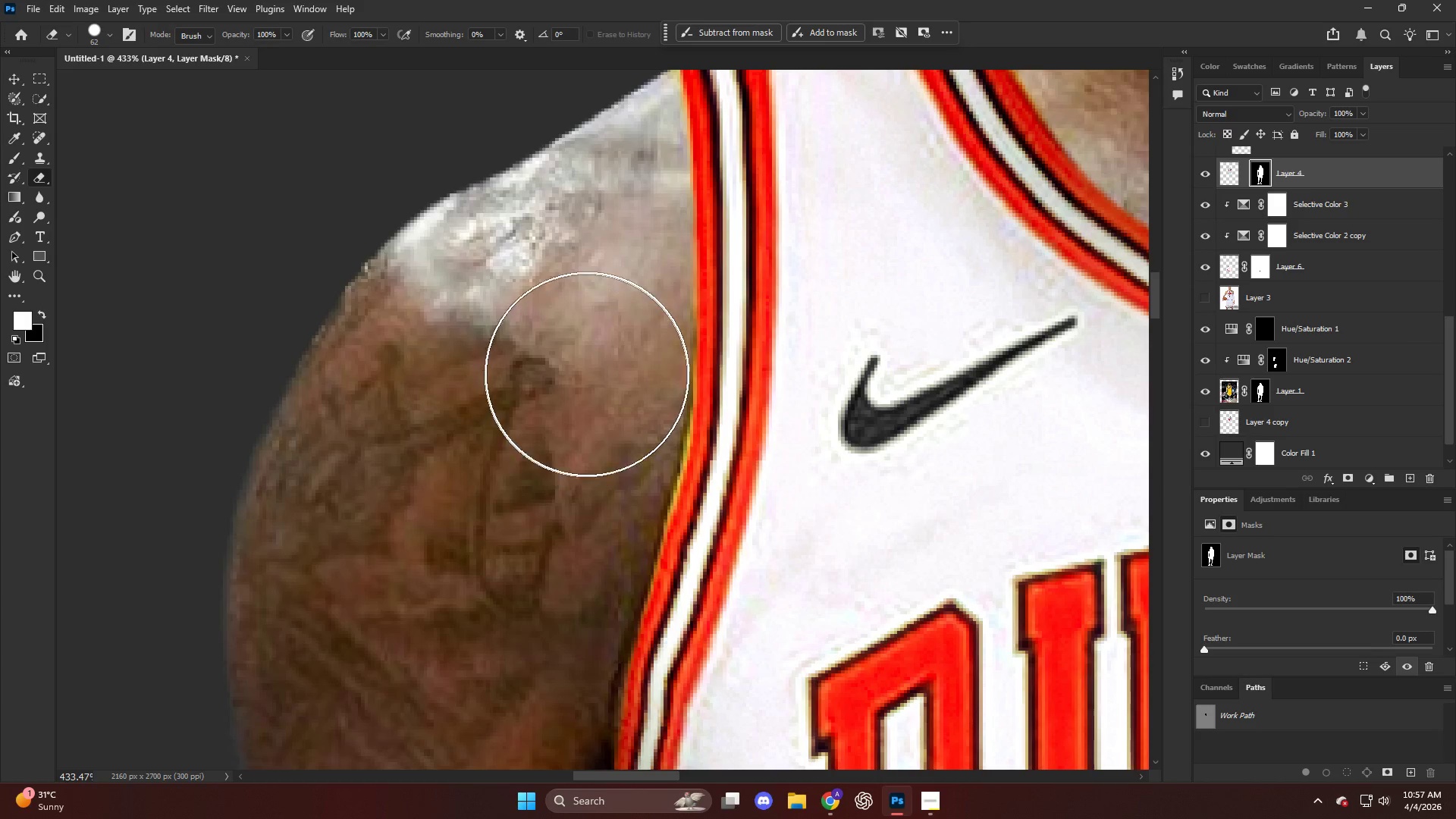 
key(V)
 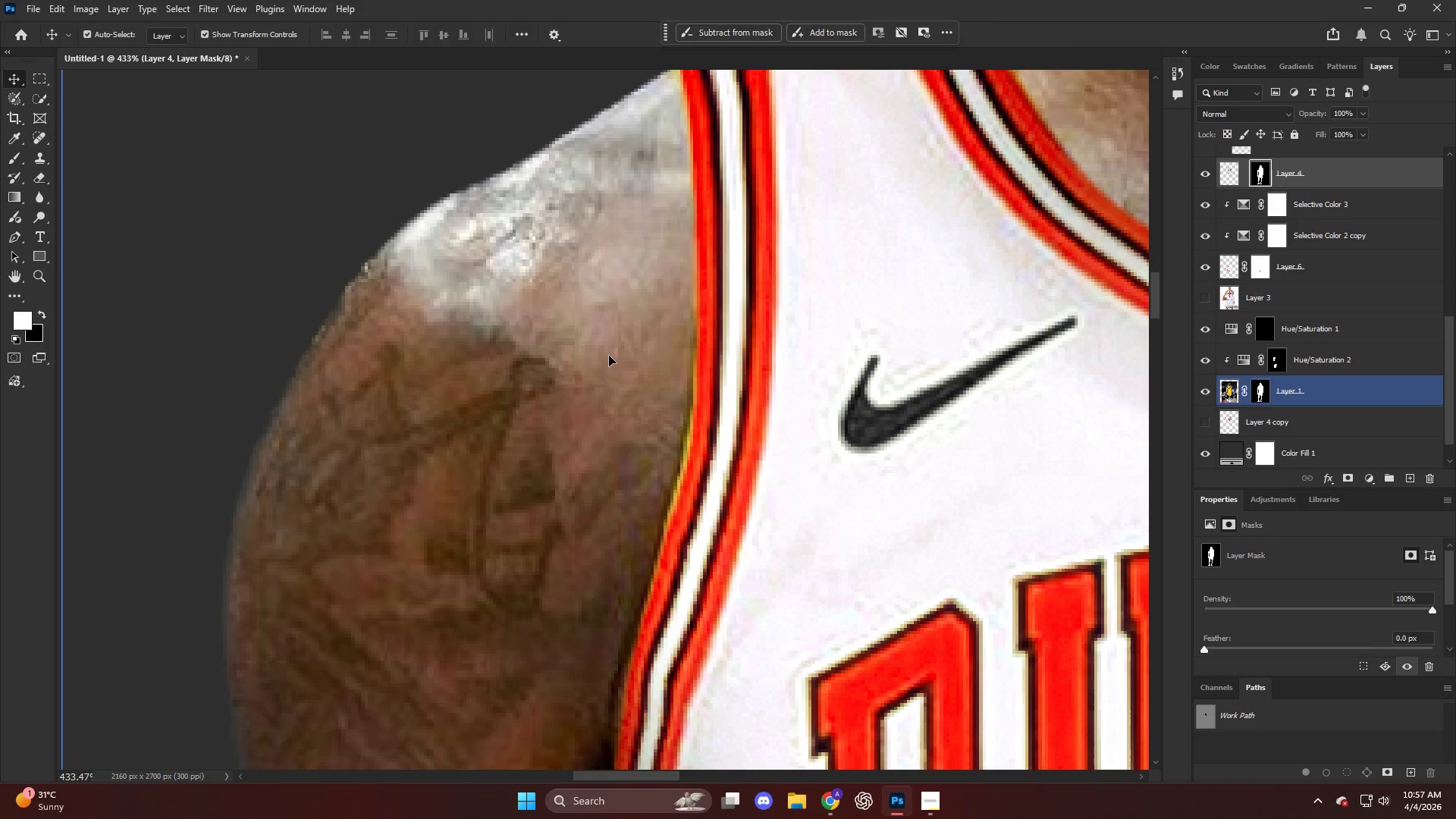 
left_click([609, 356])
 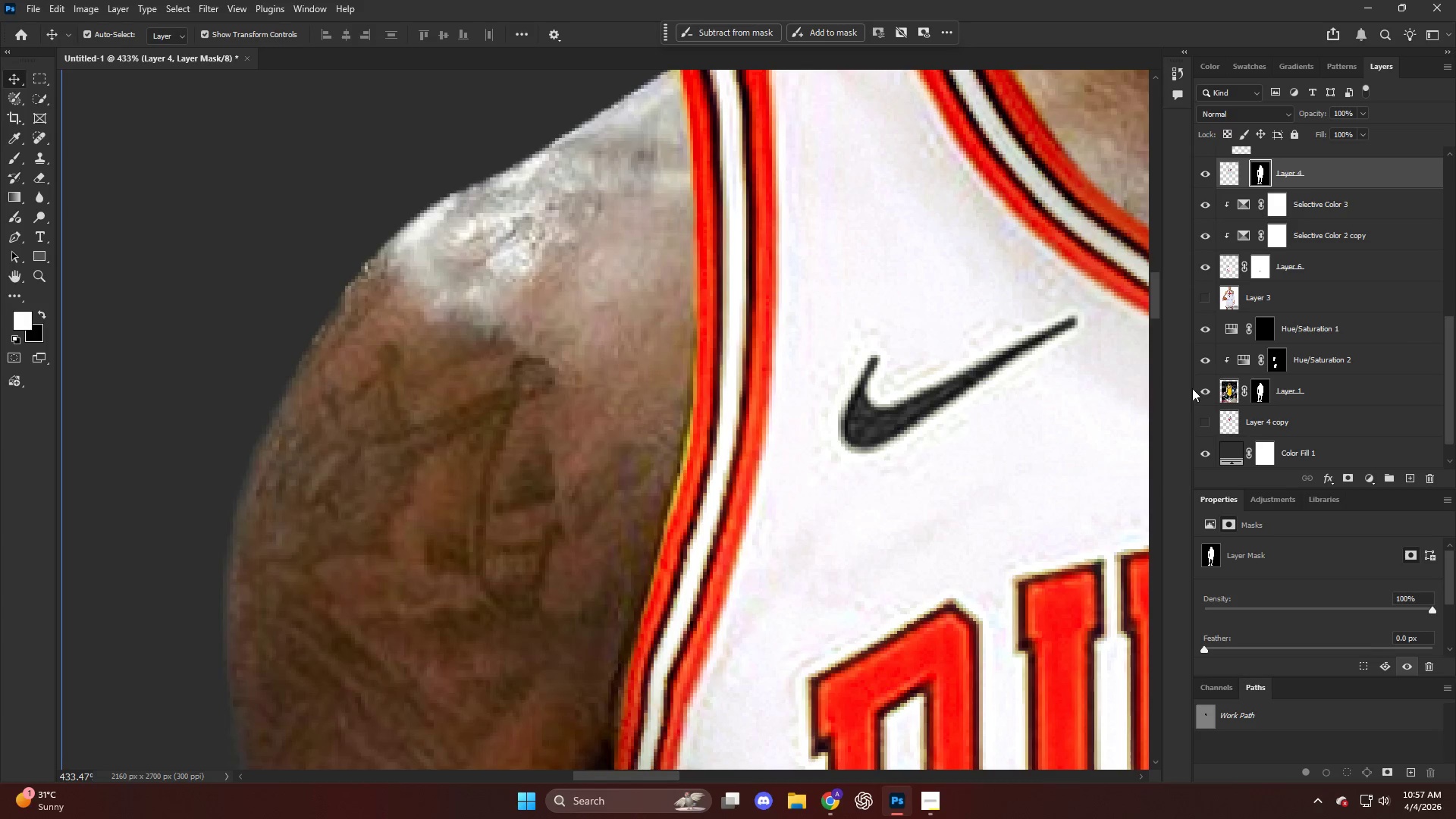 
left_click([1201, 388])
 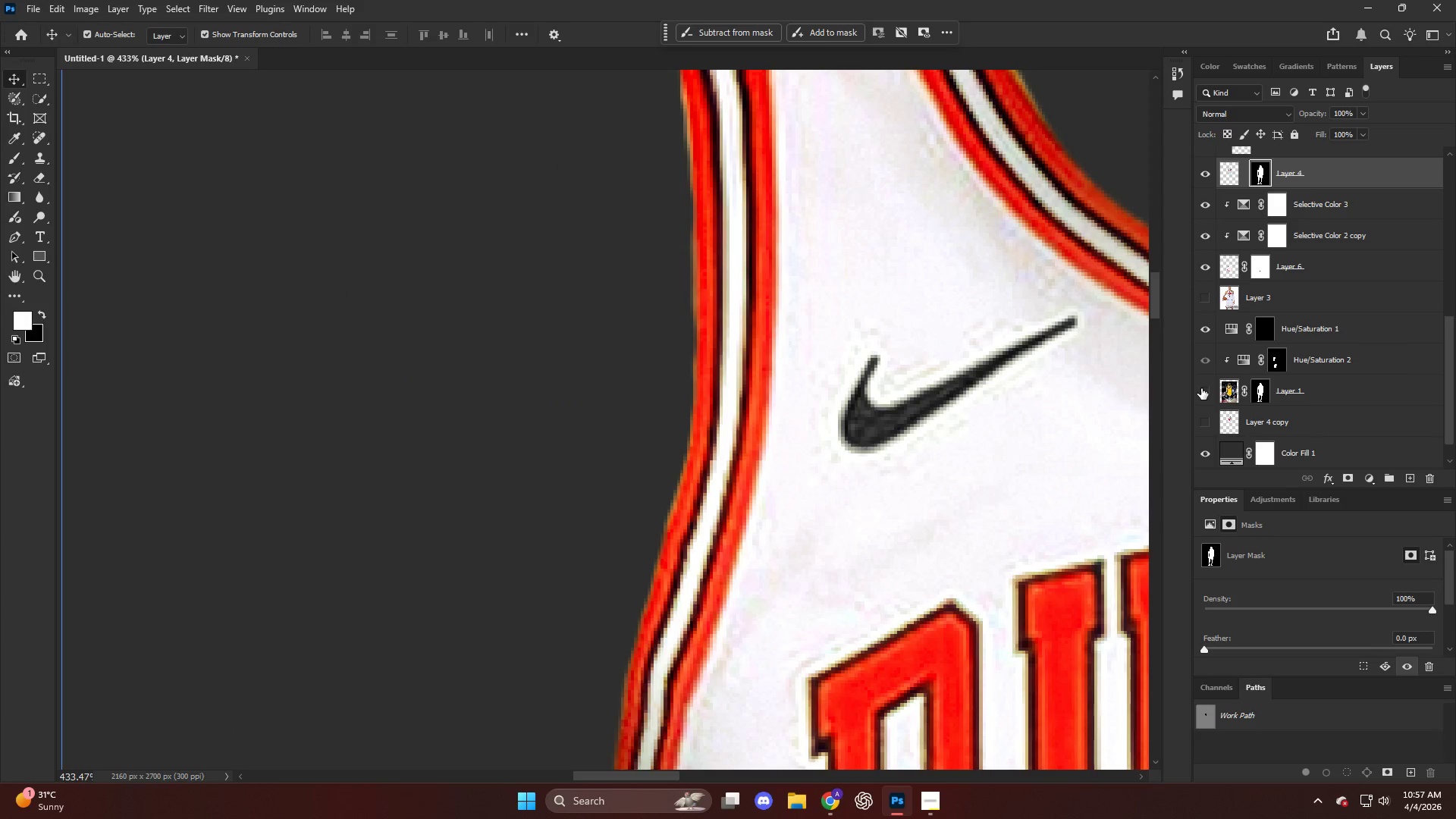 
left_click([1201, 388])
 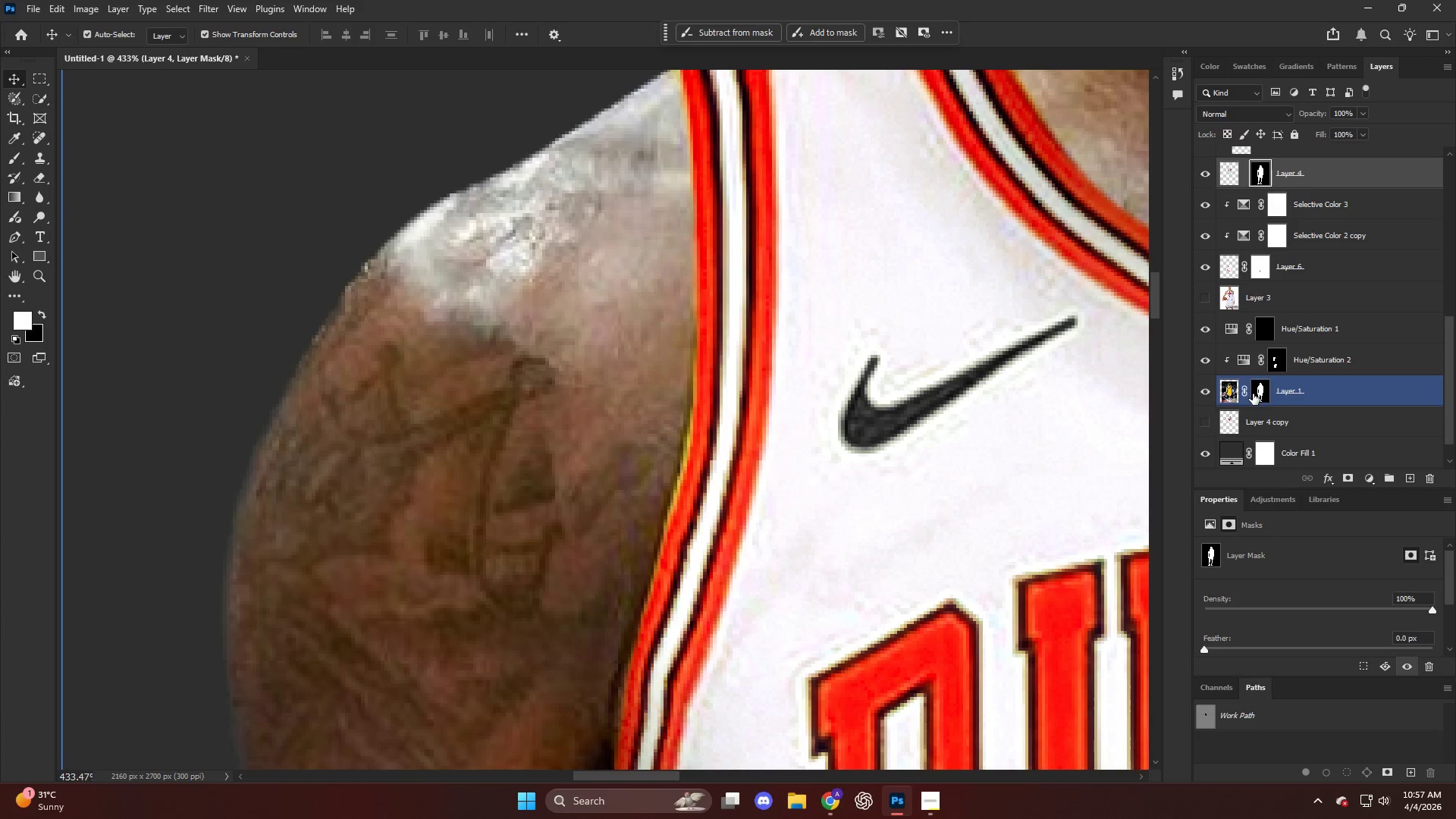 
left_click([1233, 390])
 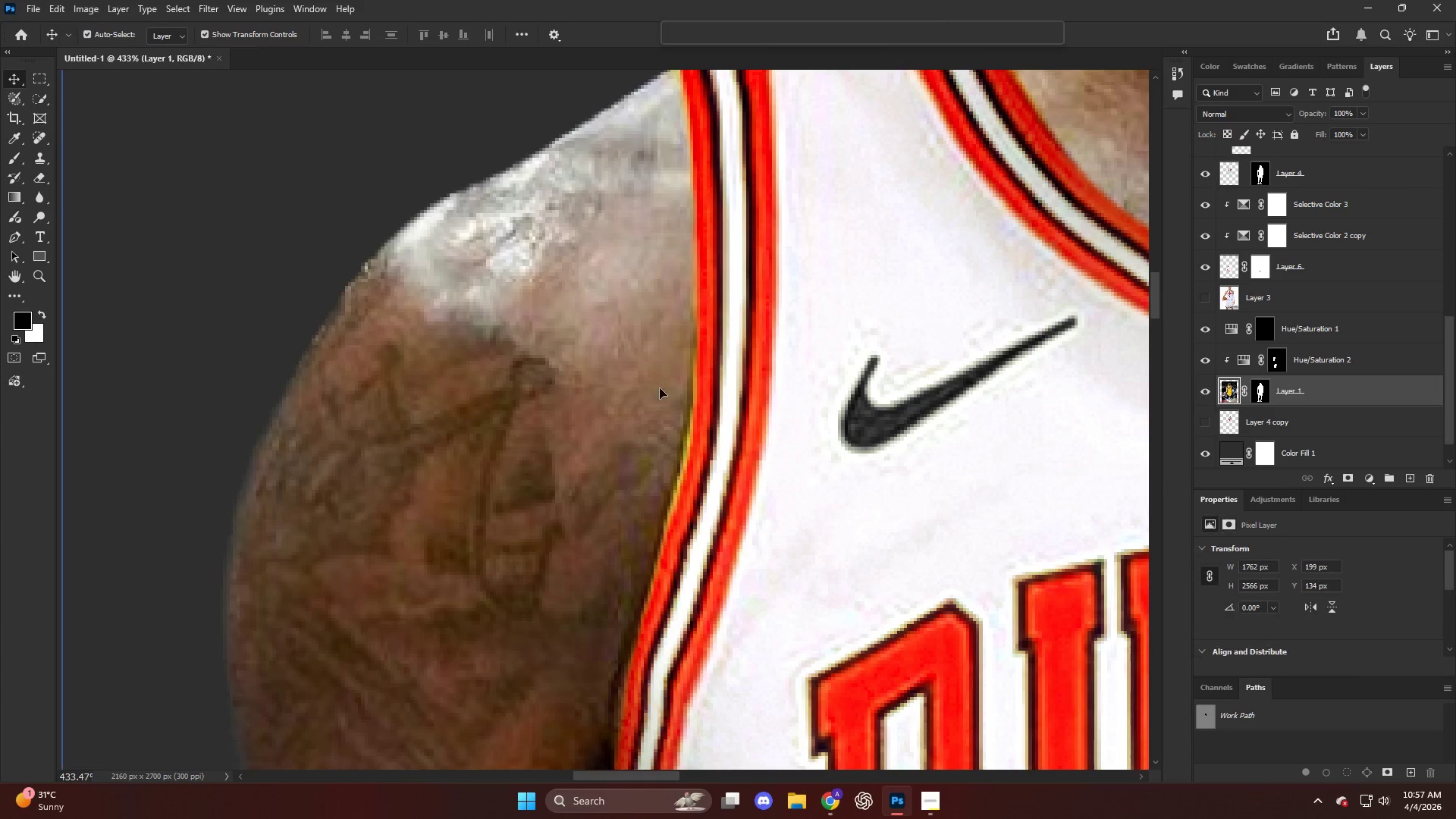 
key(S)
 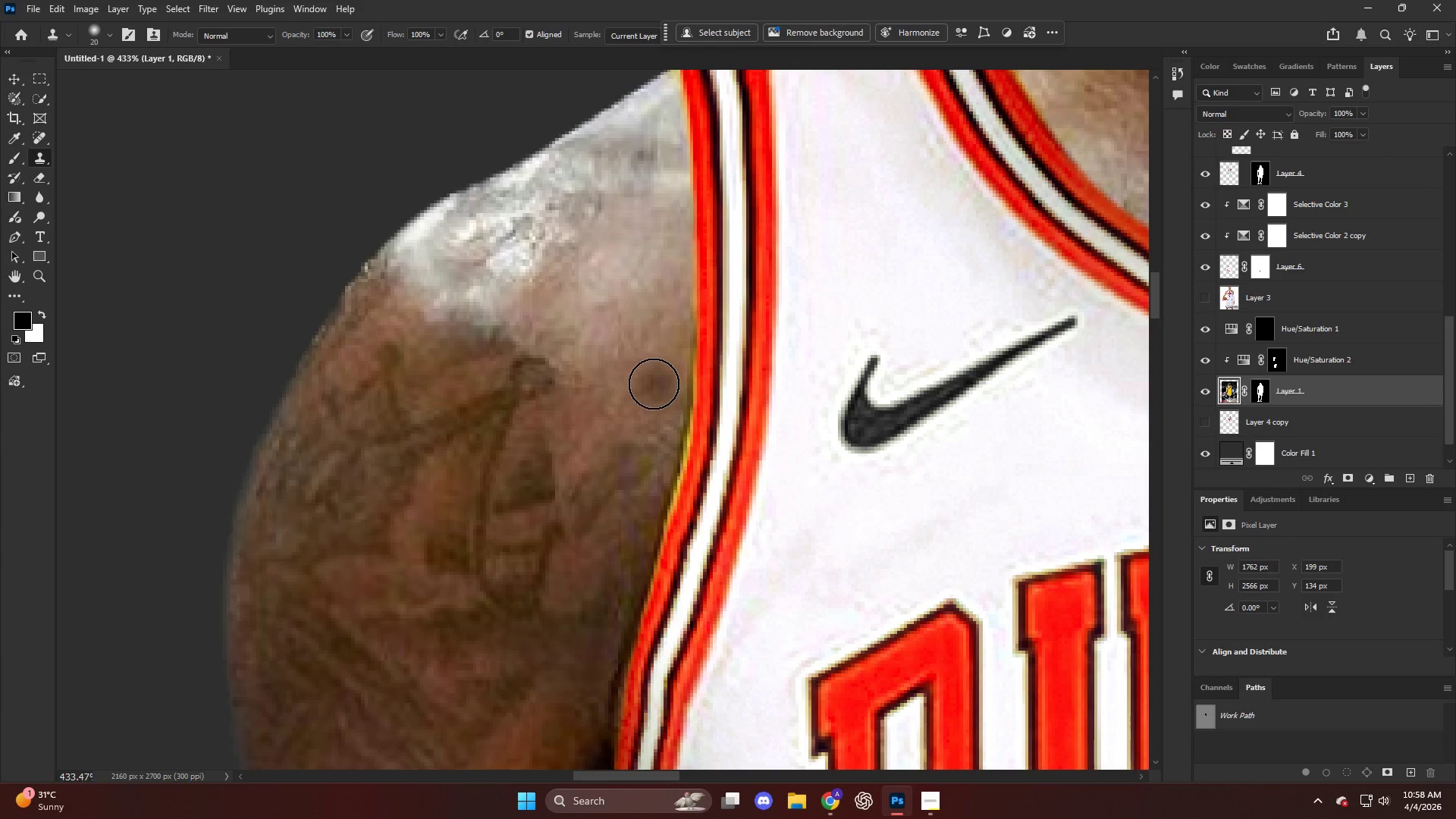 
hold_key(key=AltLeft, duration=0.72)
 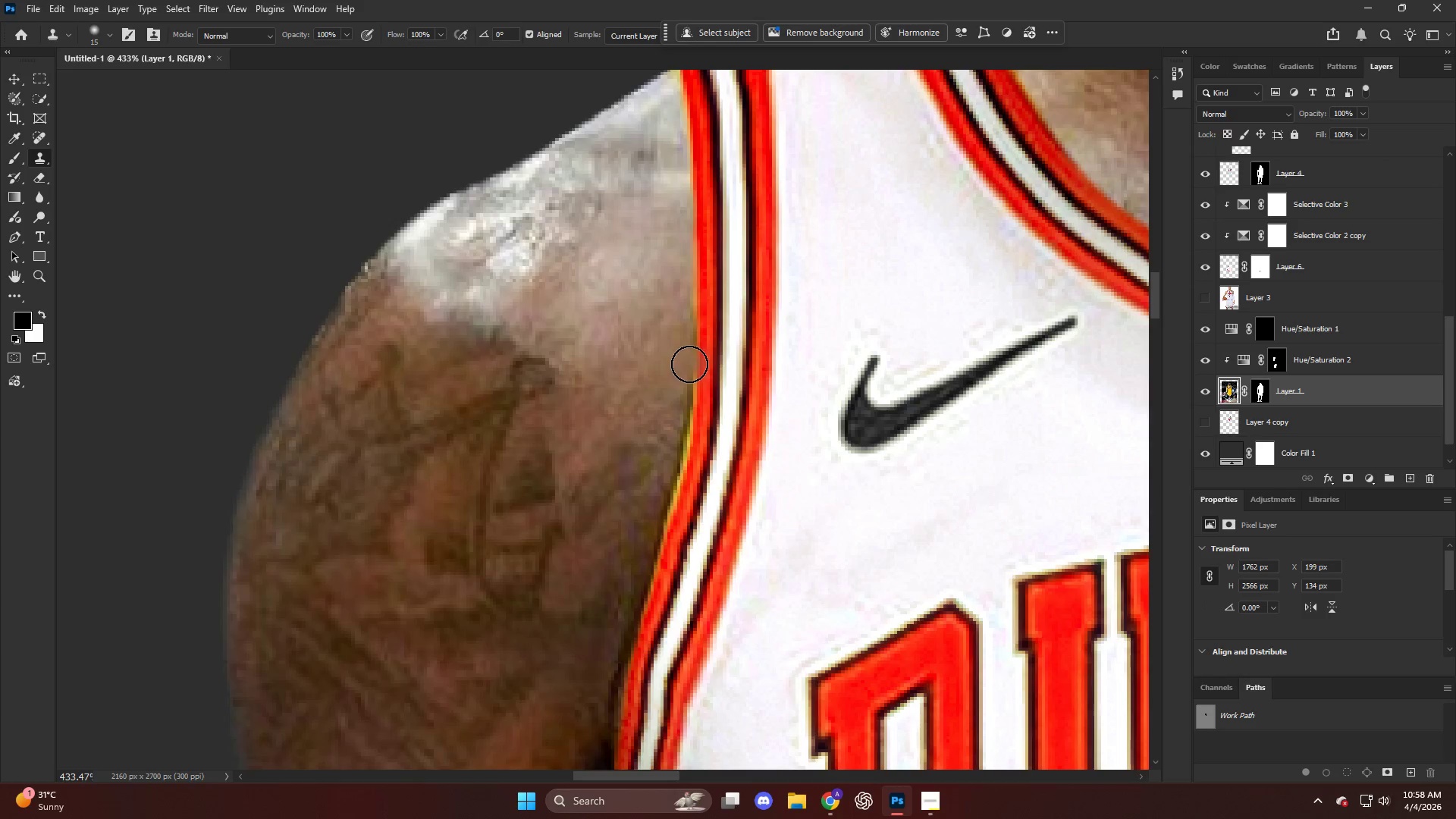 
left_click_drag(start_coordinate=[689, 369], to_coordinate=[647, 568])
 